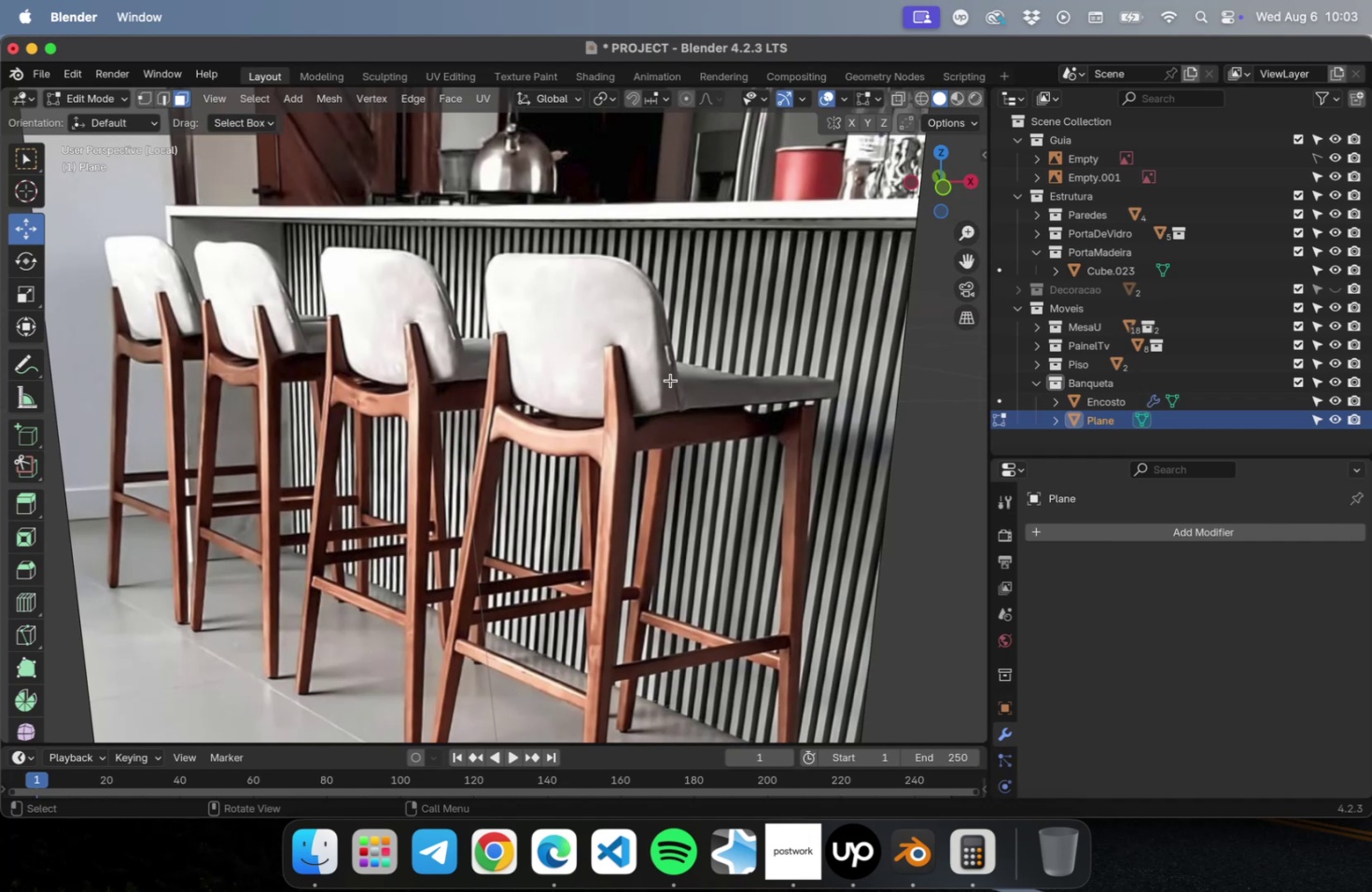 
left_click_drag(start_coordinate=[631, 423], to_coordinate=[630, 457])
 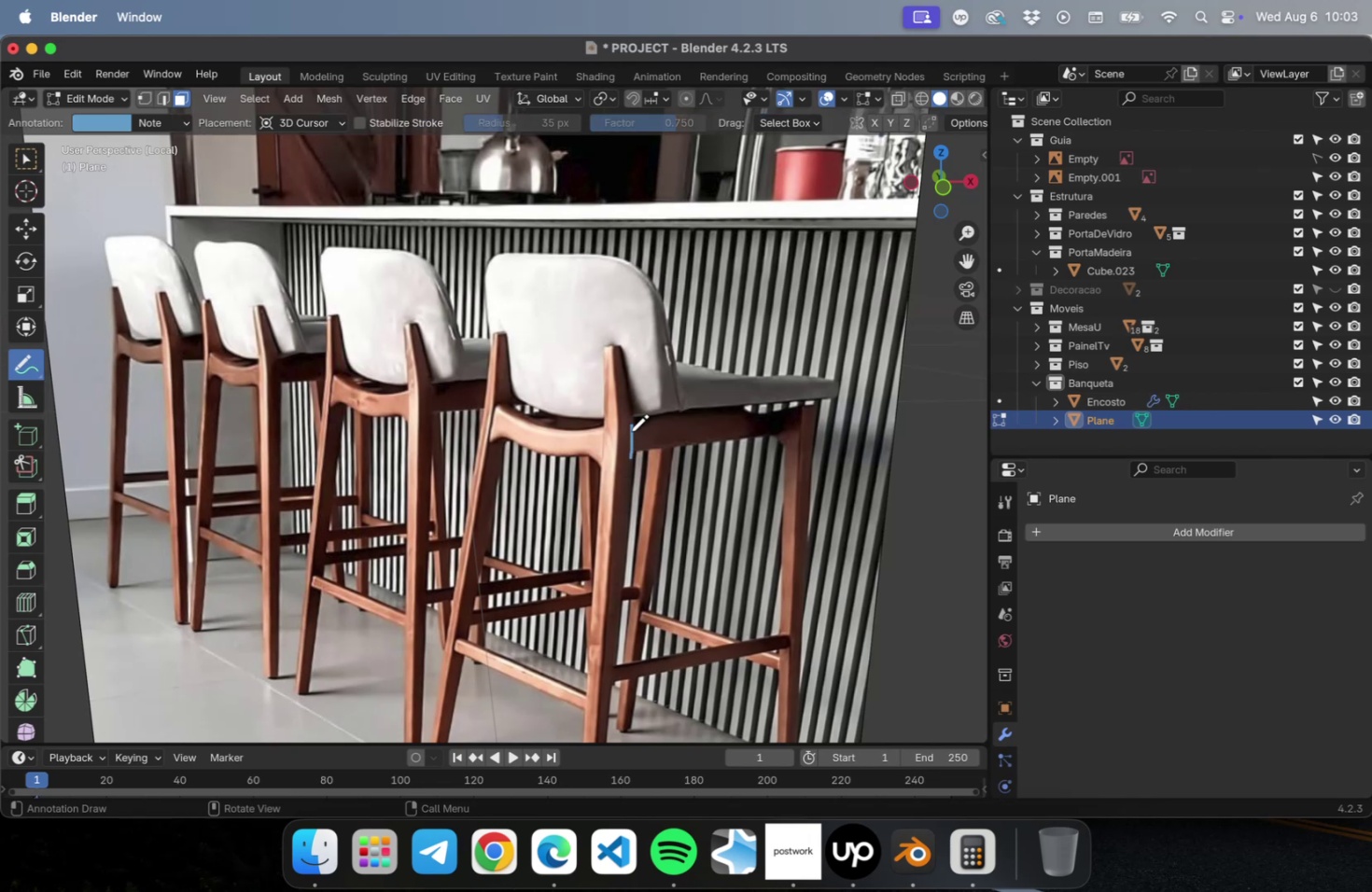 
left_click_drag(start_coordinate=[630, 429], to_coordinate=[803, 414])
 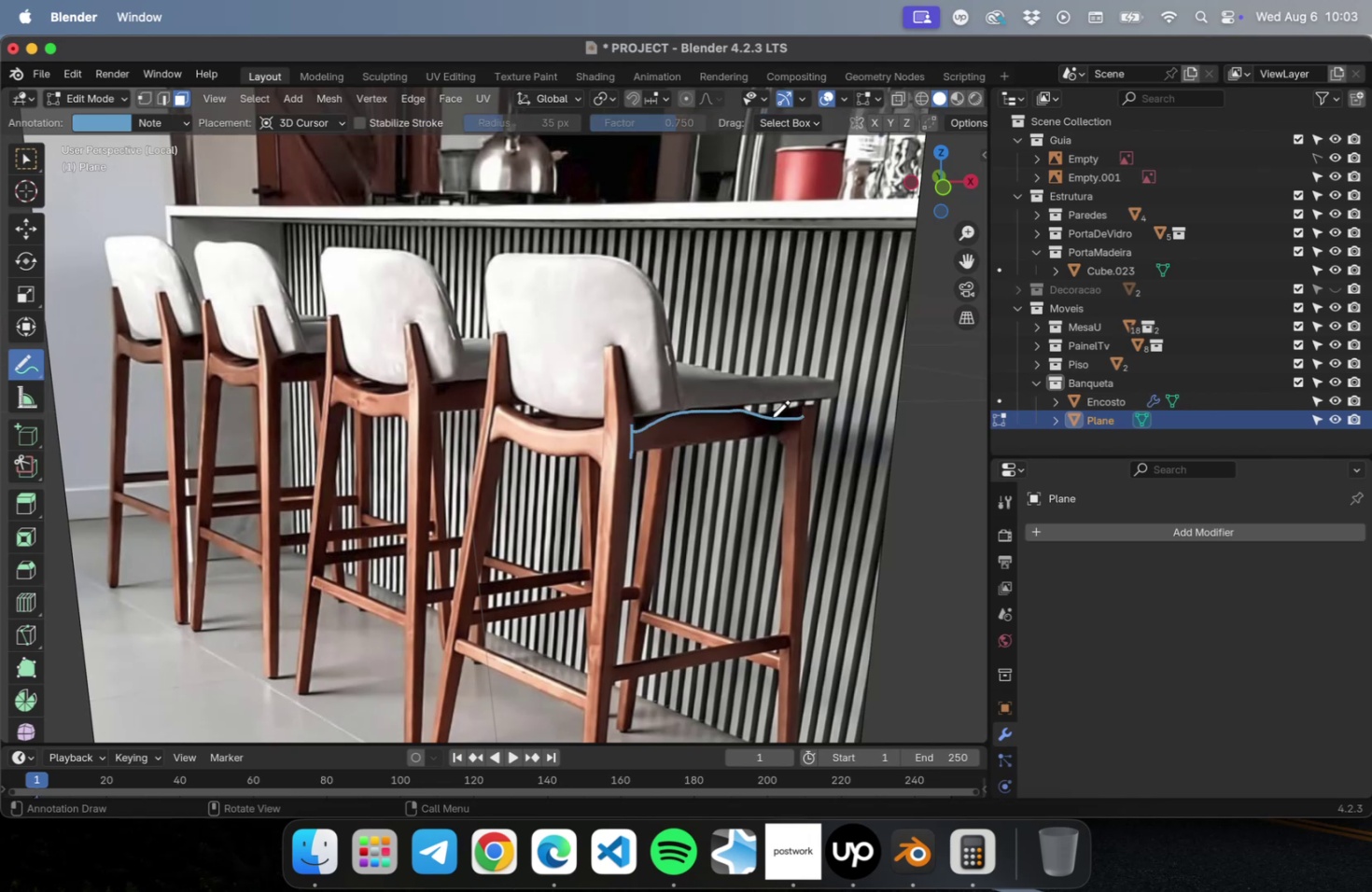 
left_click_drag(start_coordinate=[768, 416], to_coordinate=[804, 406])
 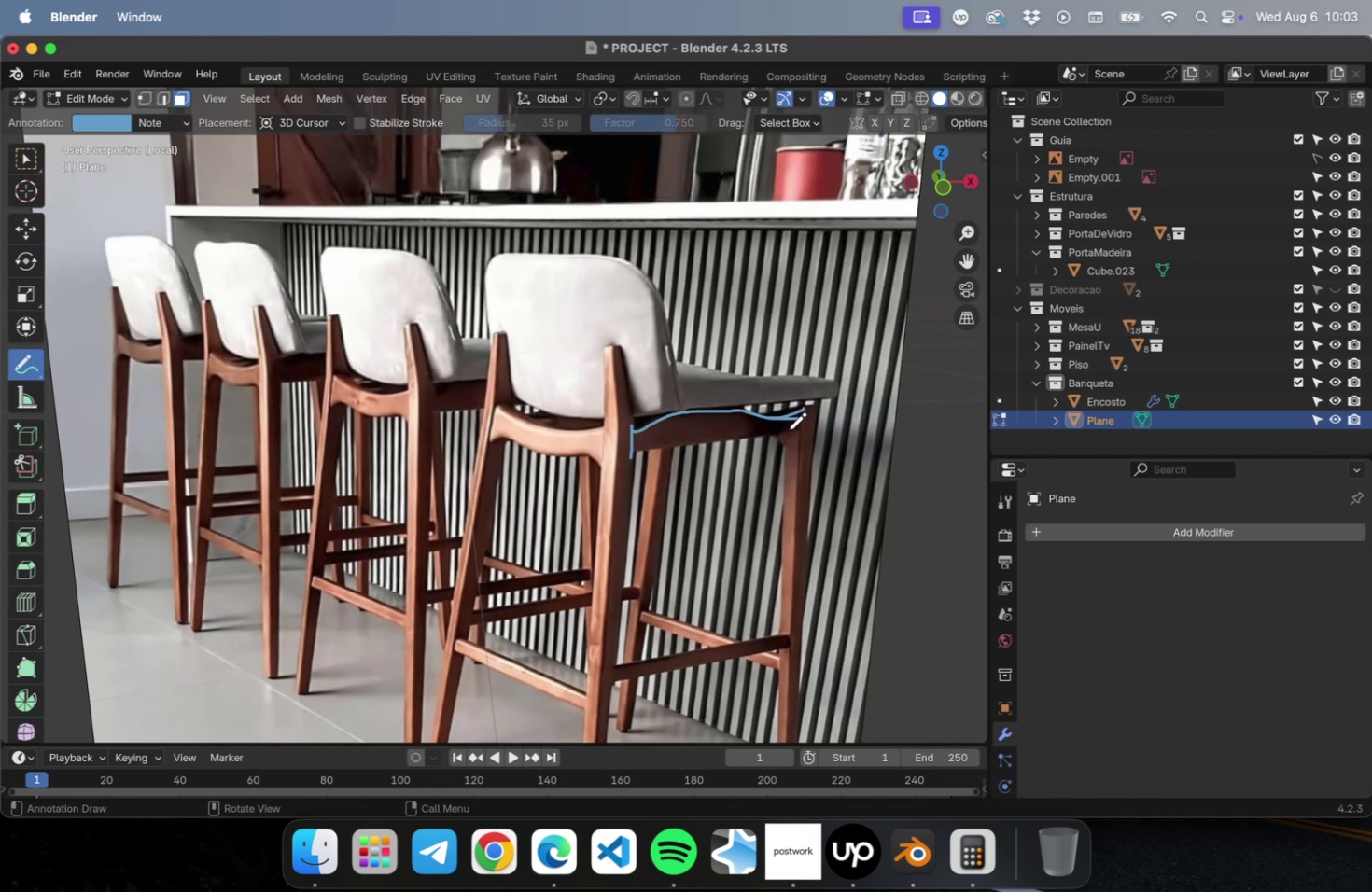 
left_click_drag(start_coordinate=[780, 433], to_coordinate=[635, 451])
 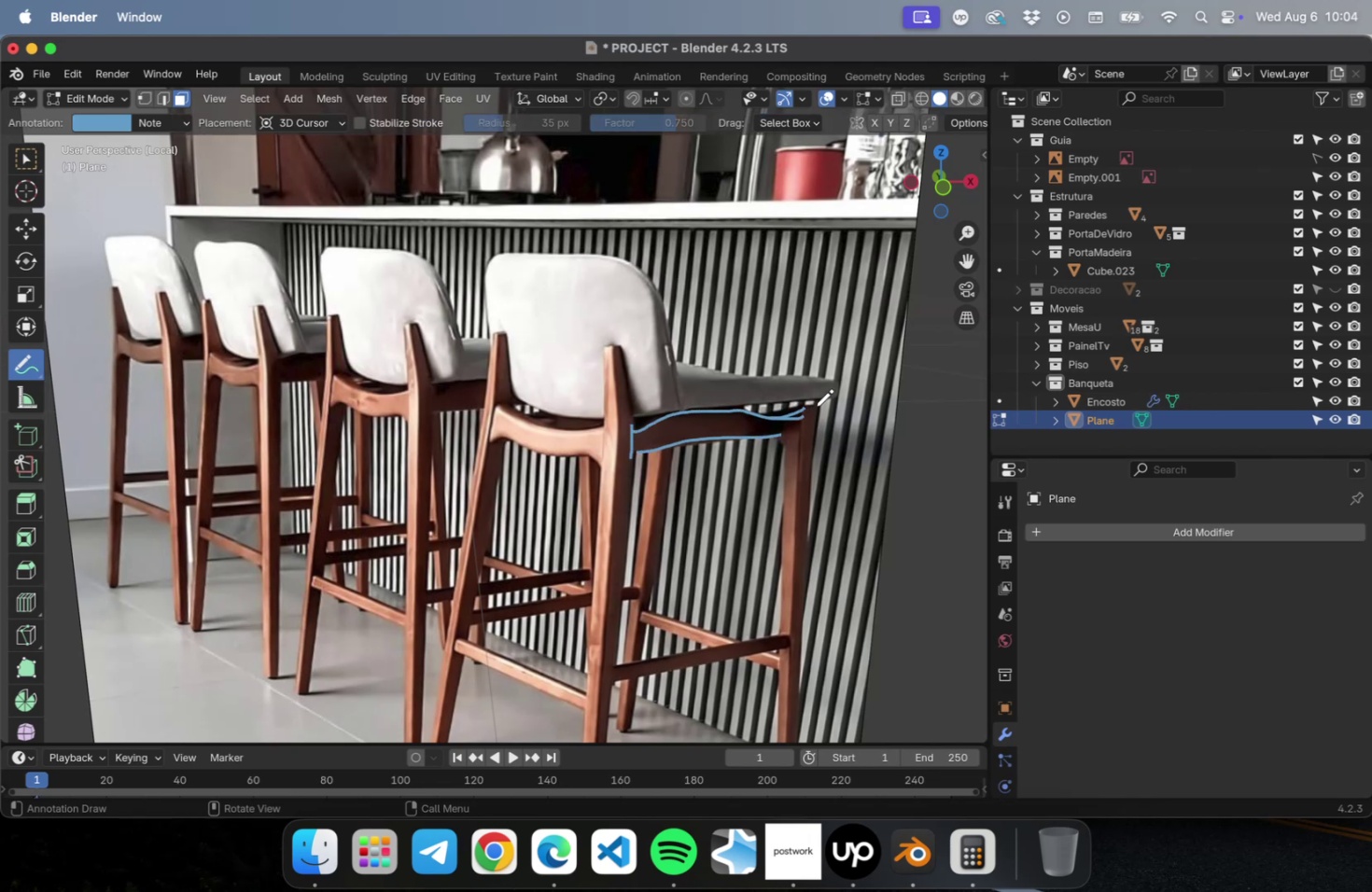 
left_click_drag(start_coordinate=[815, 407], to_coordinate=[820, 523])
 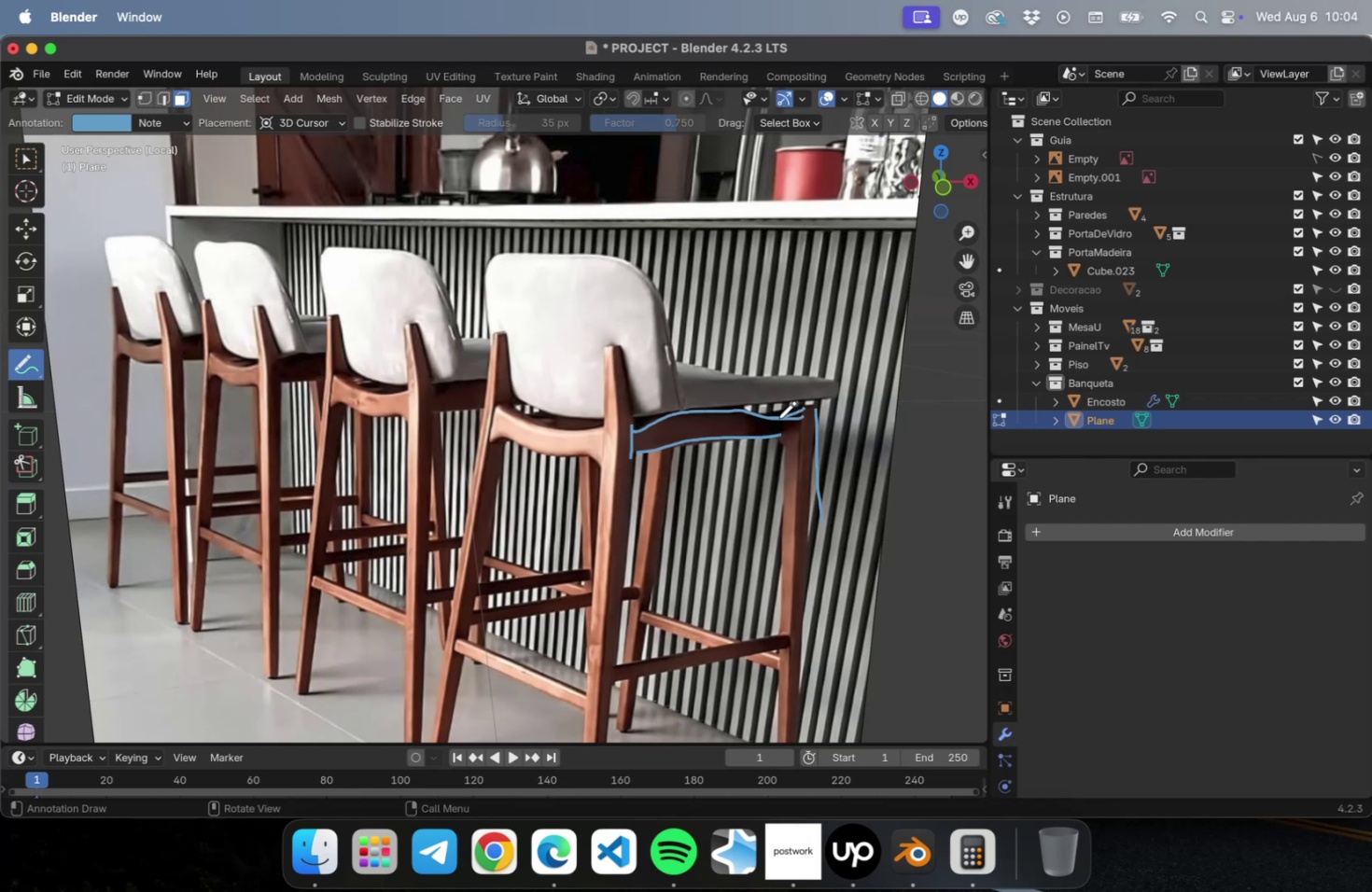 
left_click_drag(start_coordinate=[782, 425], to_coordinate=[788, 538])
 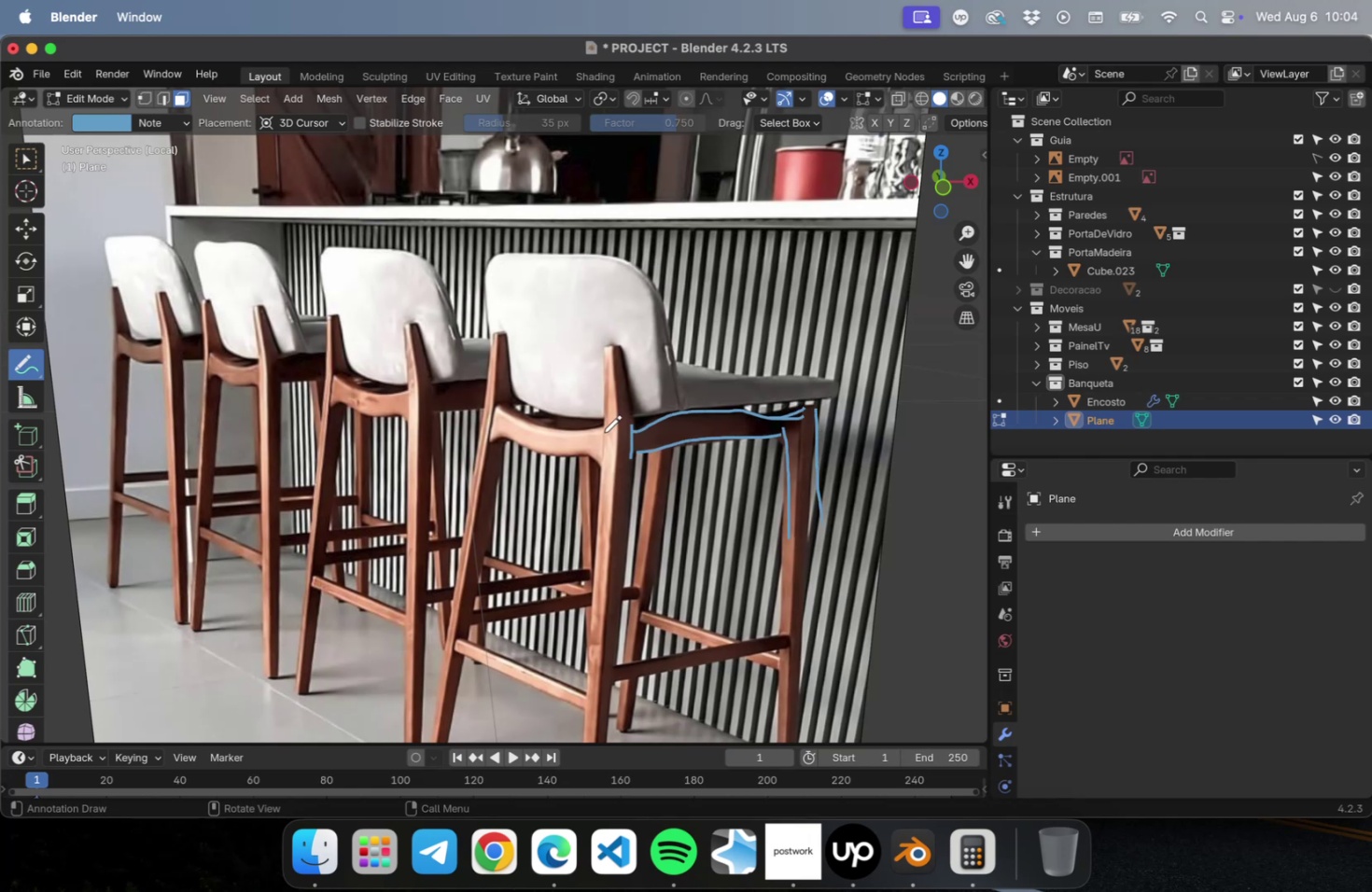 
left_click_drag(start_coordinate=[604, 429], to_coordinate=[506, 404])
 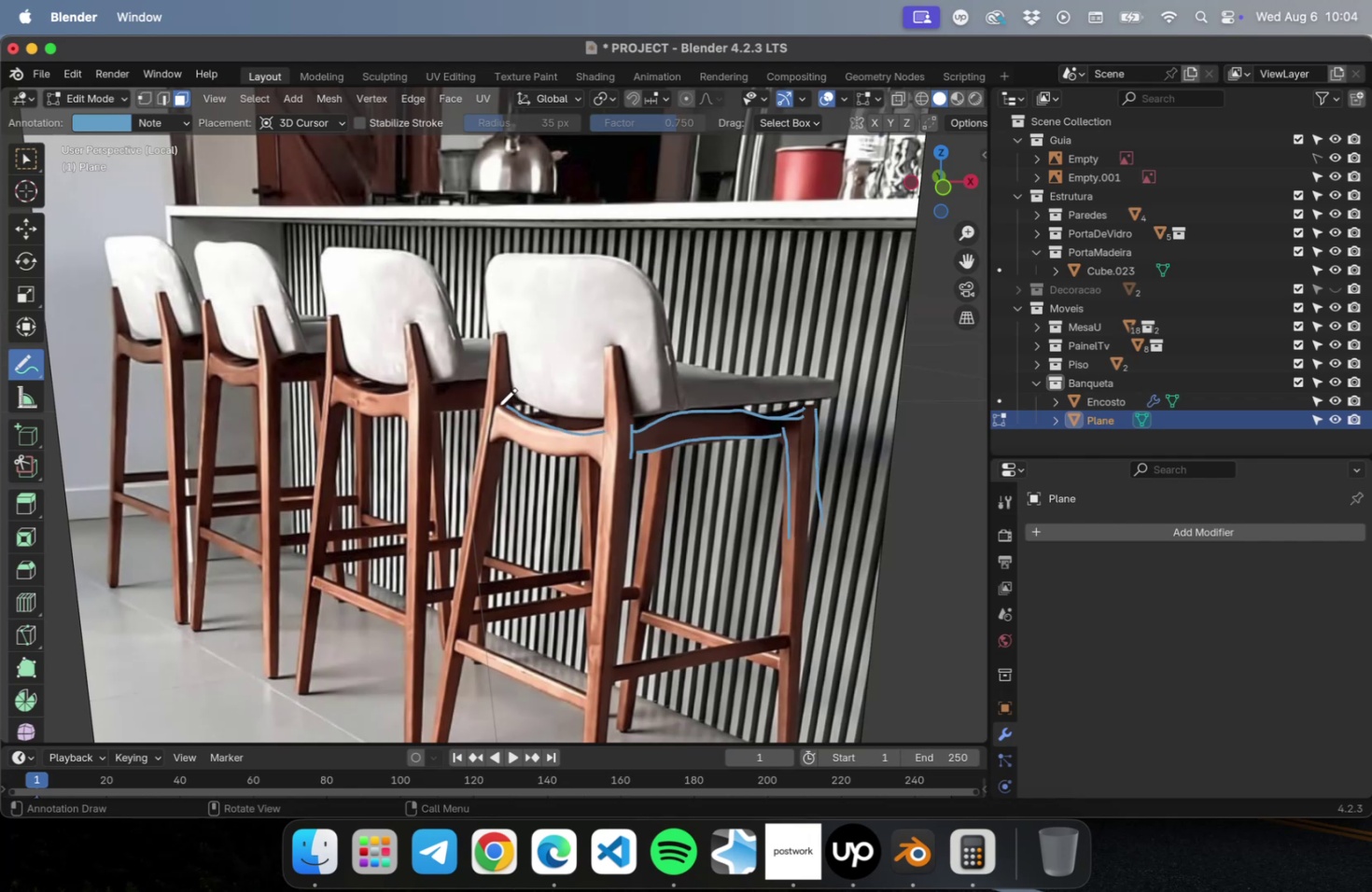 
left_click_drag(start_coordinate=[497, 407], to_coordinate=[609, 464])
 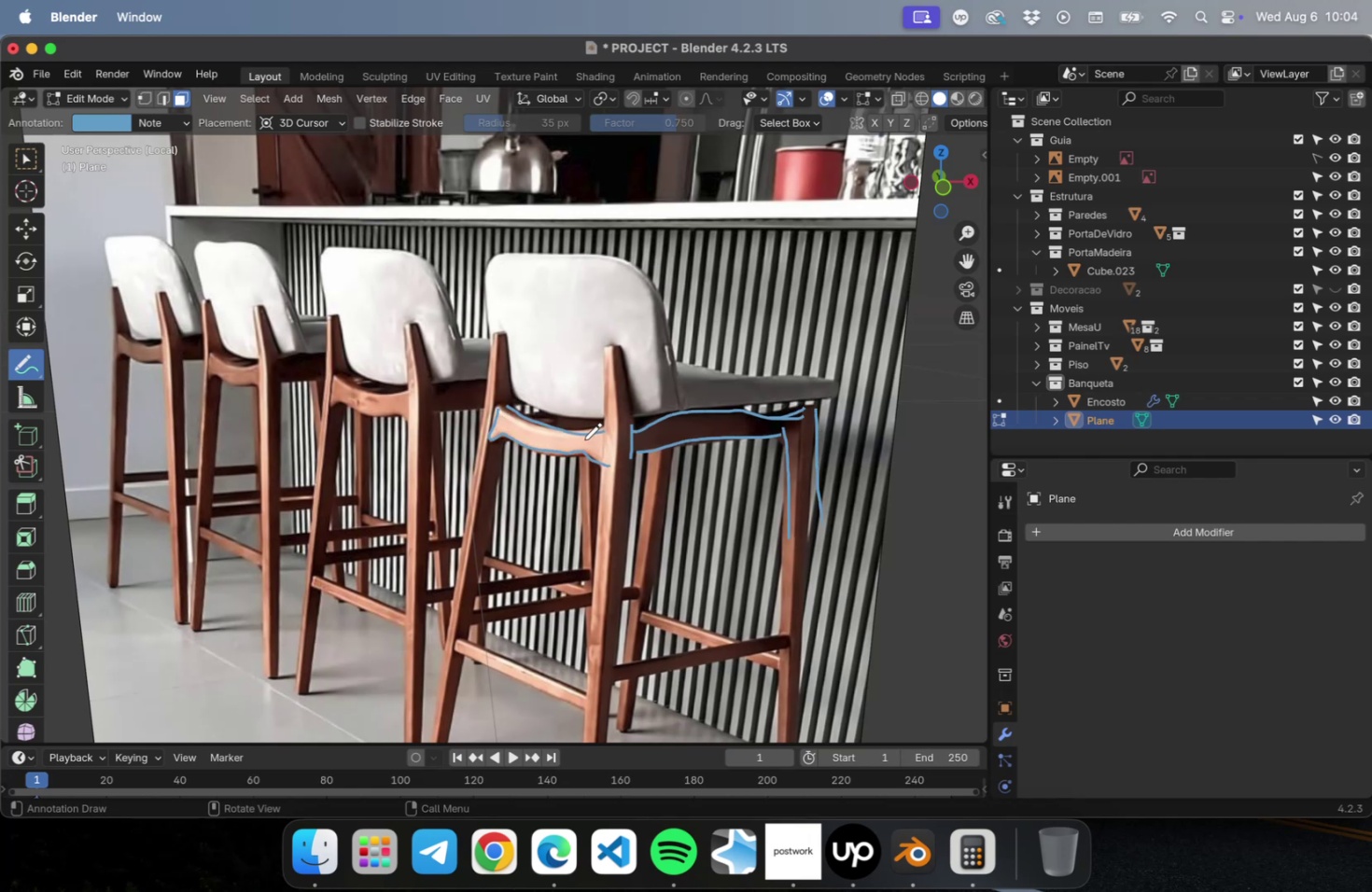 
left_click_drag(start_coordinate=[585, 439], to_coordinate=[791, 386])
 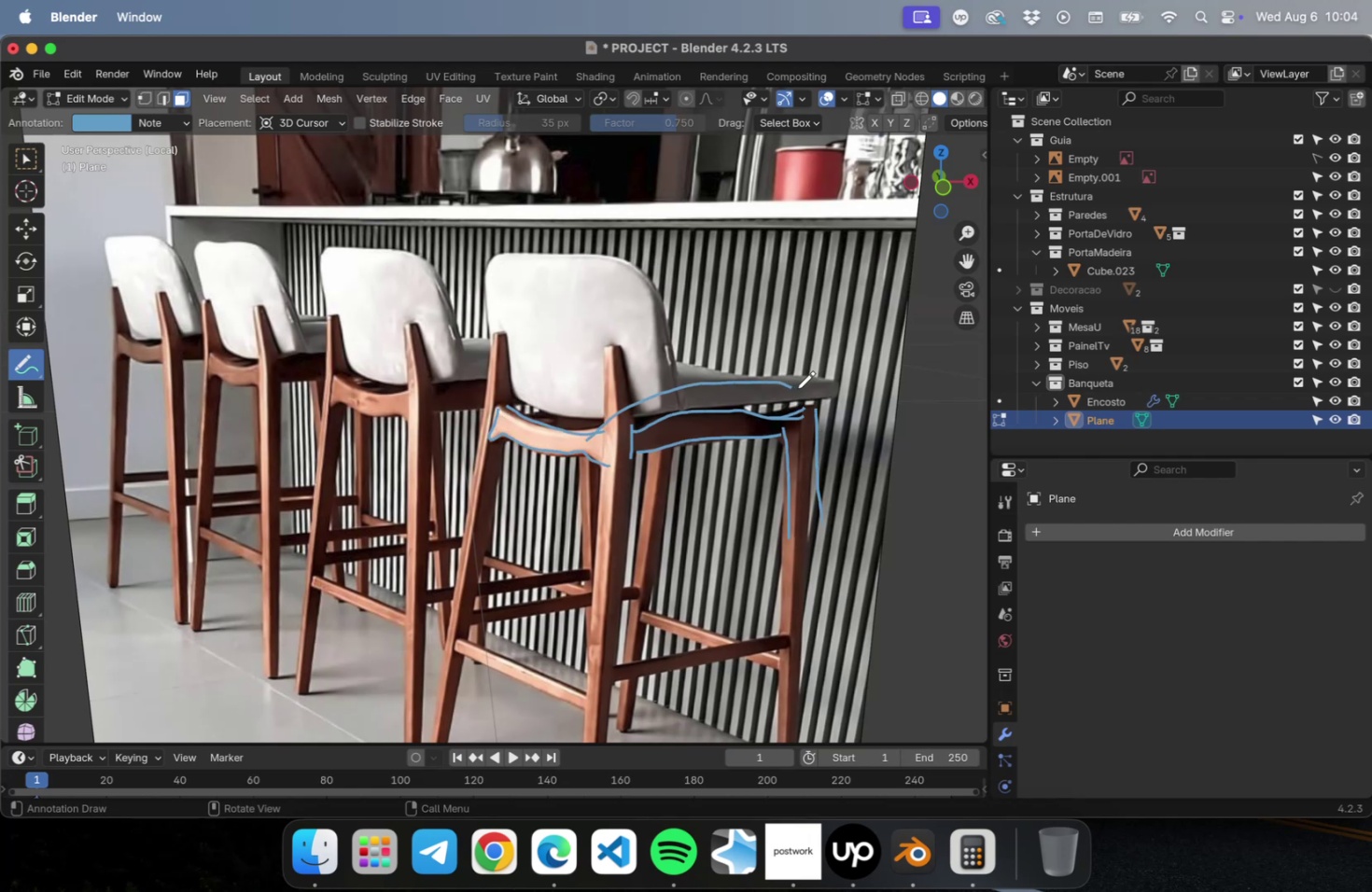 
left_click_drag(start_coordinate=[797, 388], to_coordinate=[796, 395])
 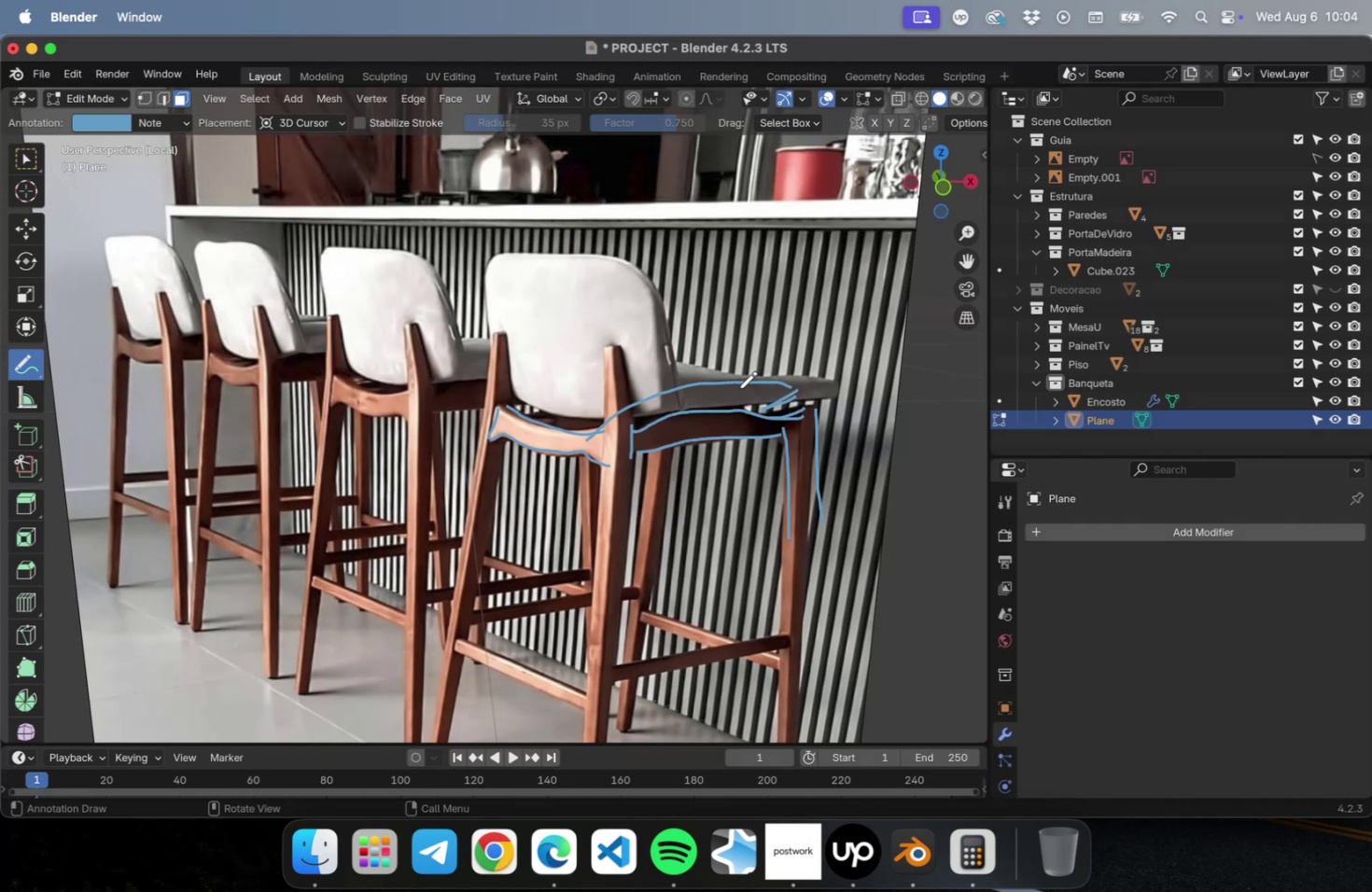 
wait(5.17)
 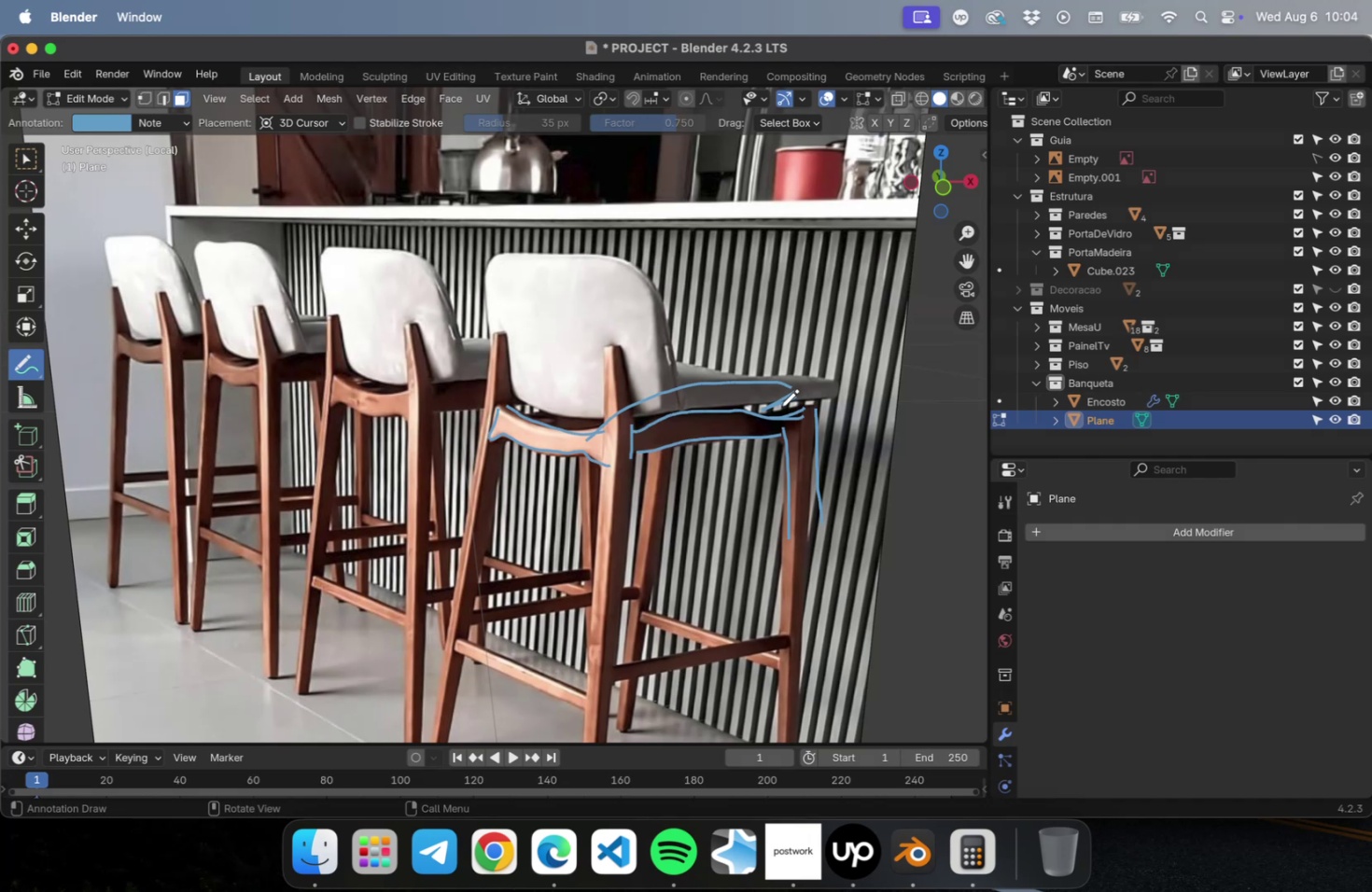 
left_click_drag(start_coordinate=[672, 371], to_coordinate=[693, 397])
 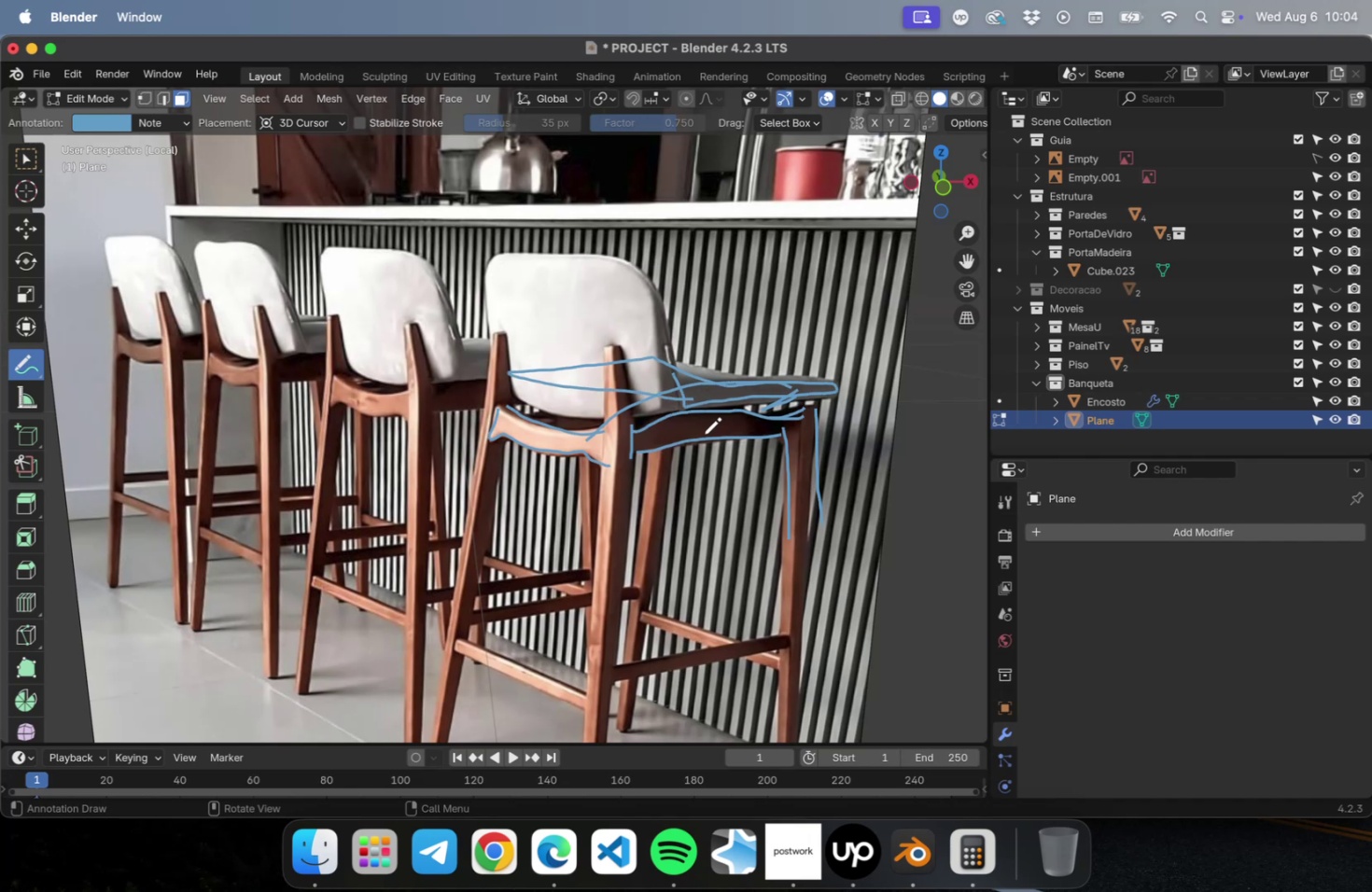 
scroll: coordinate [671, 469], scroll_direction: down, amount: 1.0
 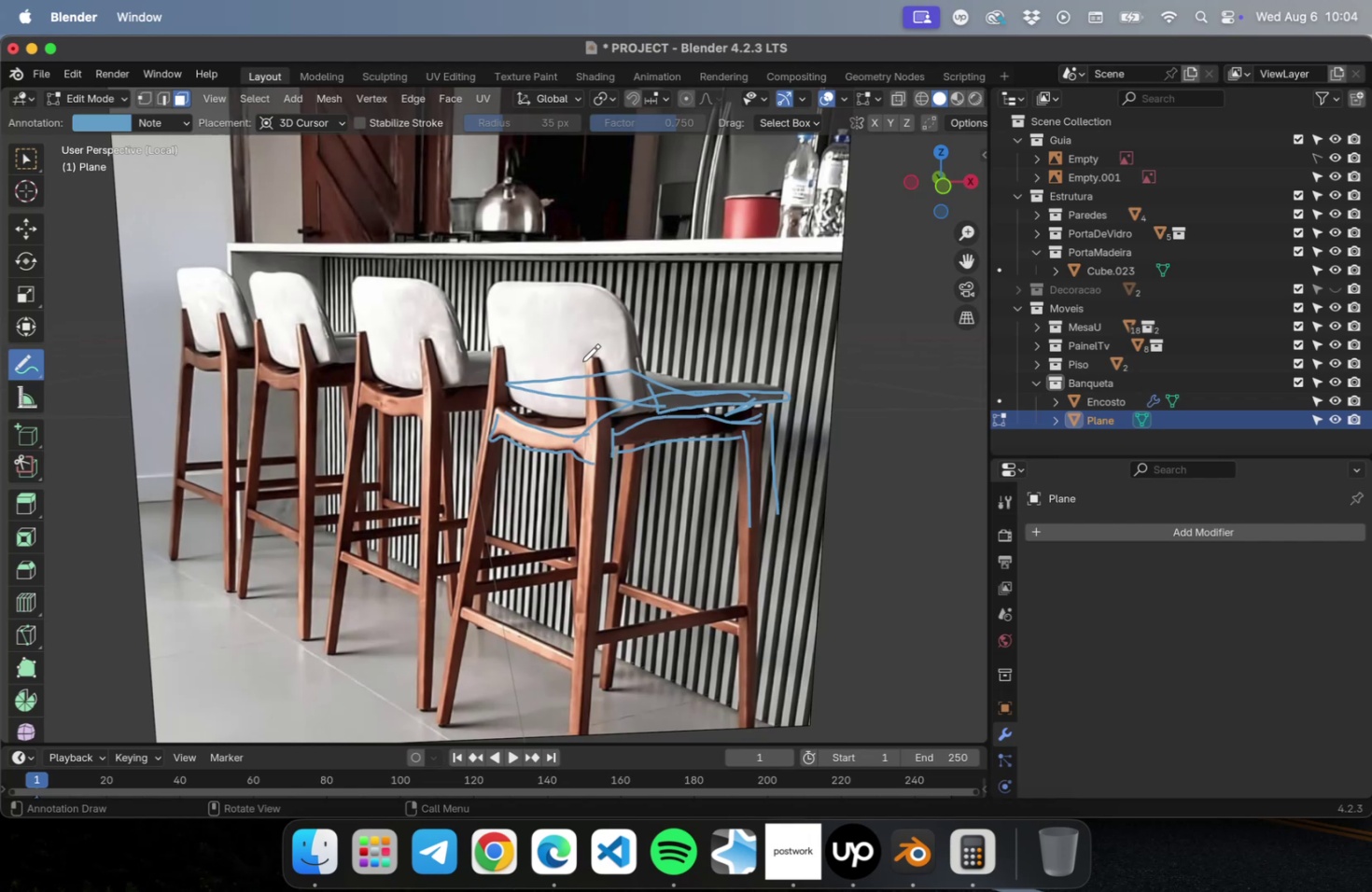 
wait(5.65)
 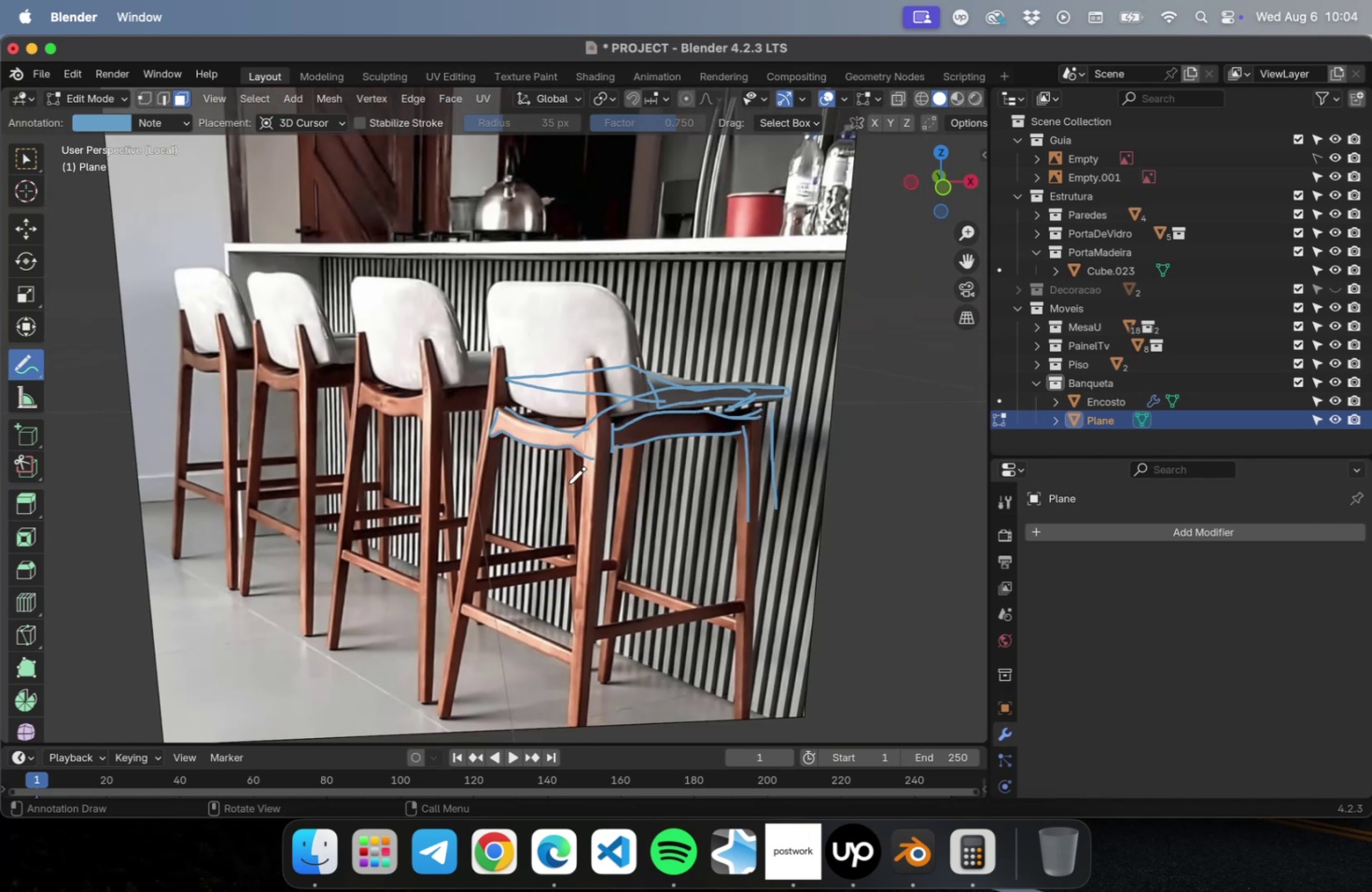 
left_click_drag(start_coordinate=[583, 360], to_coordinate=[590, 630])
 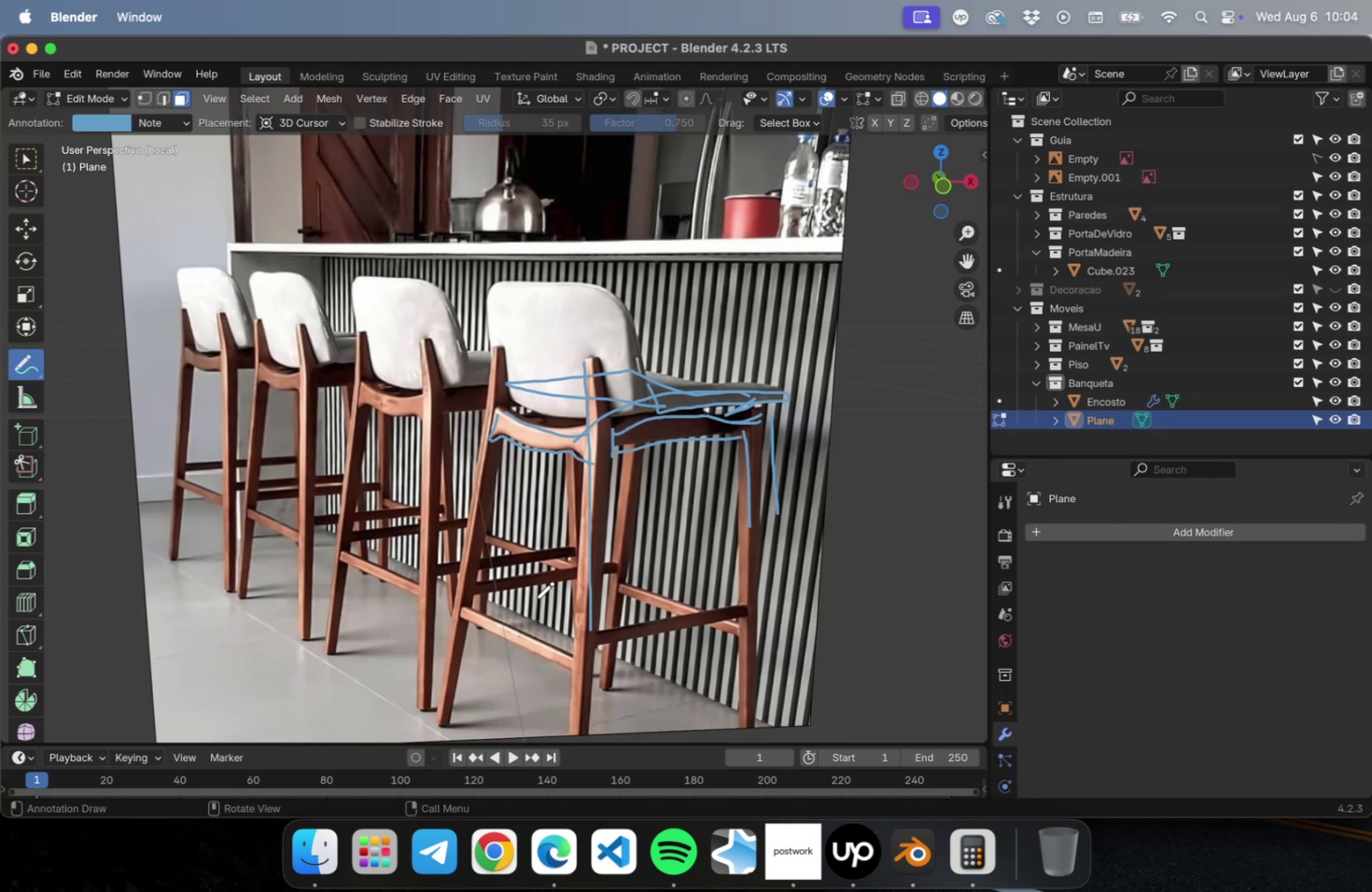 
scroll: coordinate [568, 610], scroll_direction: down, amount: 3.0
 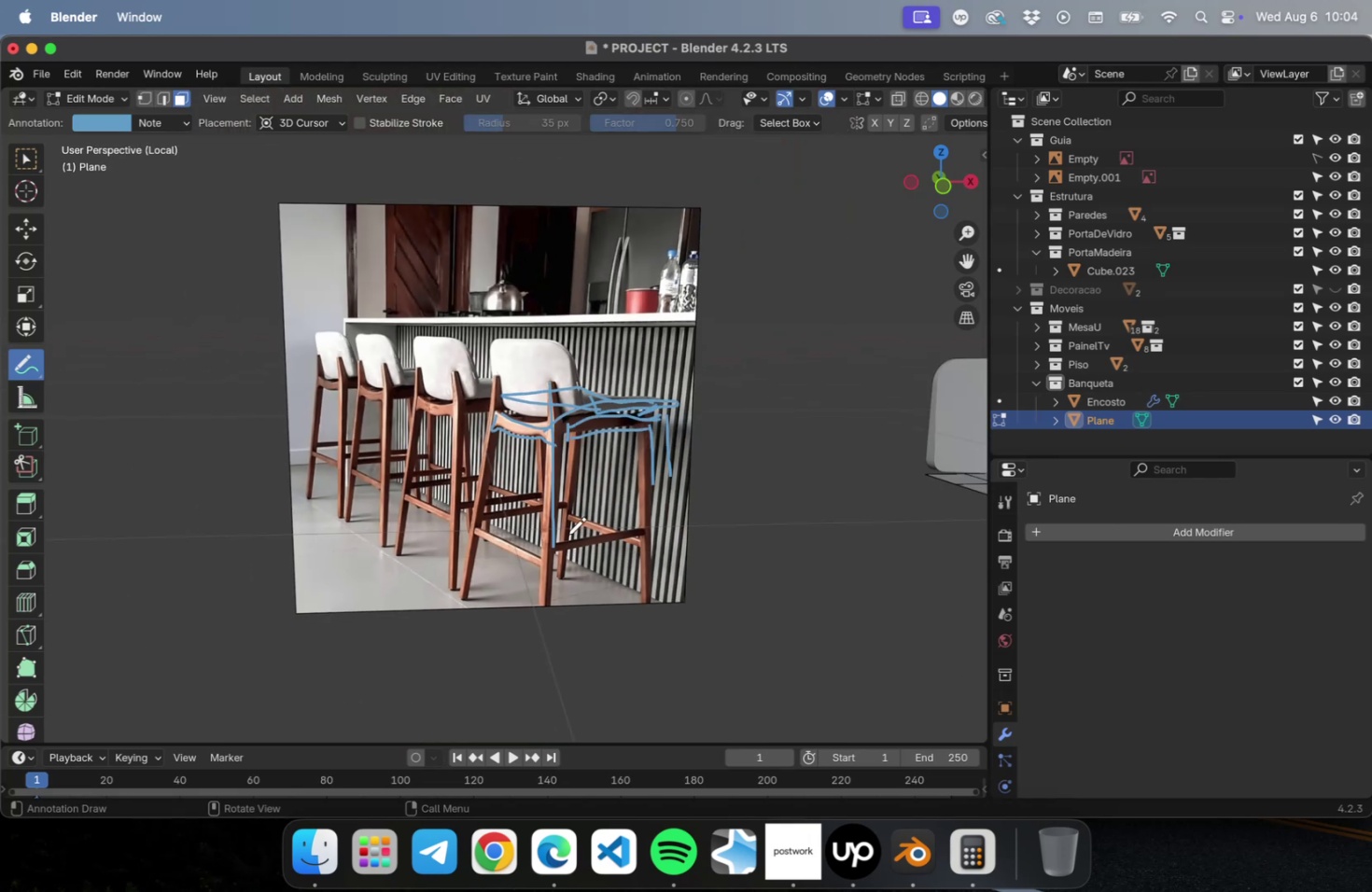 
scroll: coordinate [586, 505], scroll_direction: up, amount: 10.0
 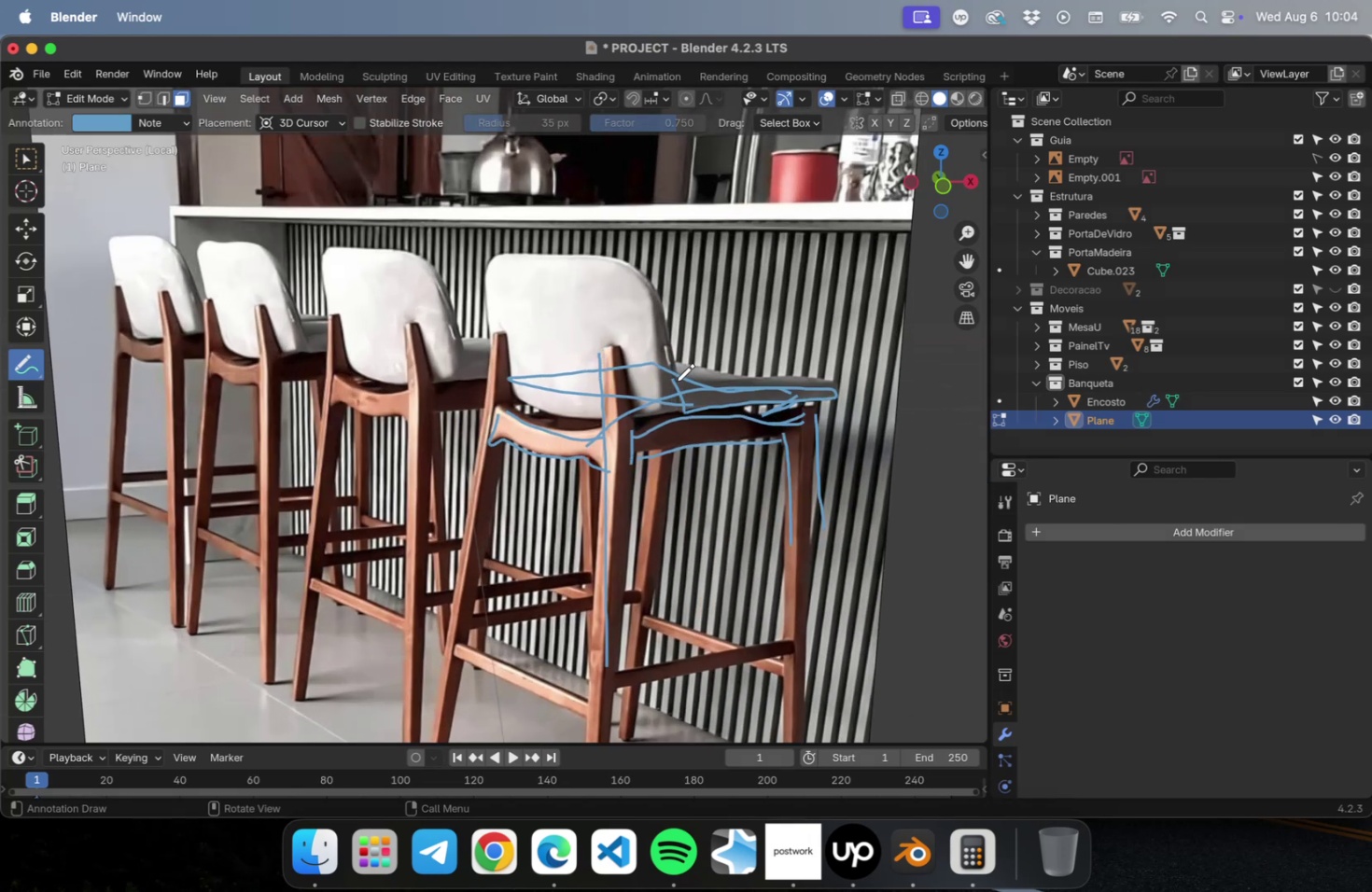 
scroll: coordinate [668, 389], scroll_direction: down, amount: 4.0
 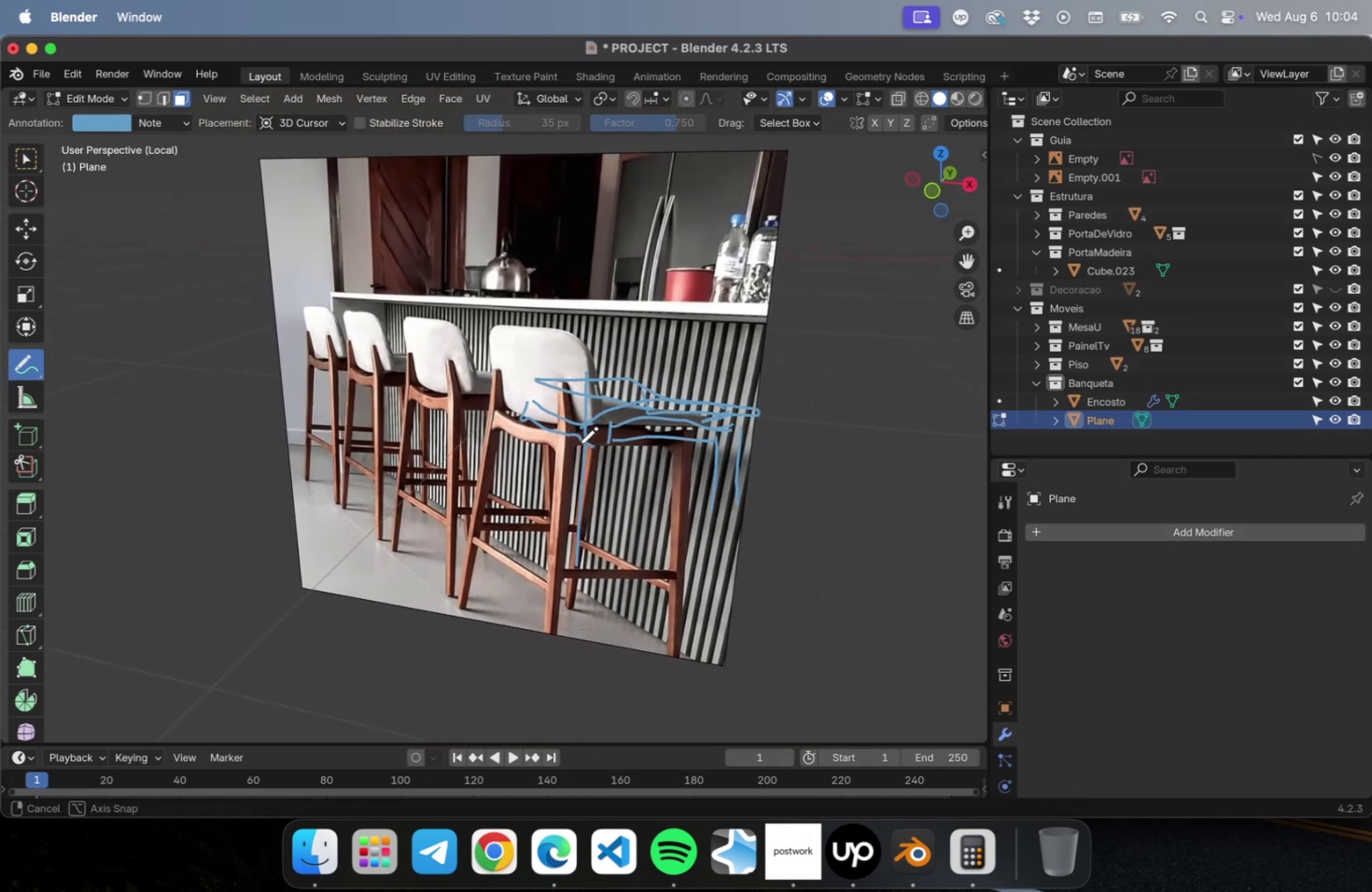 
wait(6.16)
 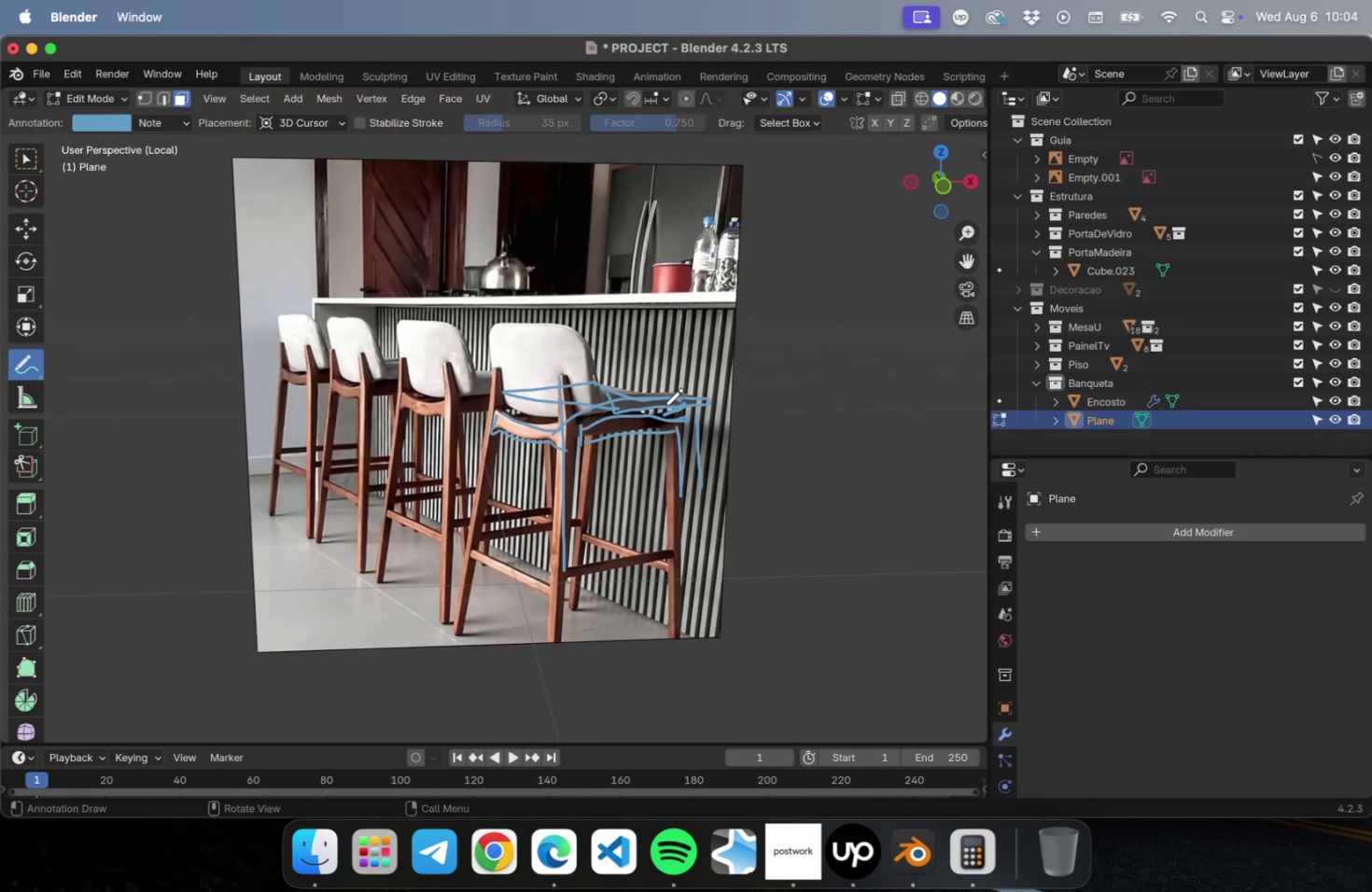 
scroll: coordinate [637, 425], scroll_direction: up, amount: 5.0
 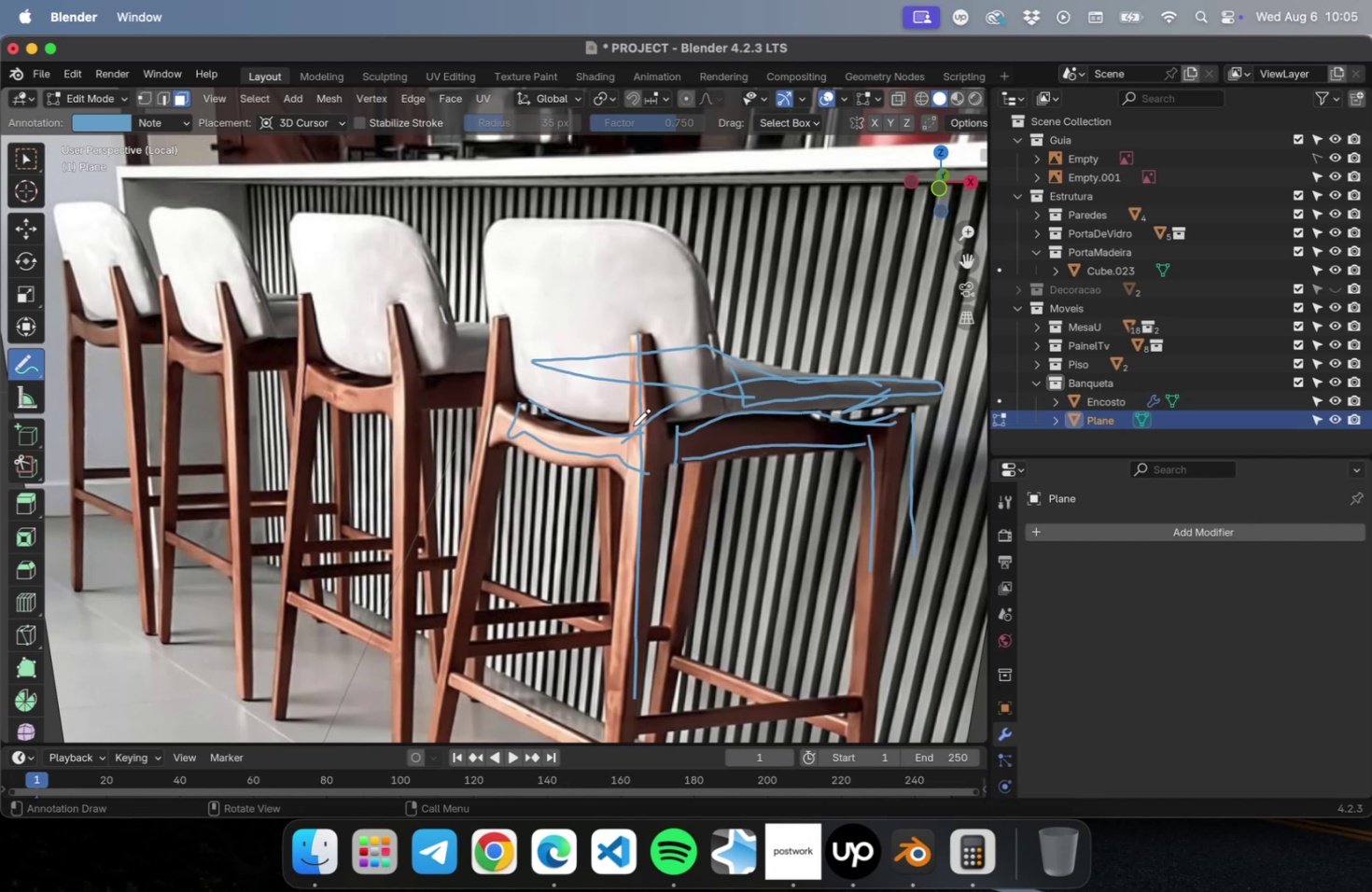 
wait(19.23)
 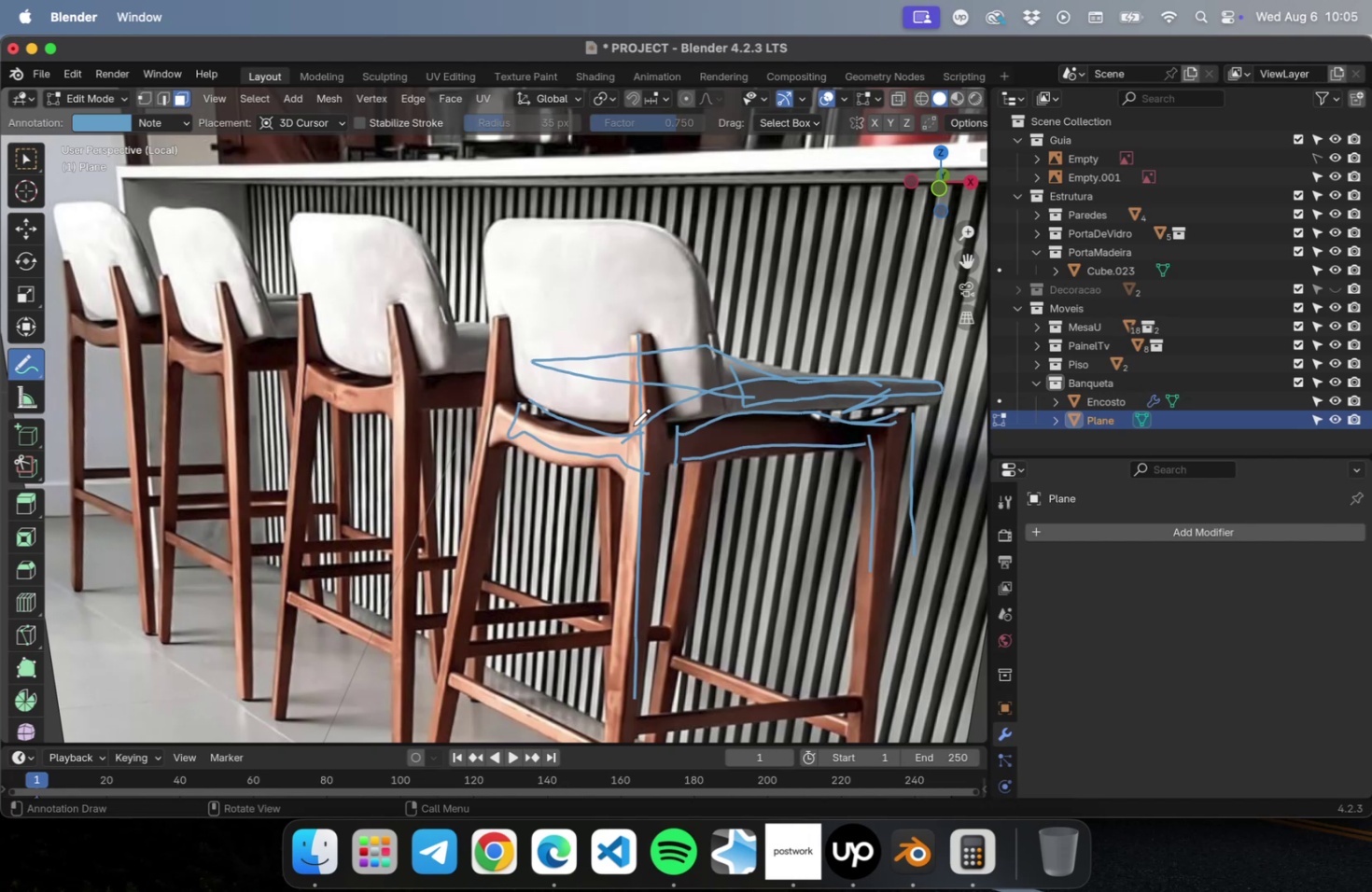 
scroll: coordinate [559, 391], scroll_direction: down, amount: 2.0
 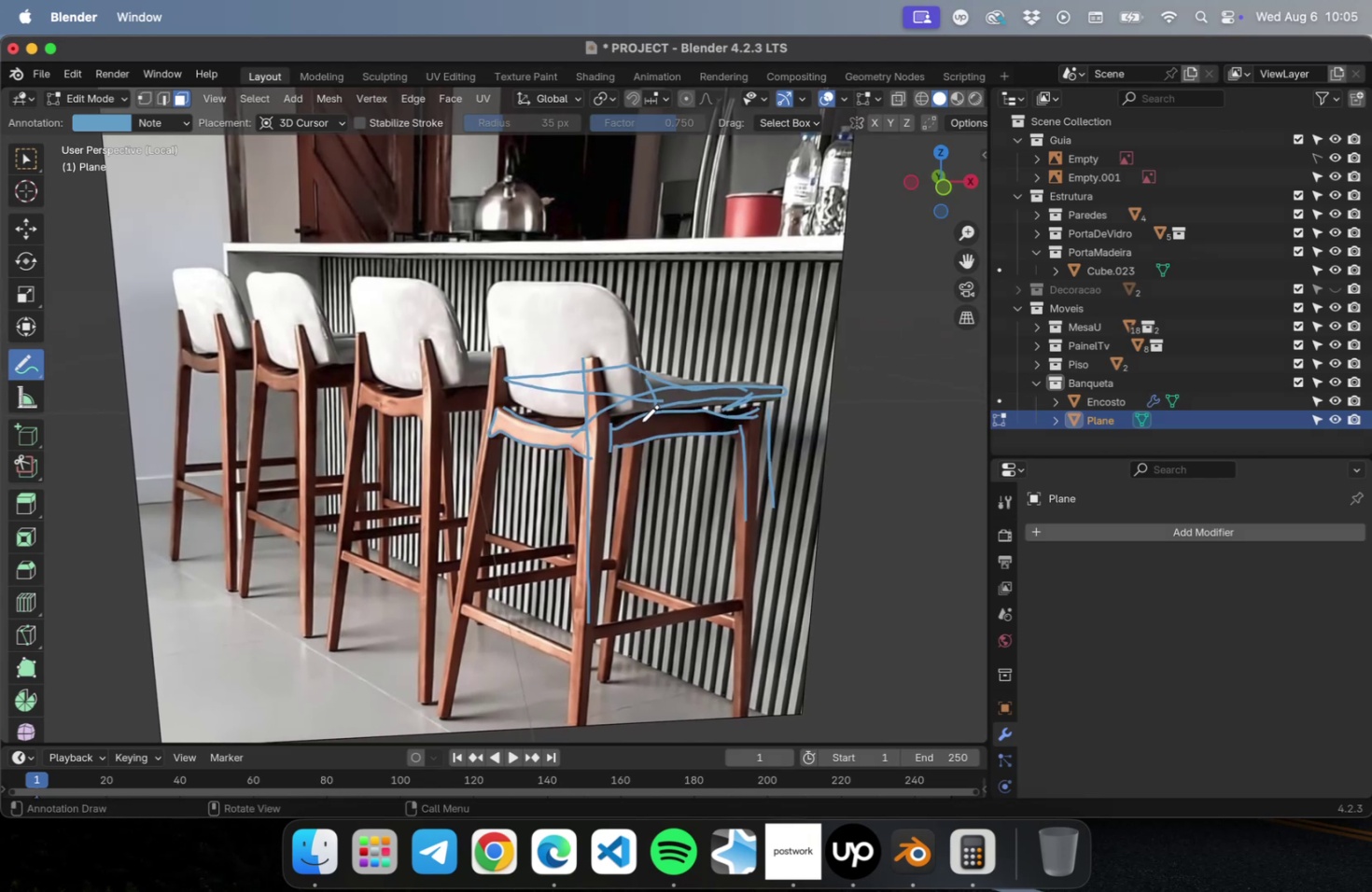 
wait(12.92)
 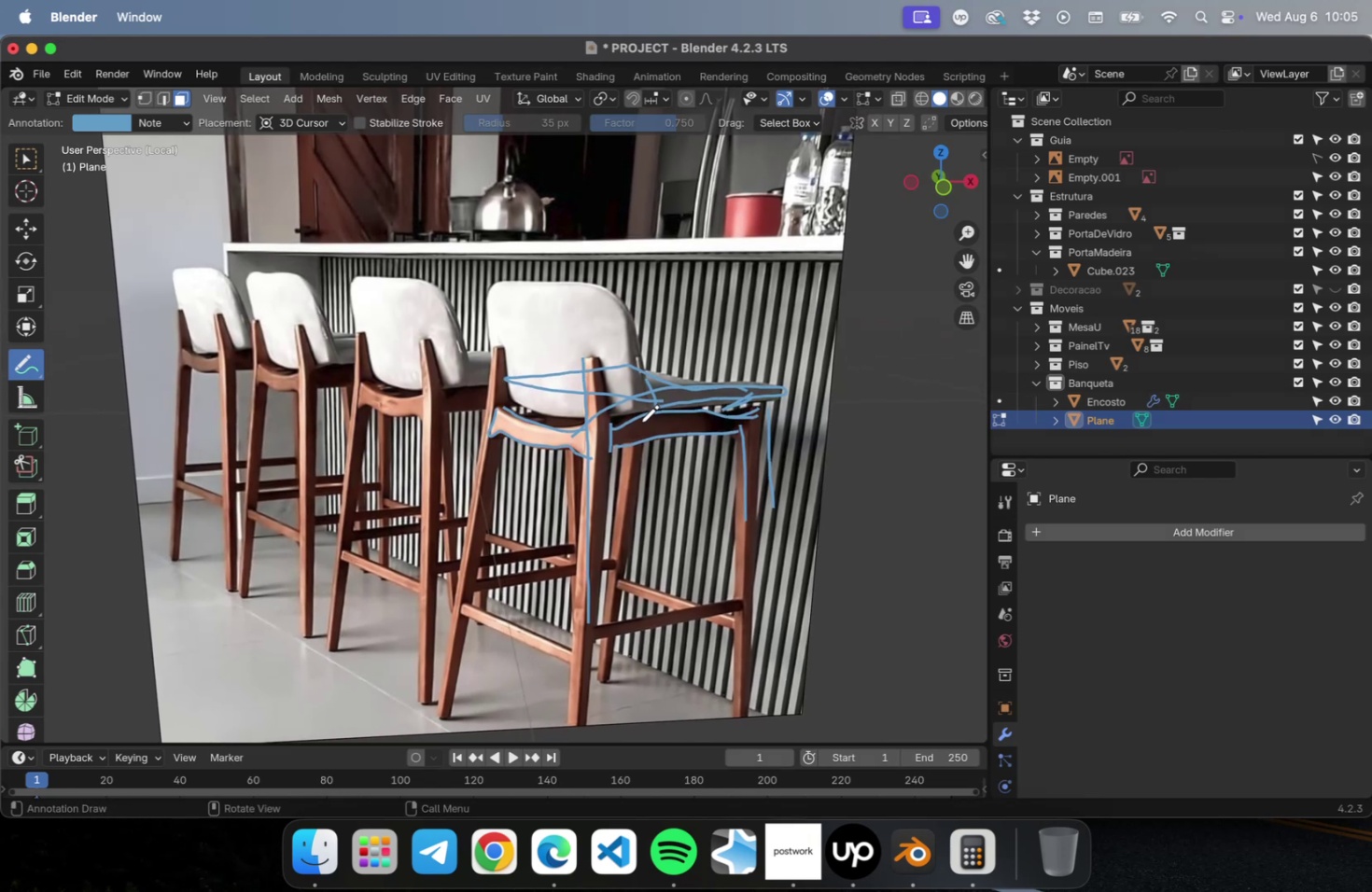 
scroll: coordinate [472, 391], scroll_direction: down, amount: 9.0
 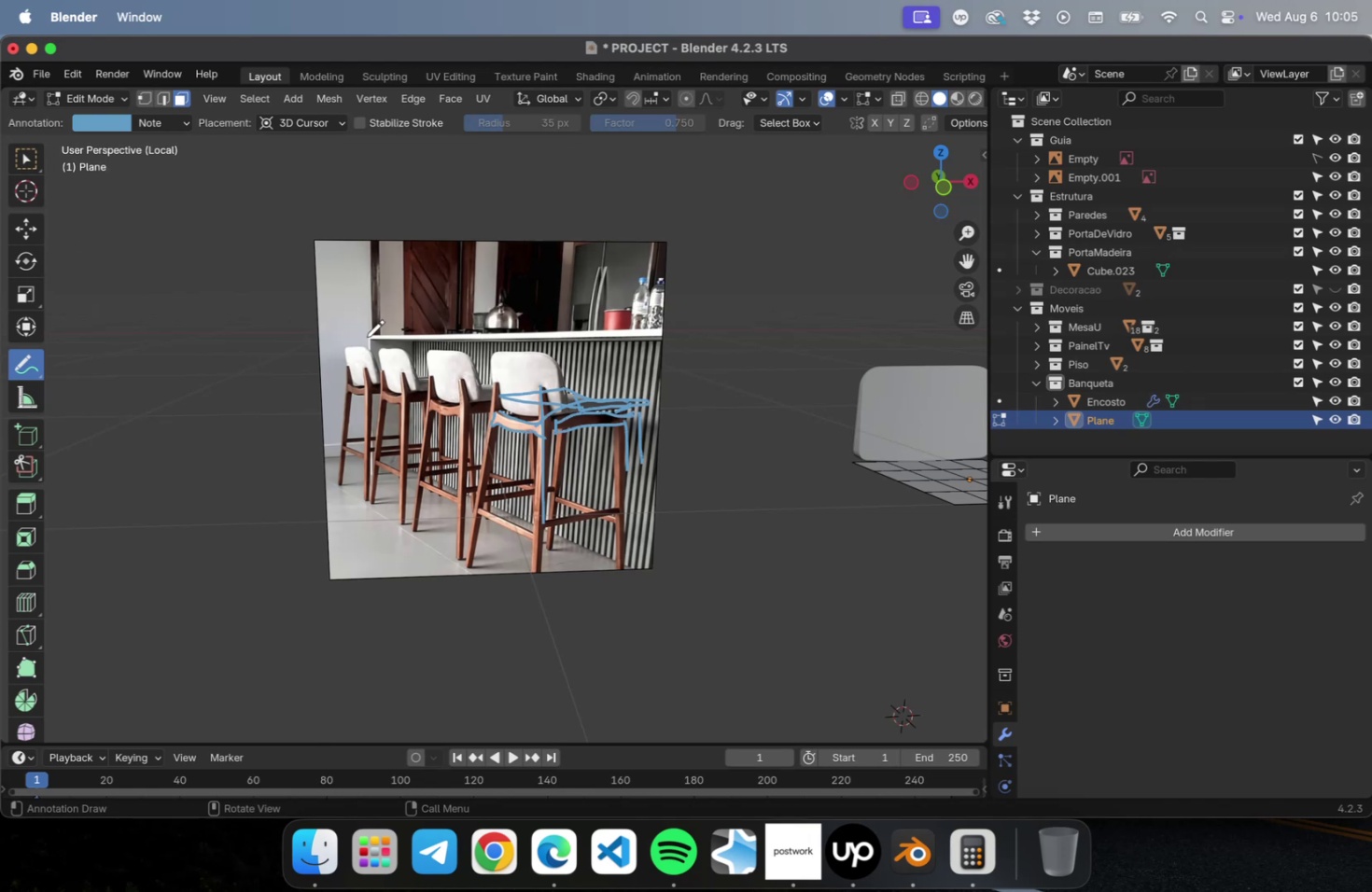 
mouse_move([46, 241])
 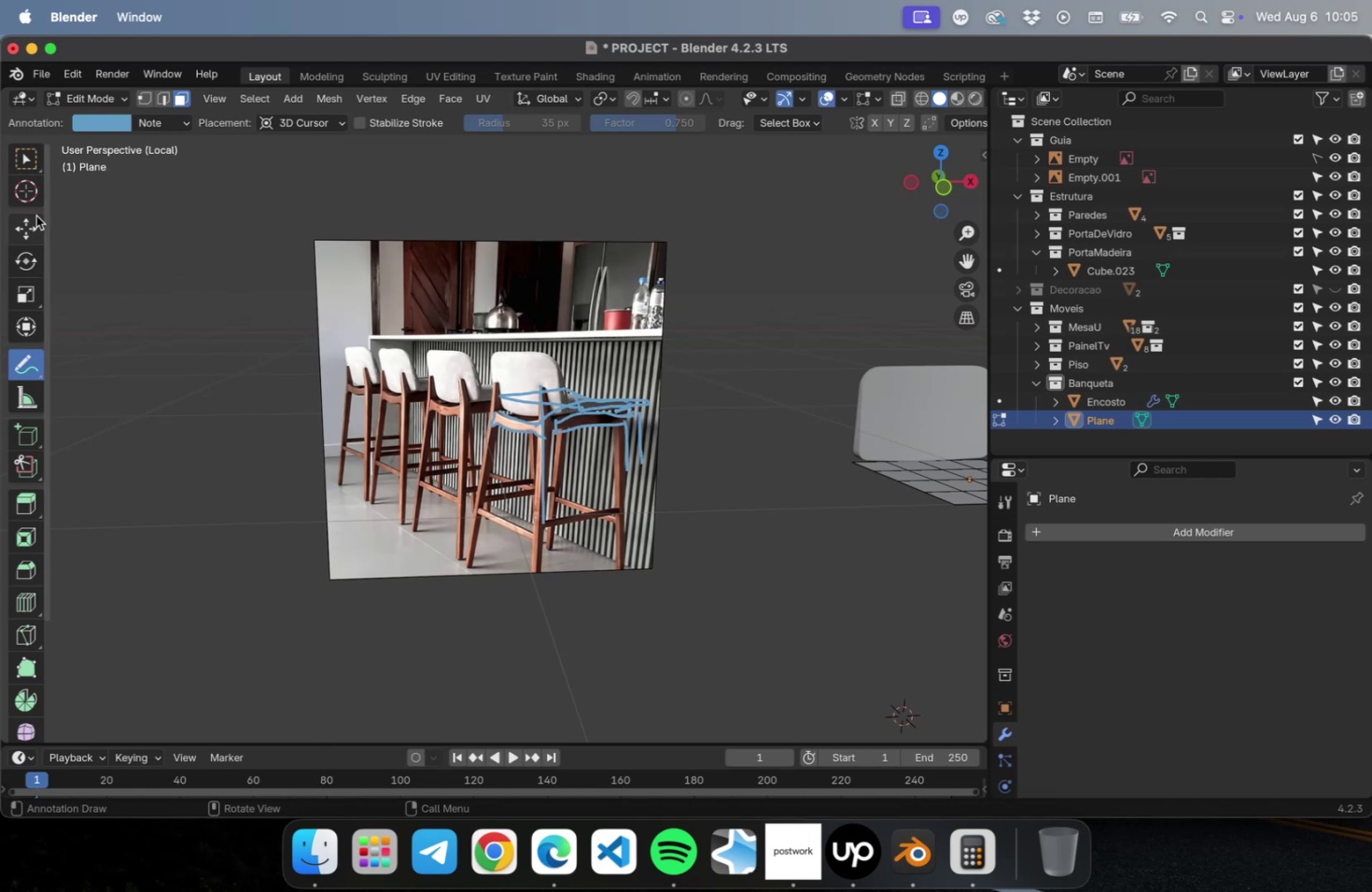 
left_click([30, 227])
 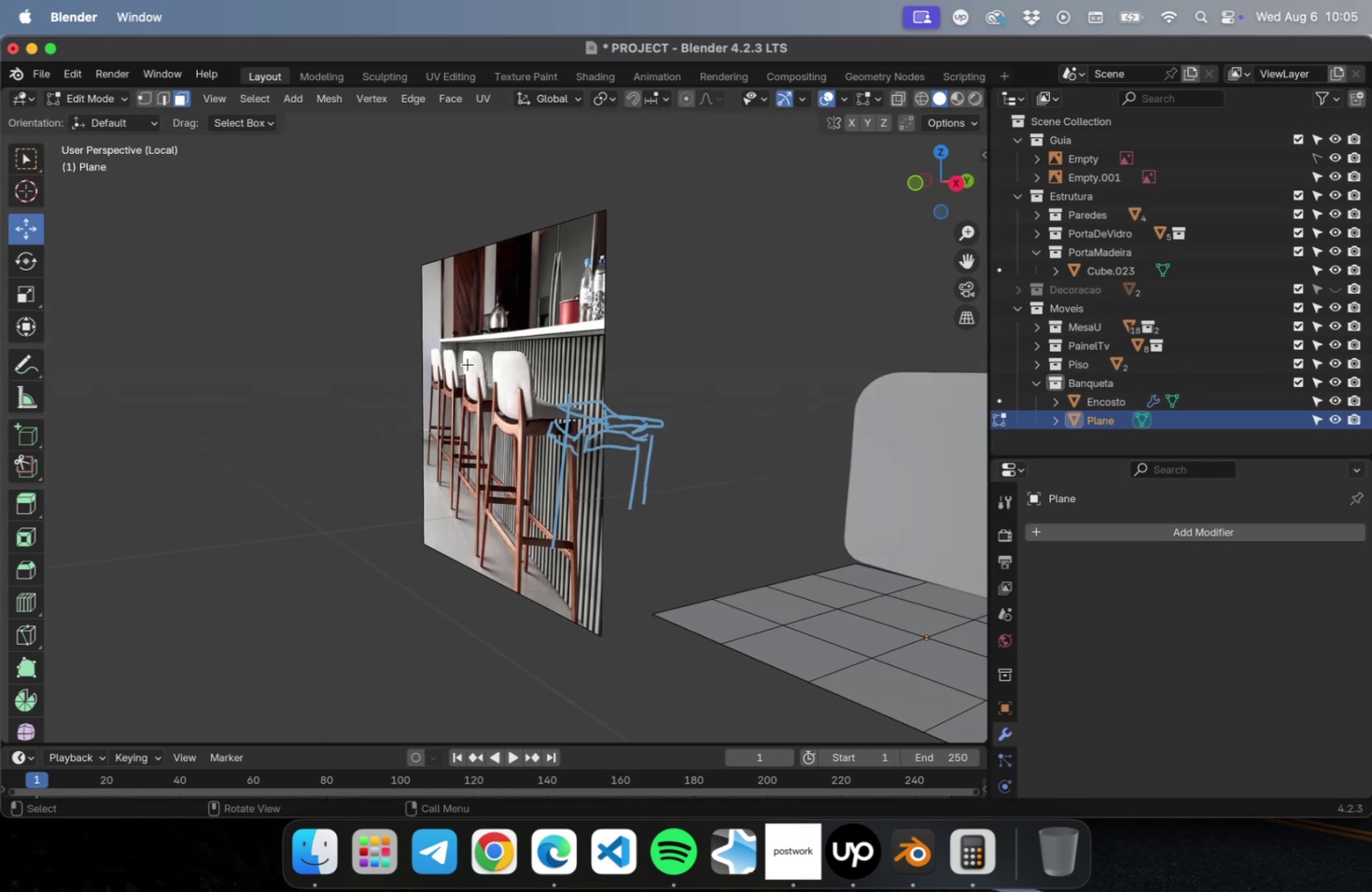 
left_click_drag(start_coordinate=[704, 401], to_coordinate=[619, 547])
 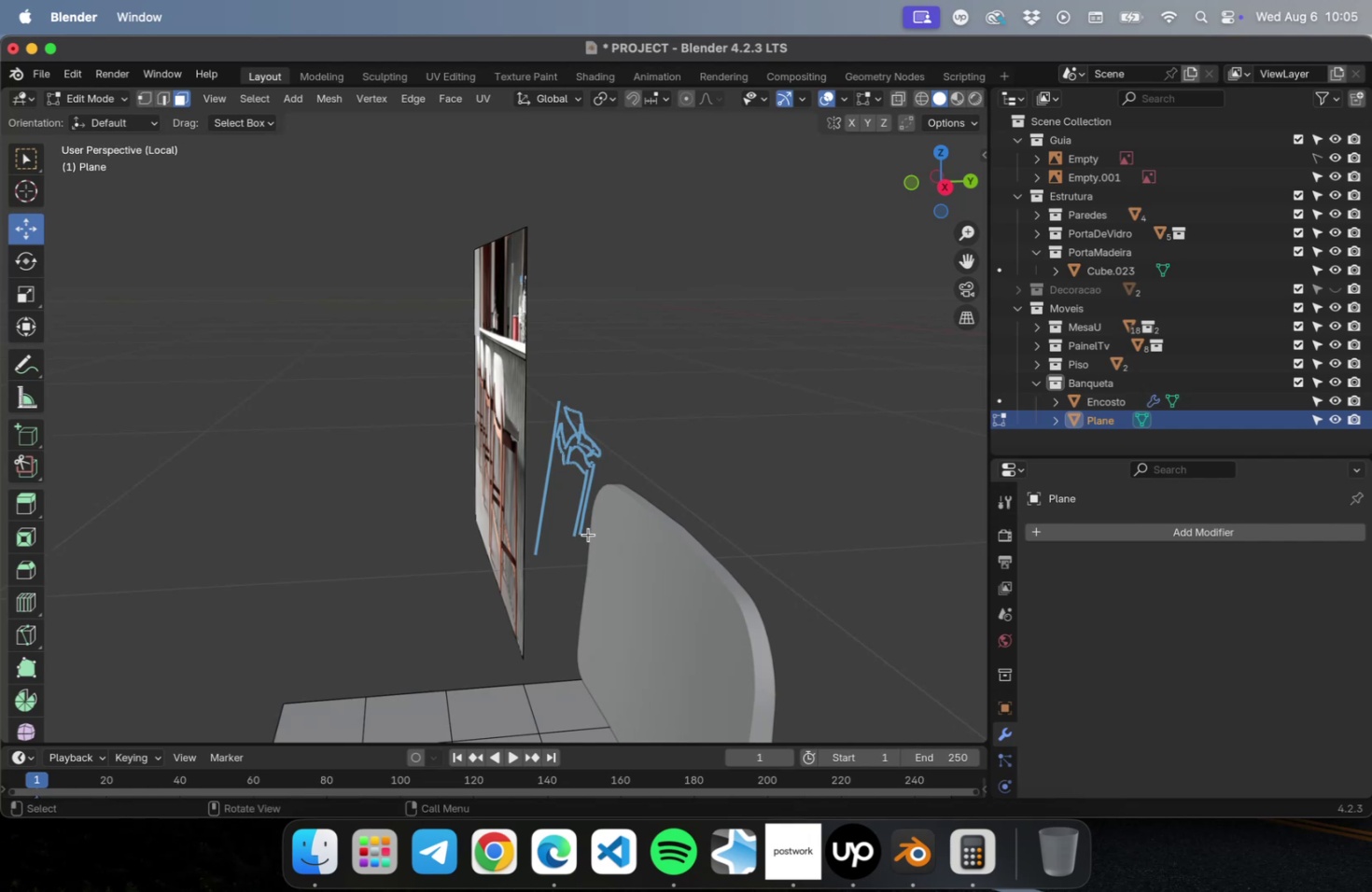 
left_click_drag(start_coordinate=[568, 373], to_coordinate=[644, 496])
 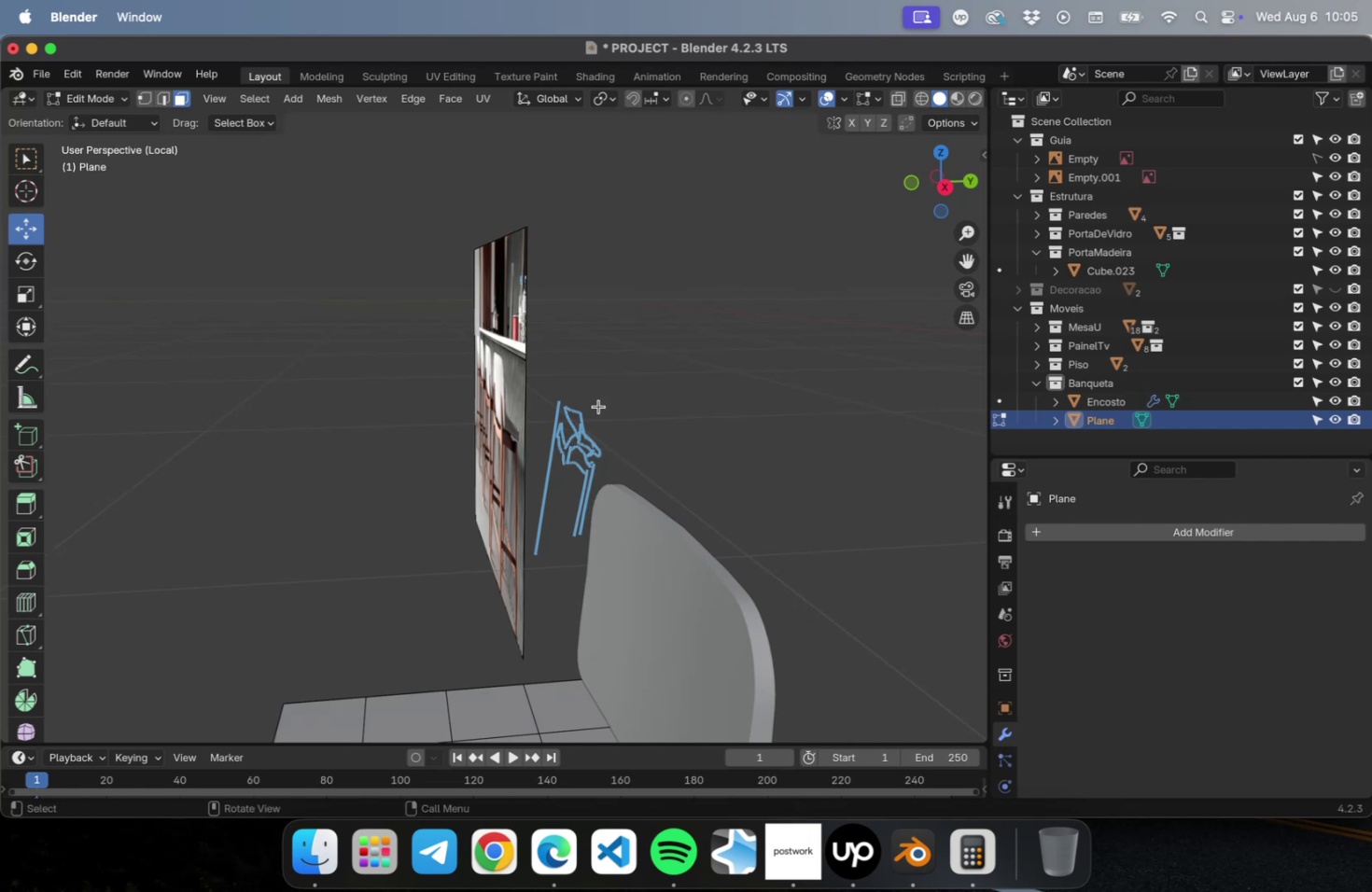 
left_click_drag(start_coordinate=[592, 370], to_coordinate=[528, 551])
 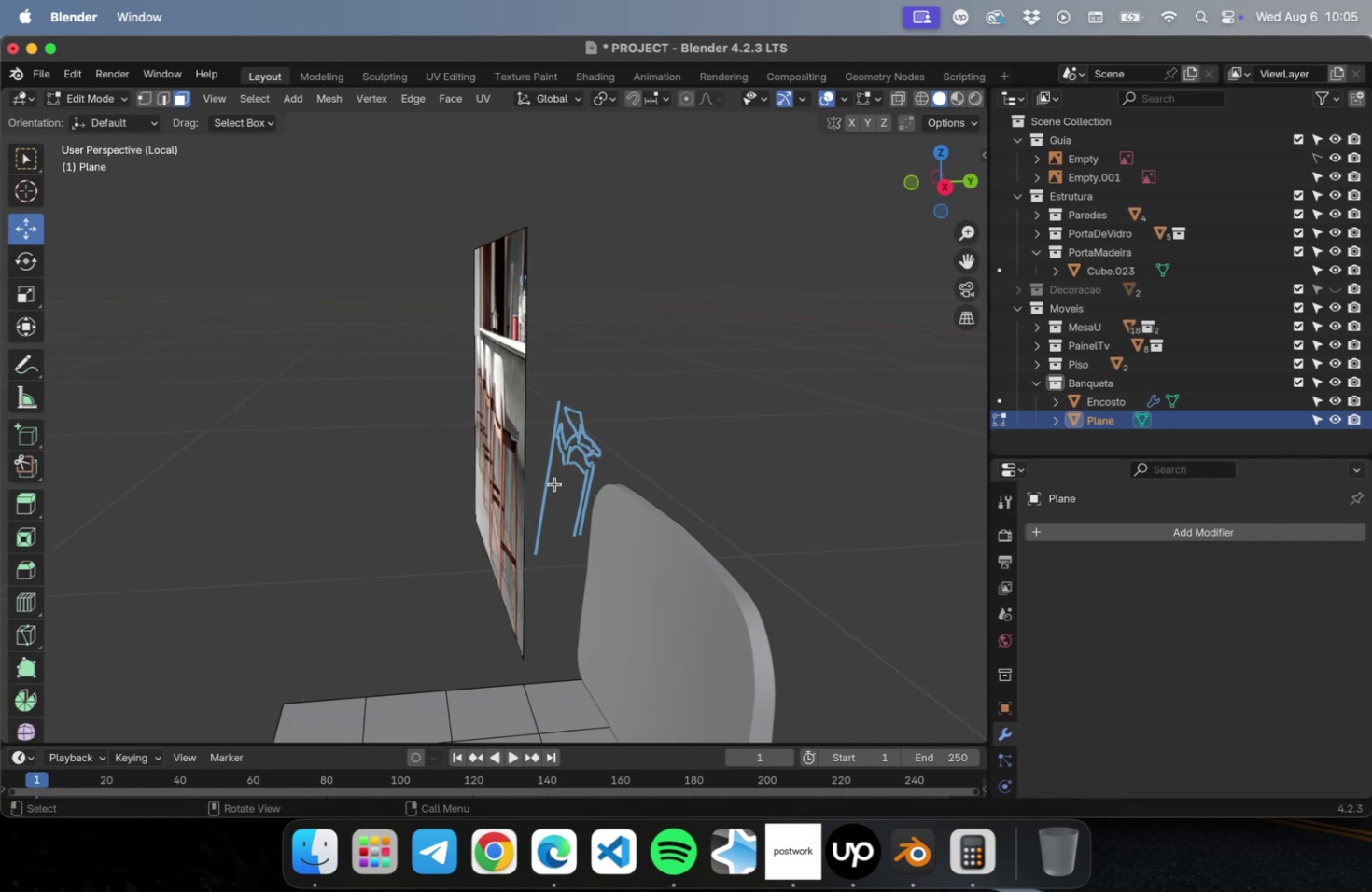 
left_click_drag(start_coordinate=[559, 409], to_coordinate=[679, 513])
 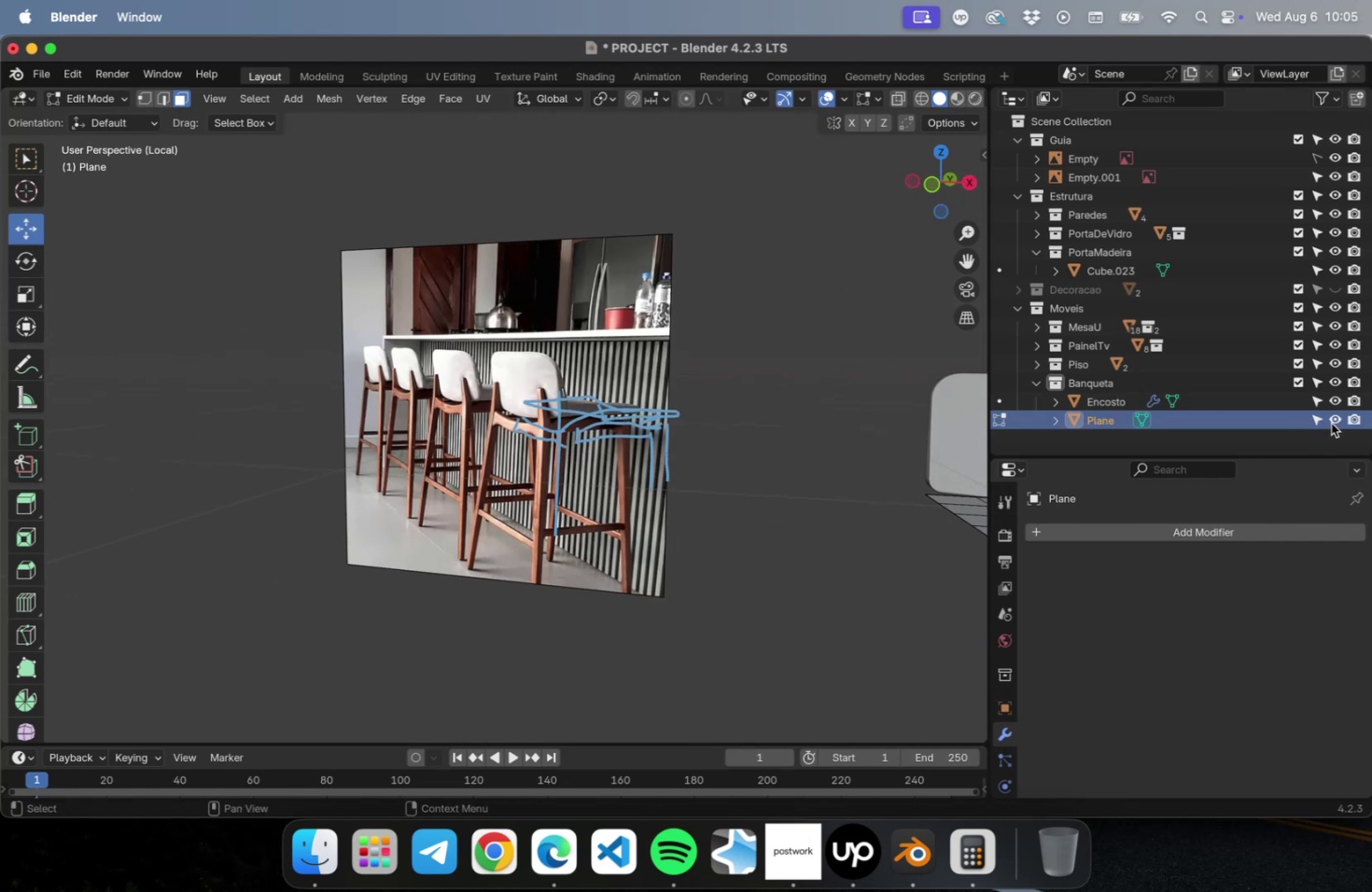 
left_click([1333, 420])
 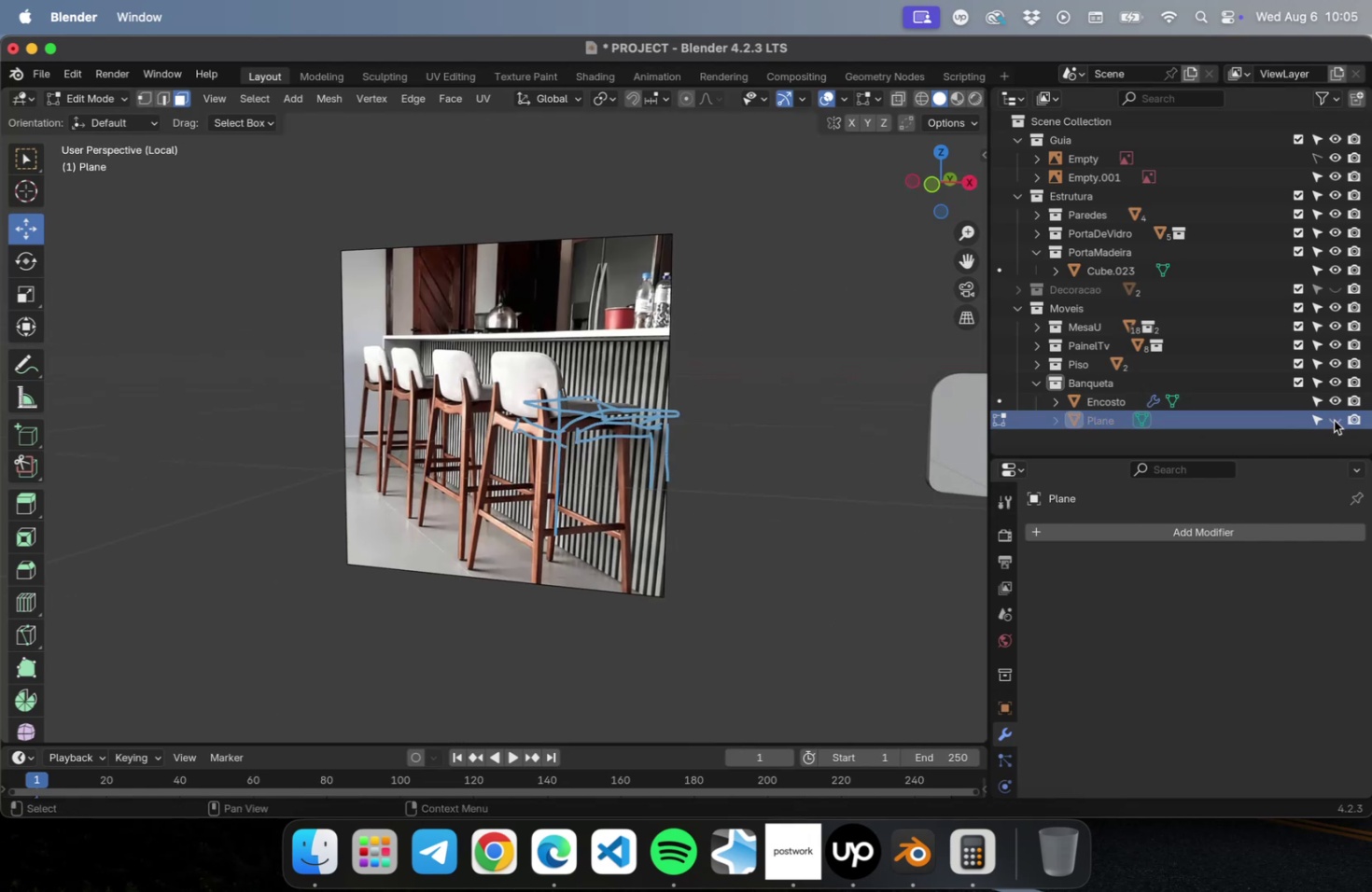 
left_click([1333, 420])
 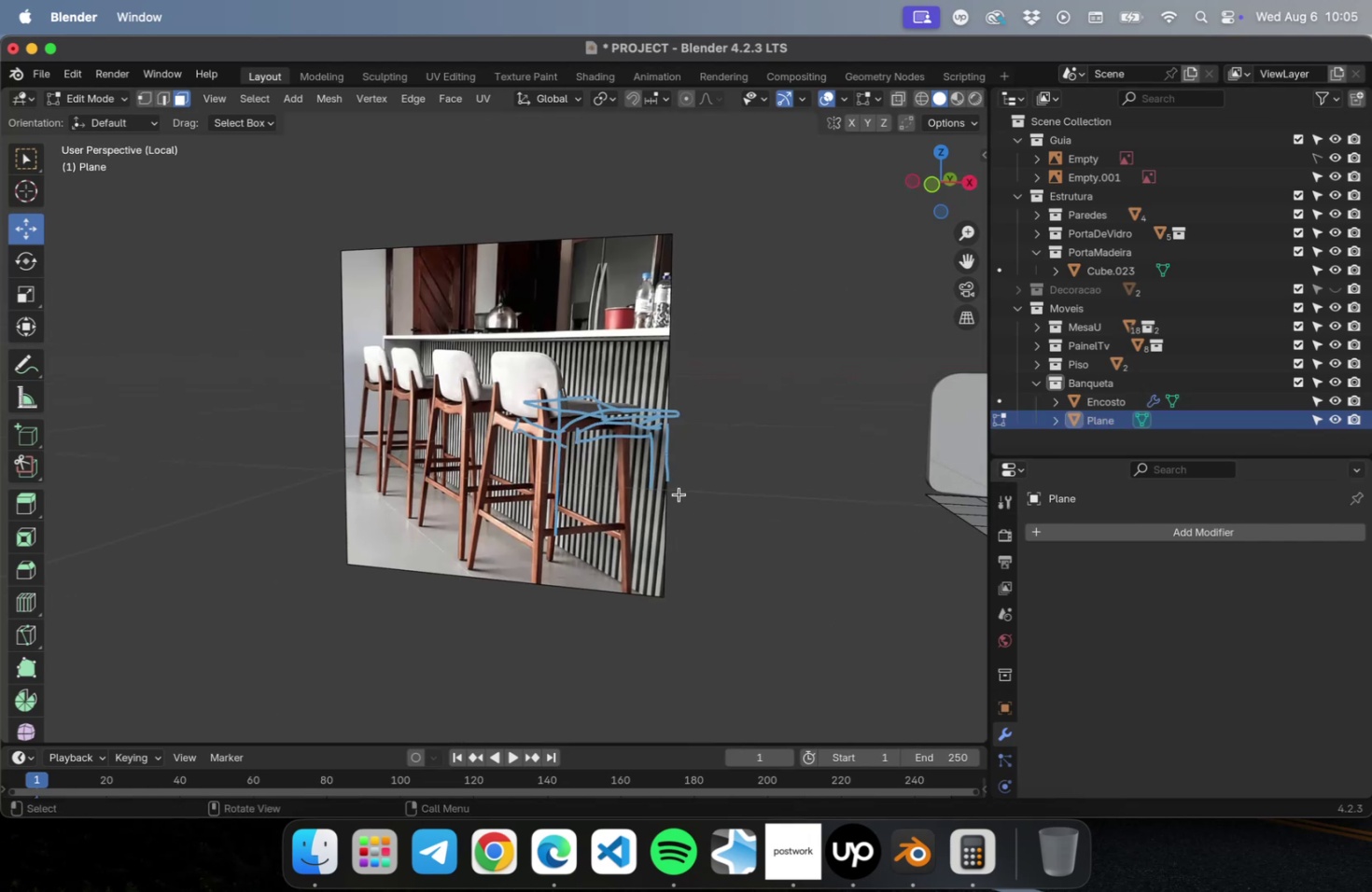 
key(Meta+Z)
 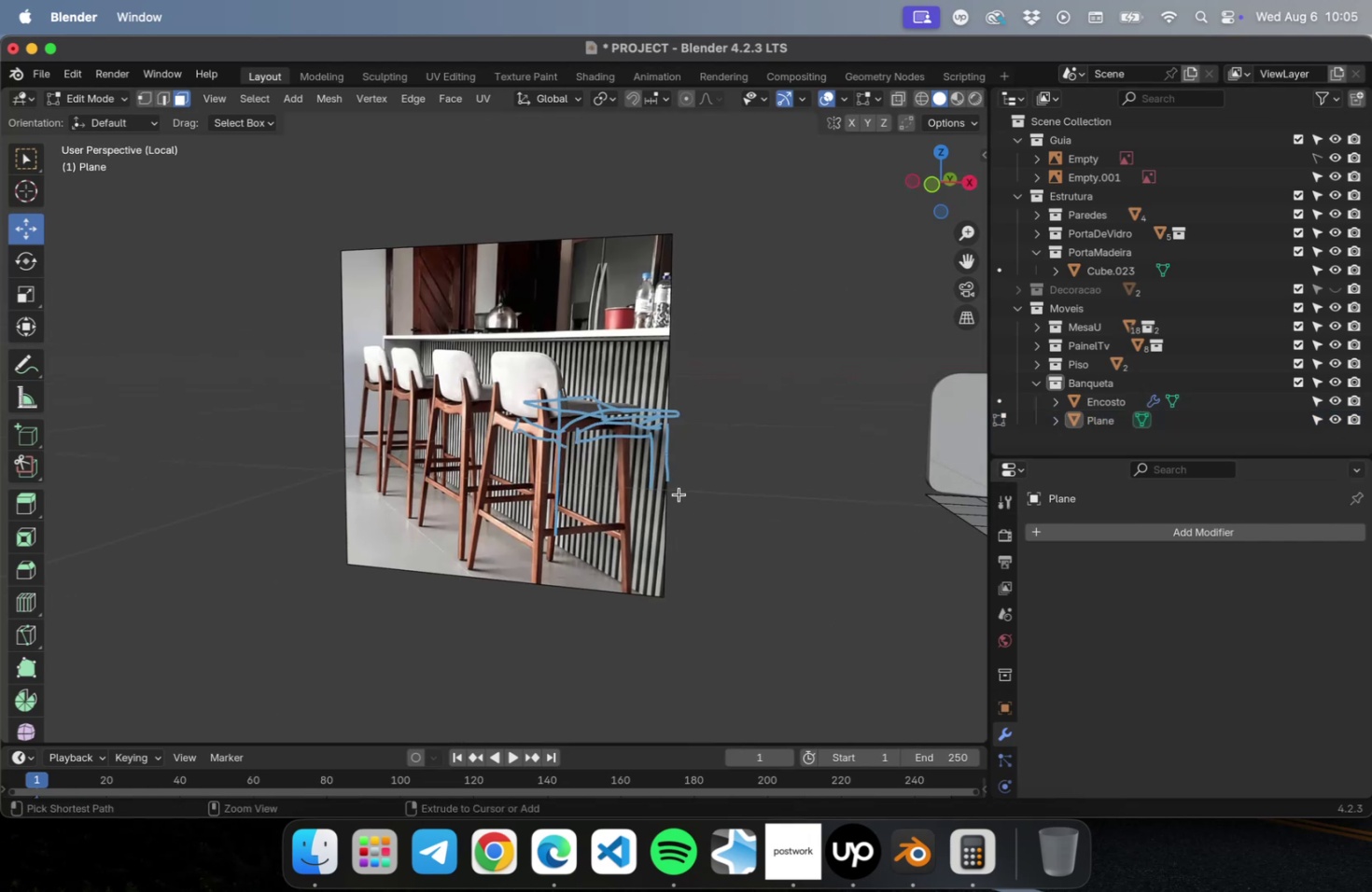 
key(Meta+Z)
 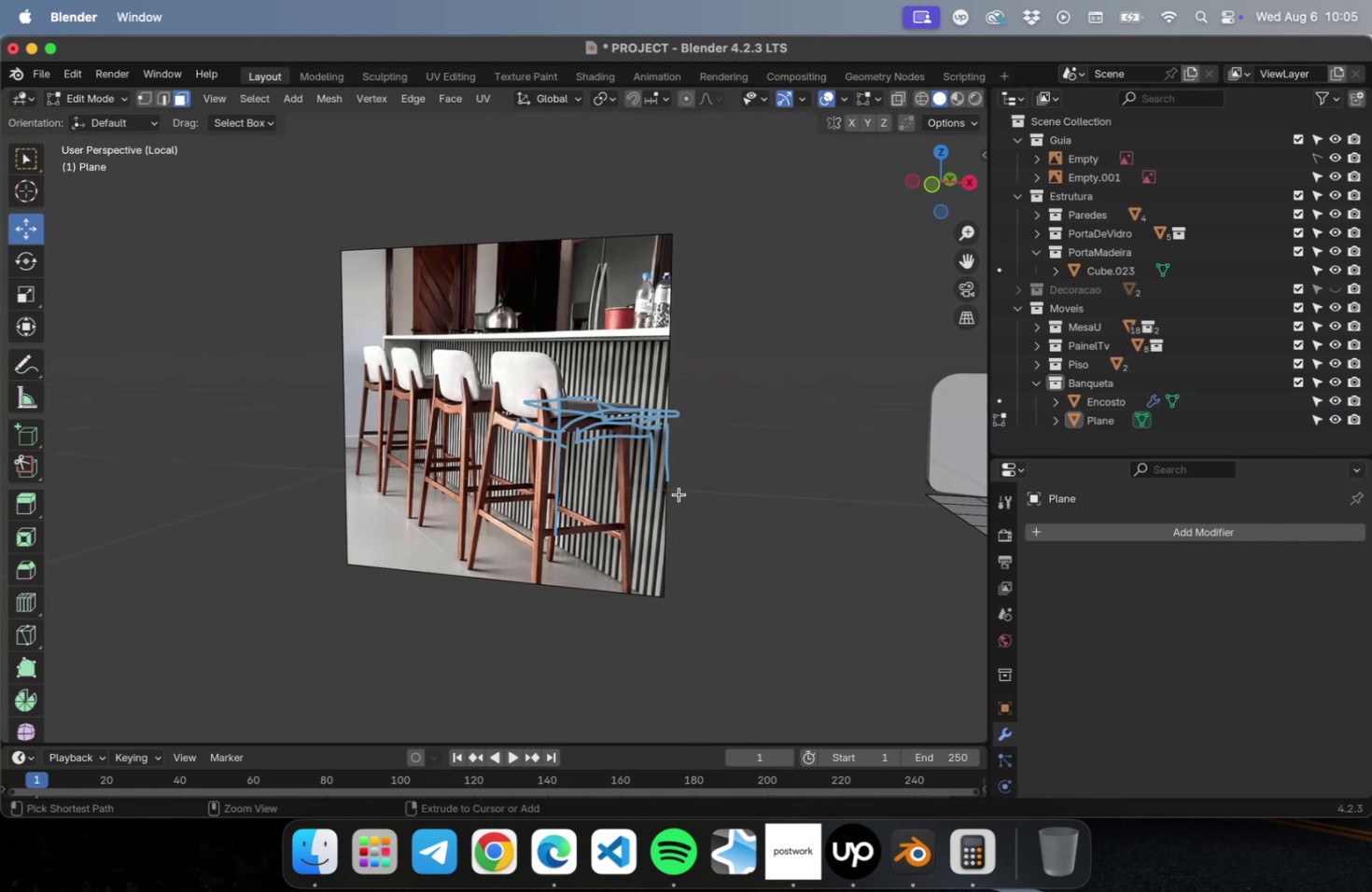 
key(Meta+Z)
 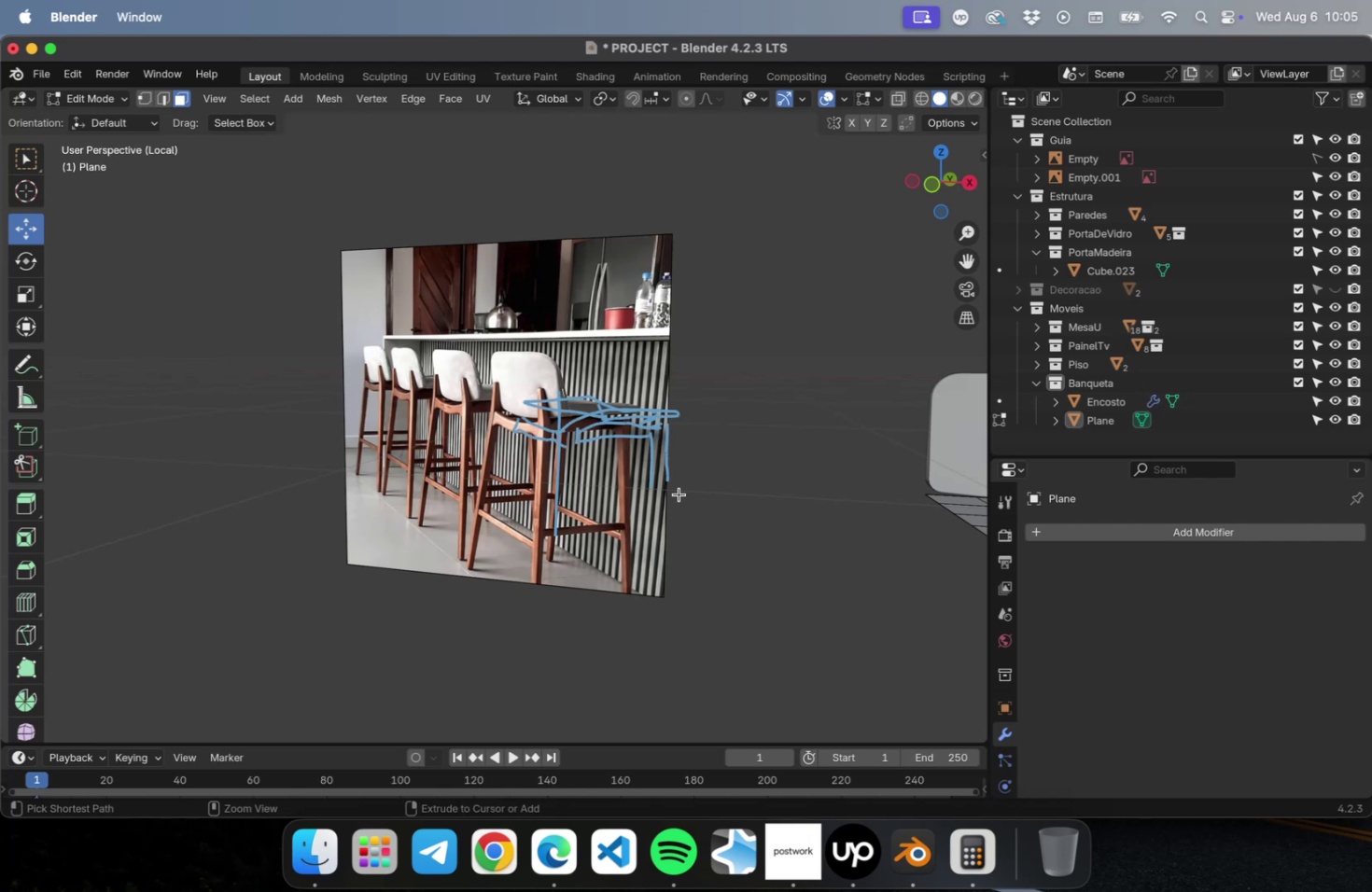 
key(Meta+Z)
 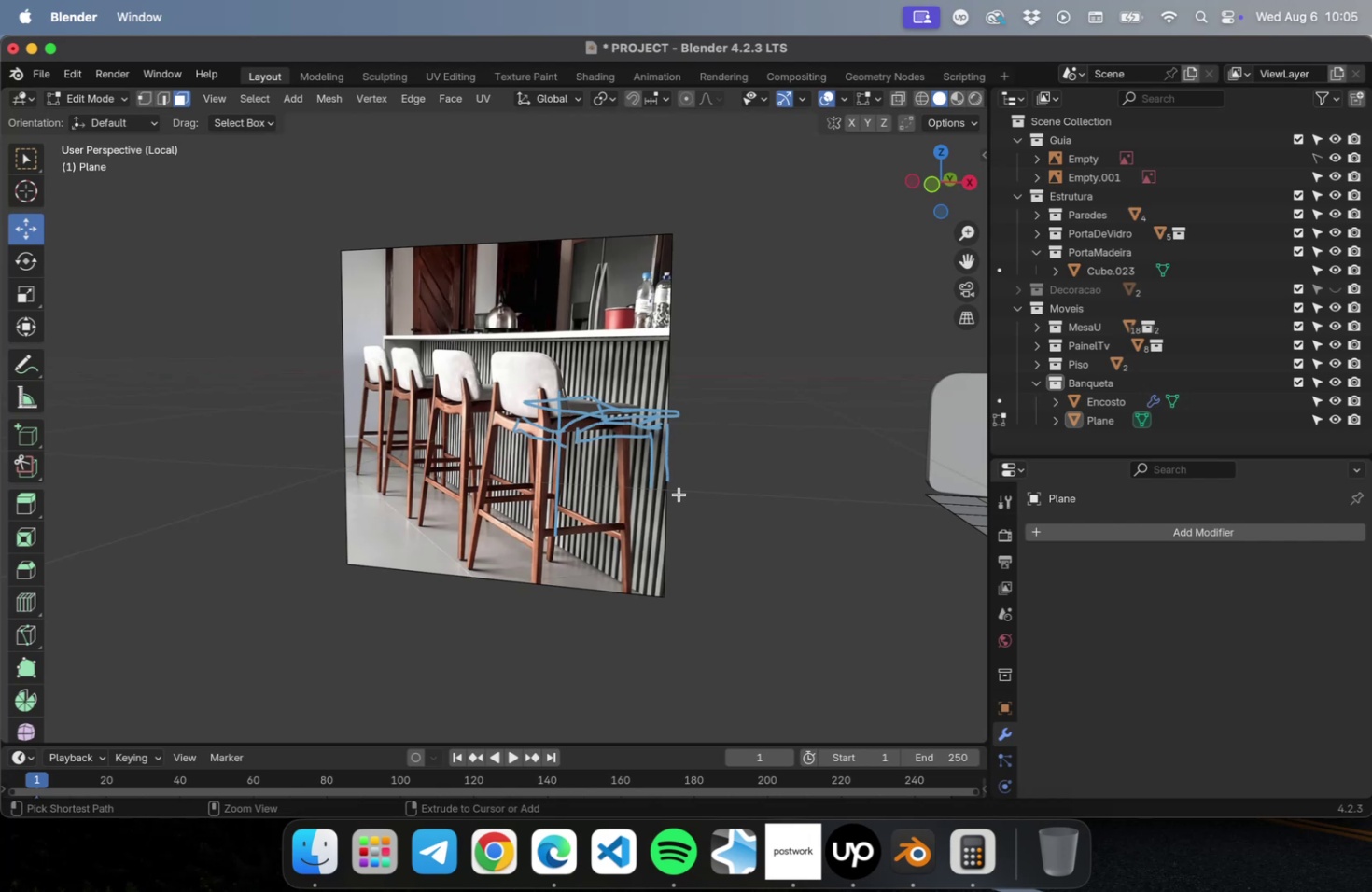 
key(Meta+Z)
 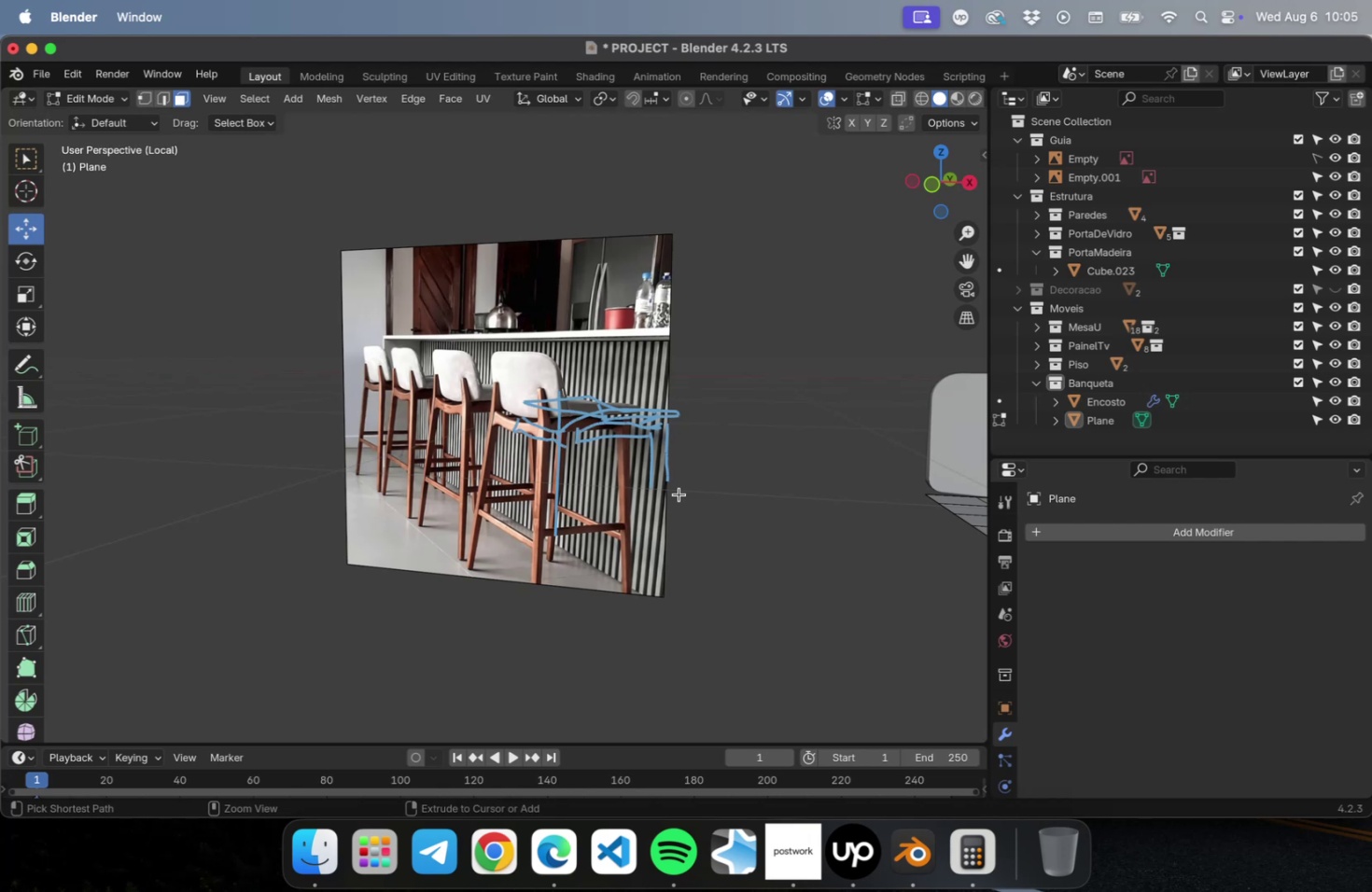 
key(Meta+Z)
 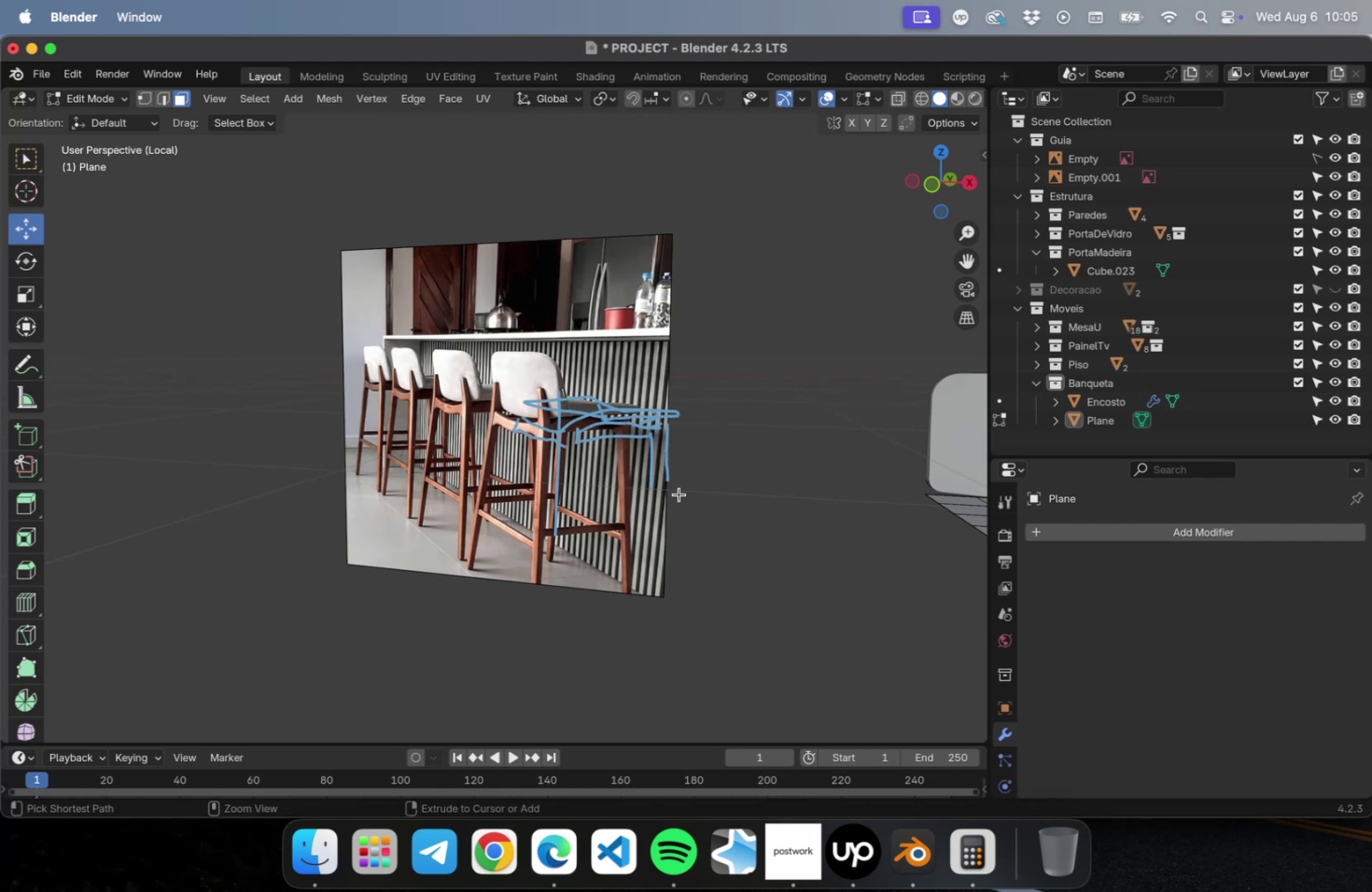 
key(Meta+Z)
 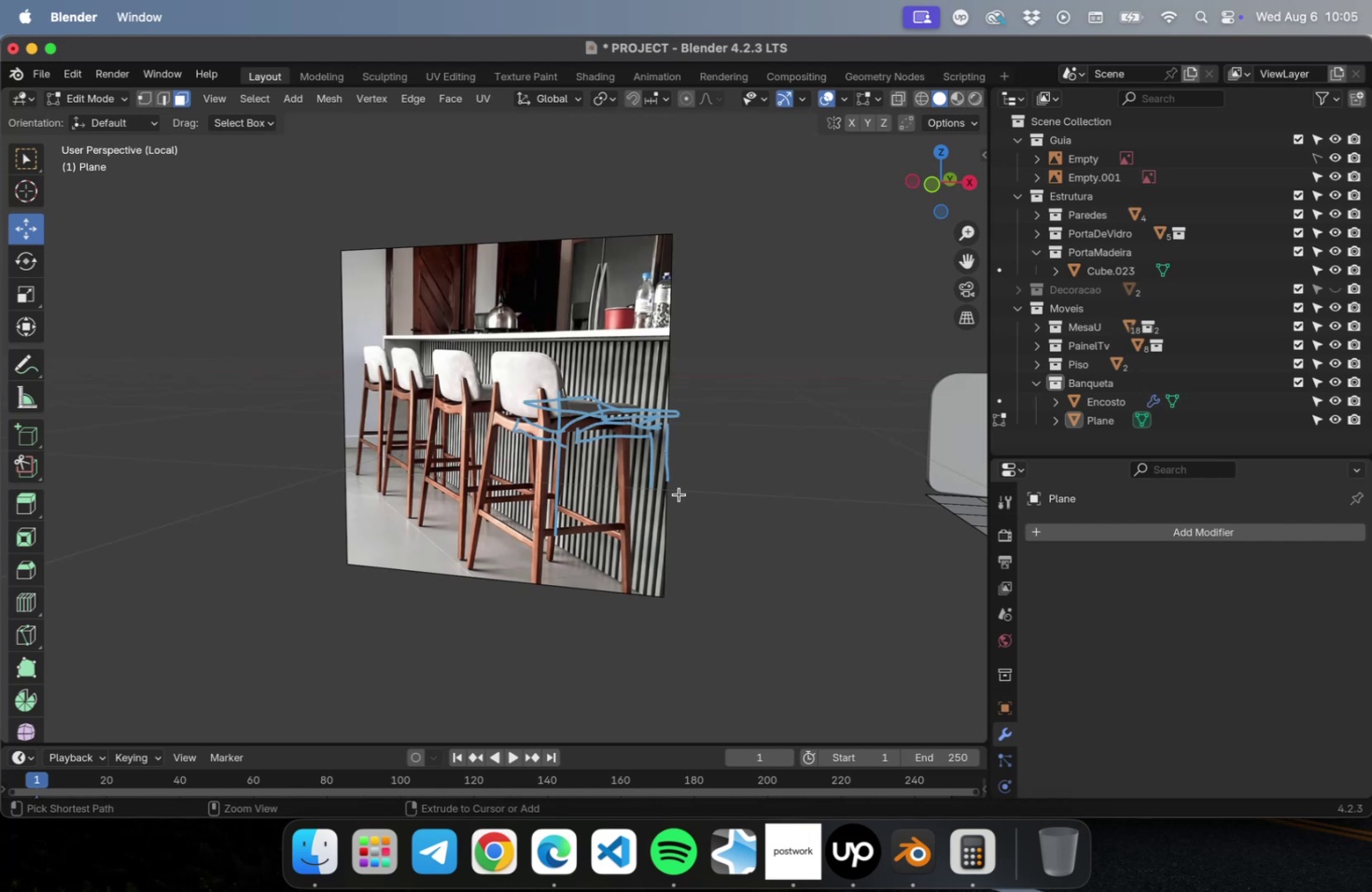 
key(Meta+Z)
 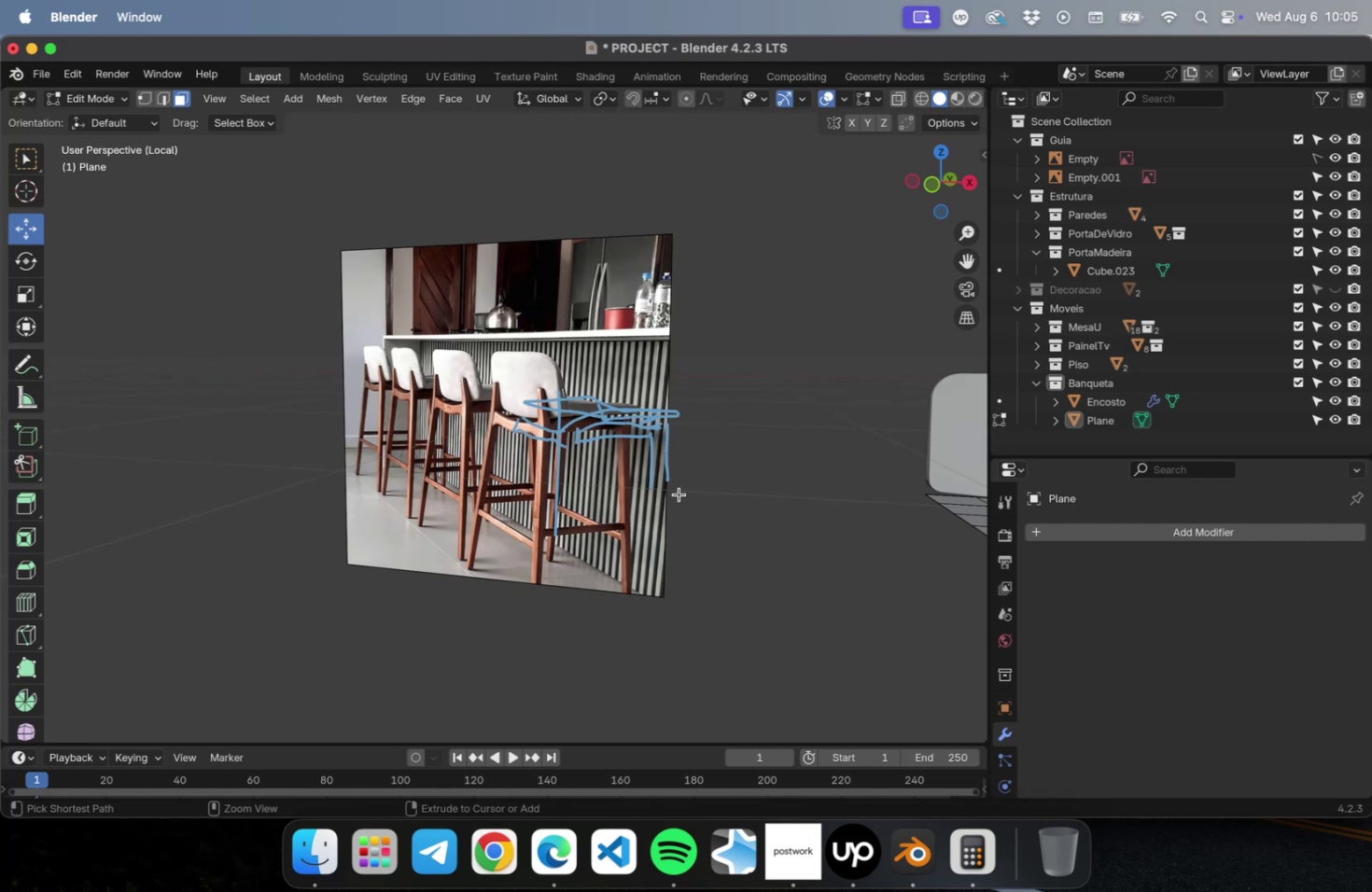 
key(Meta+Z)
 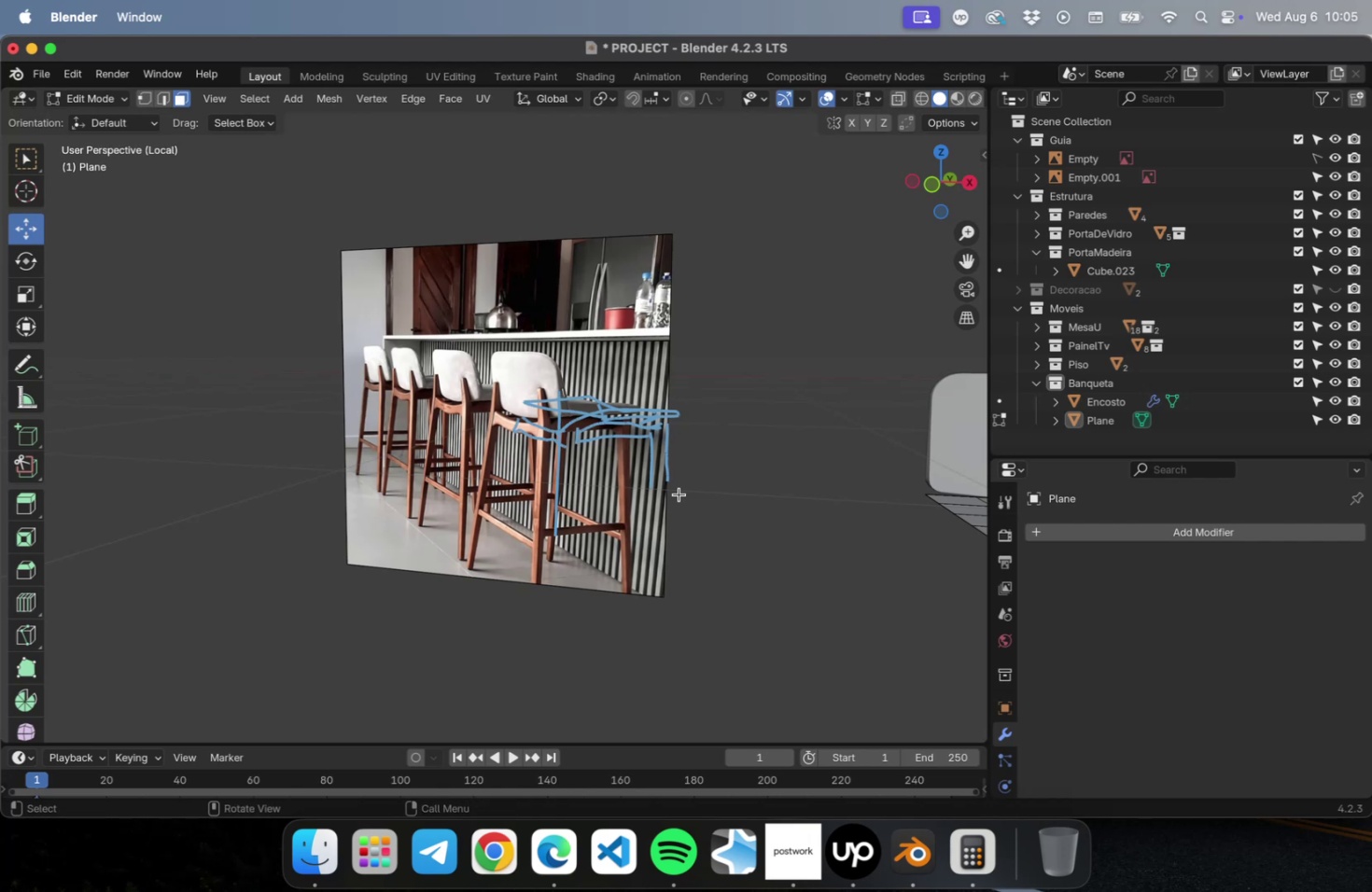 
key(Meta+Z)
 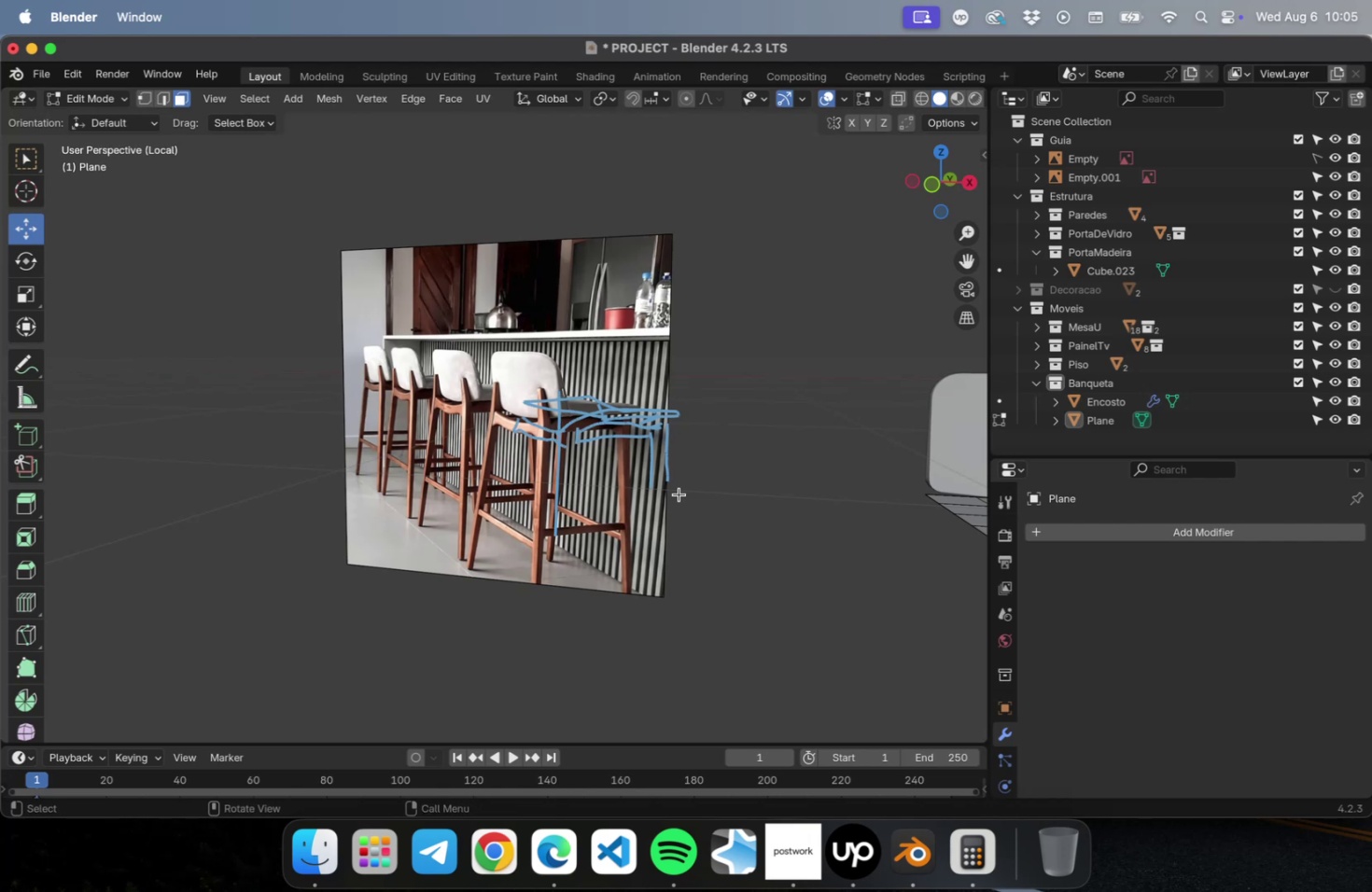 
key(Meta+Z)
 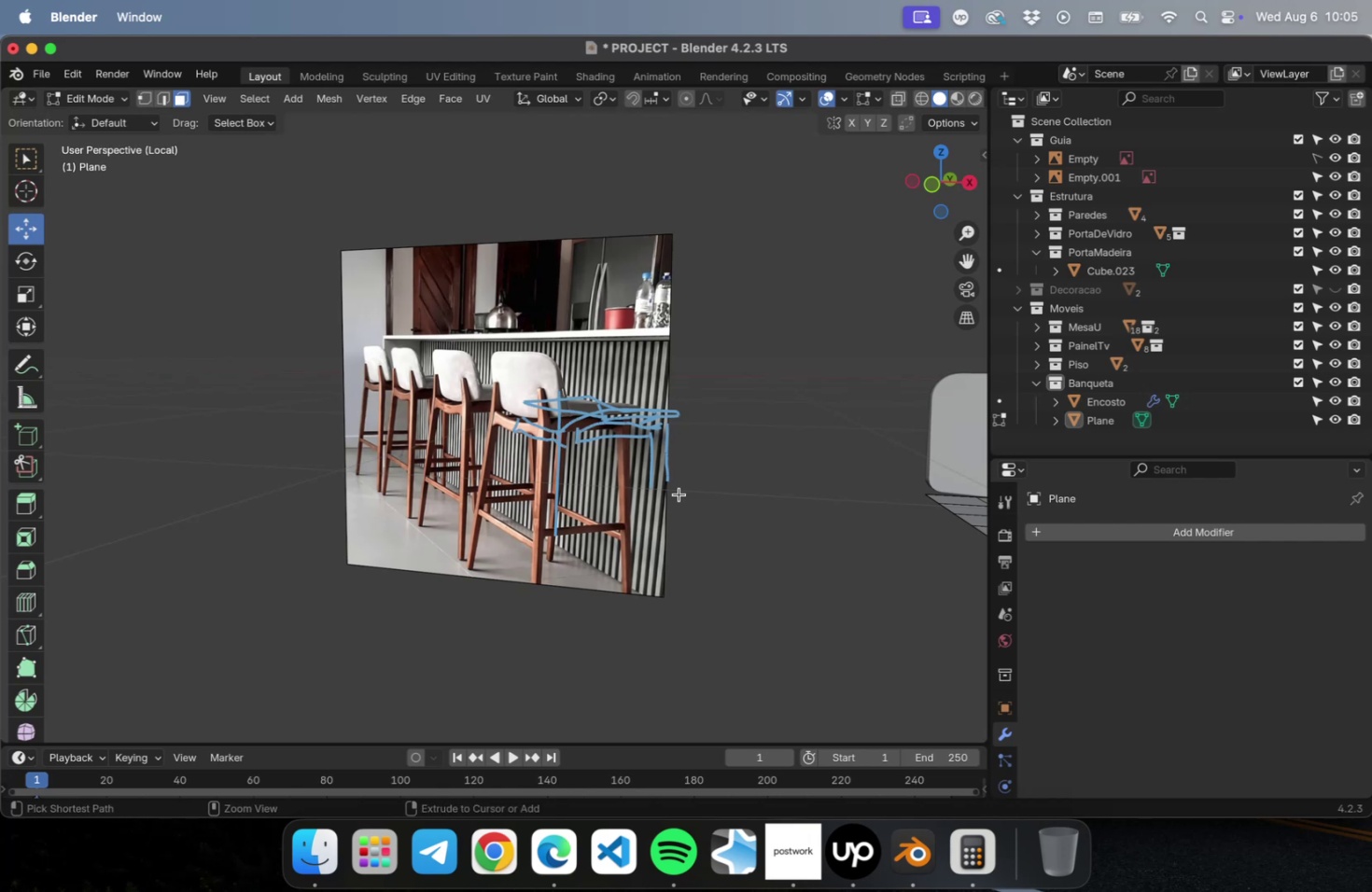 
key(Meta+Z)
 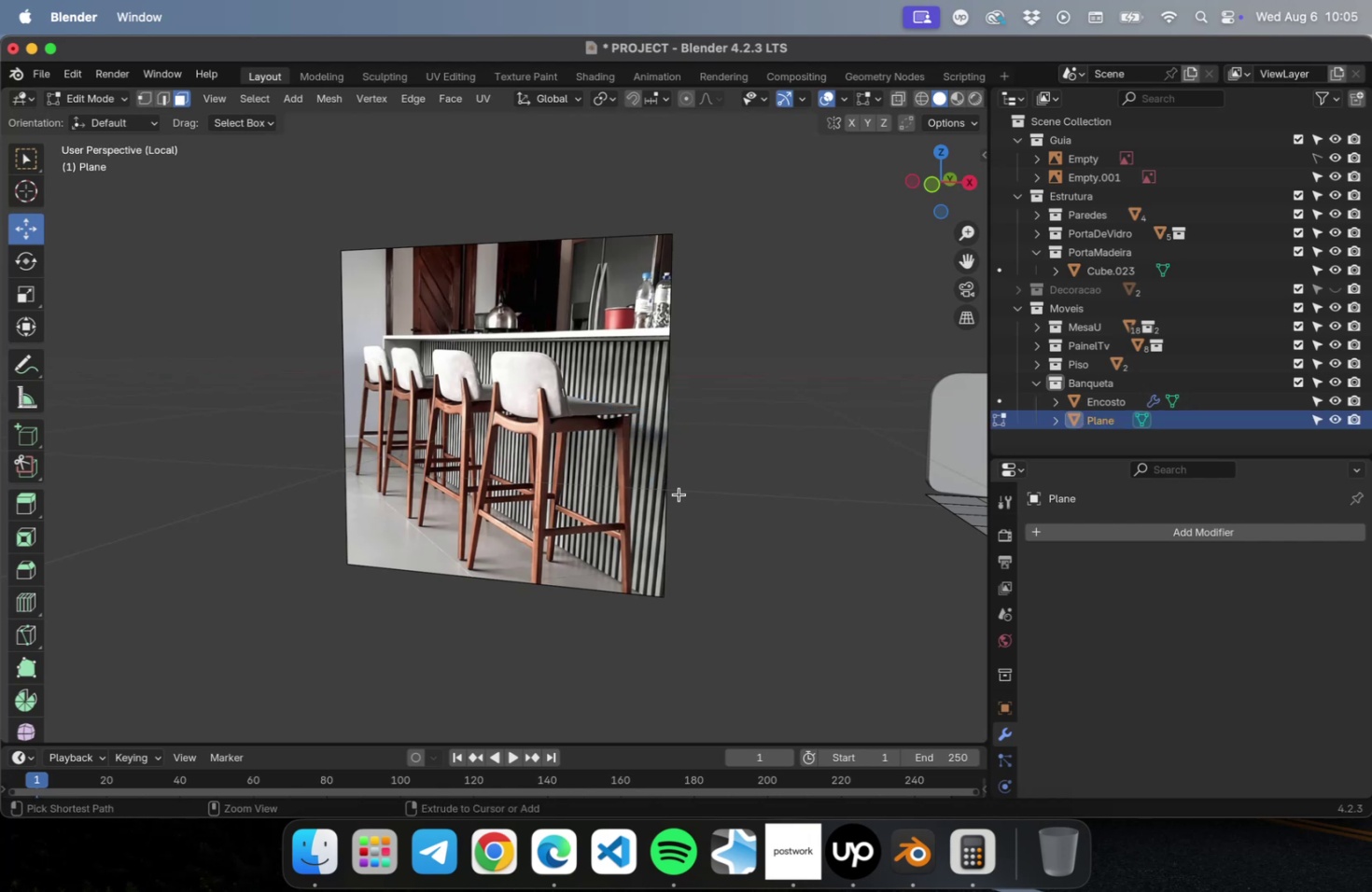 
key(Meta+Z)
 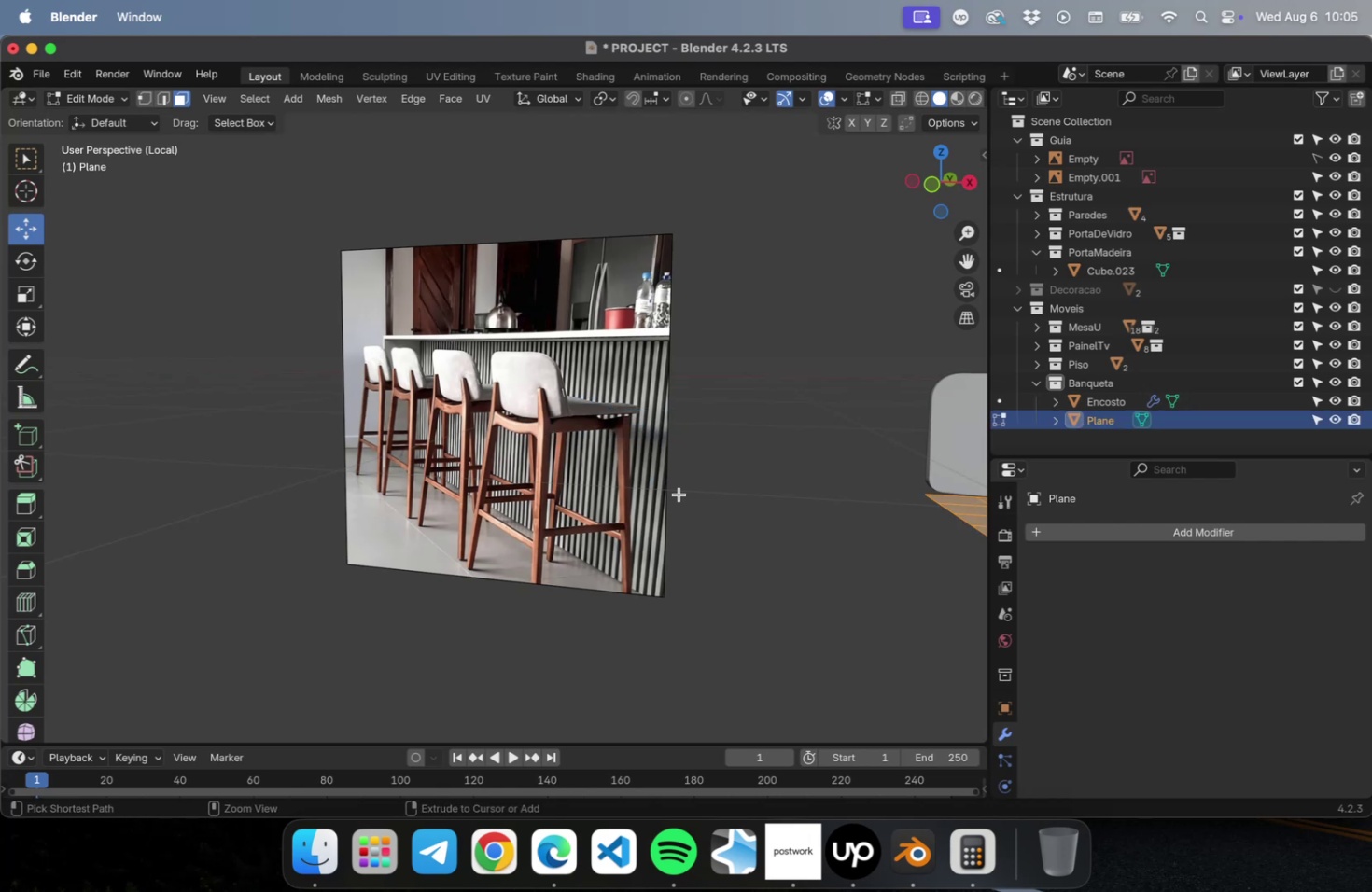 
key(Meta+Z)
 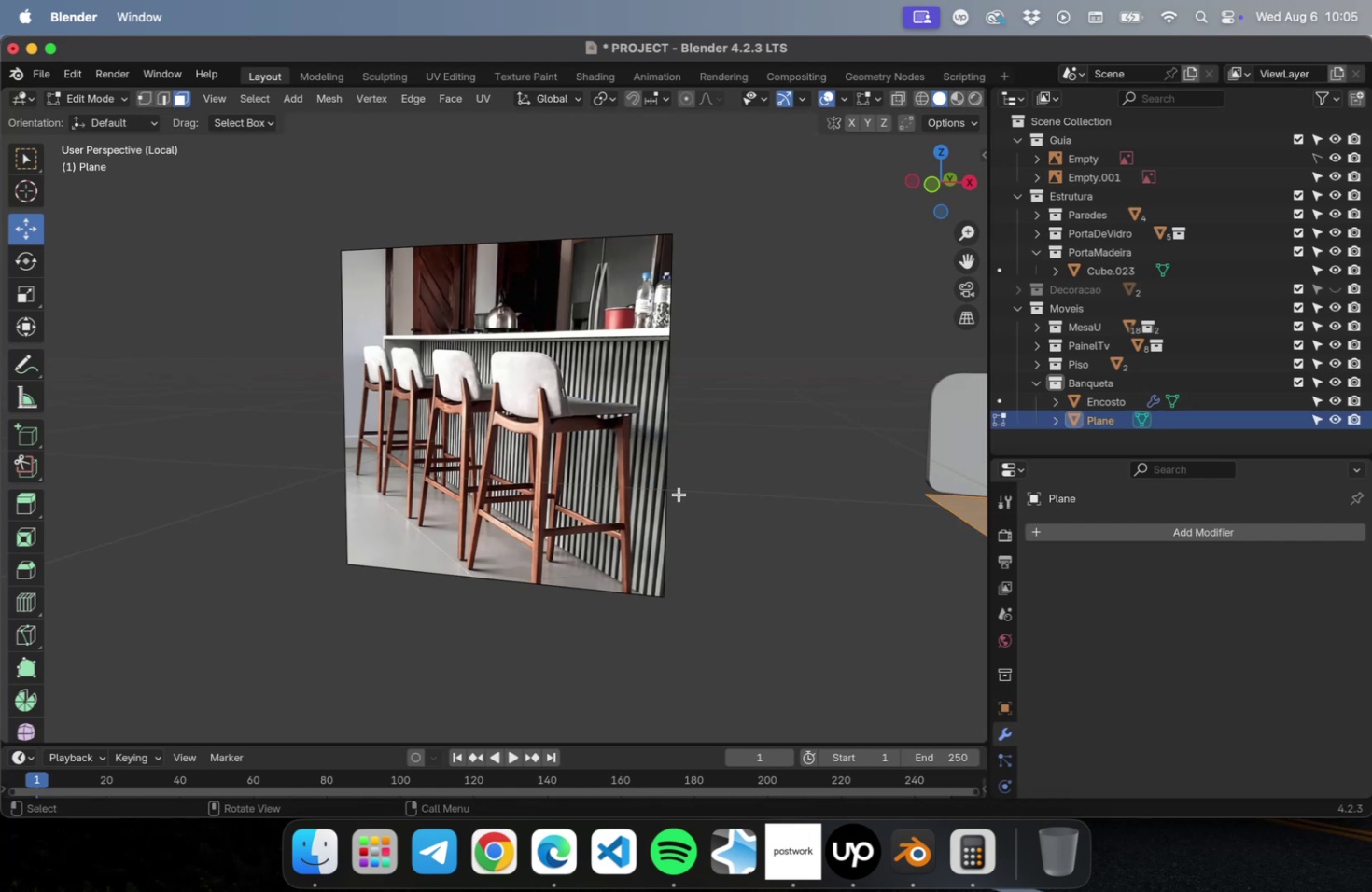 
scroll: coordinate [538, 495], scroll_direction: down, amount: 10.0
 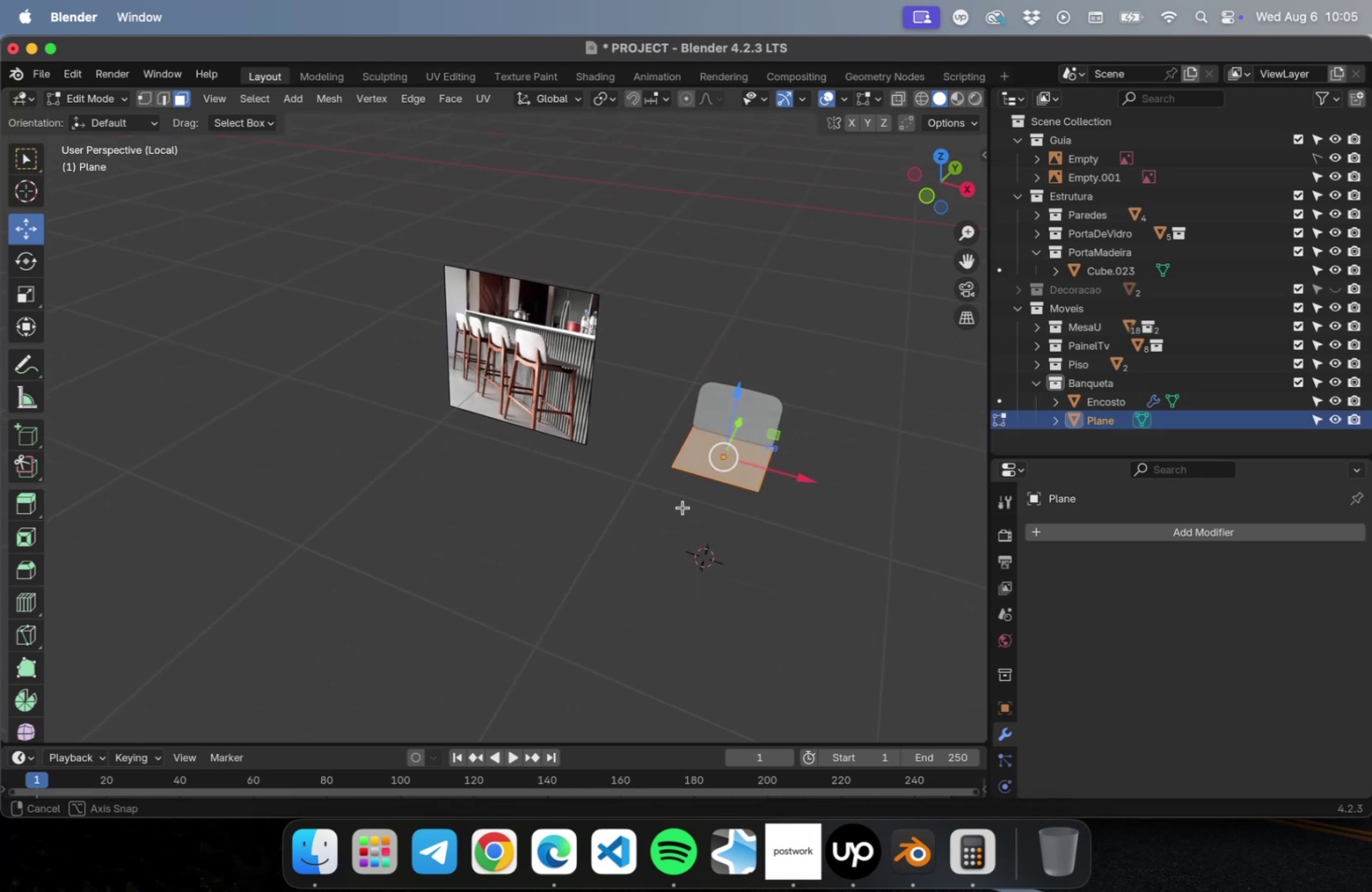 
scroll: coordinate [786, 472], scroll_direction: up, amount: 7.0
 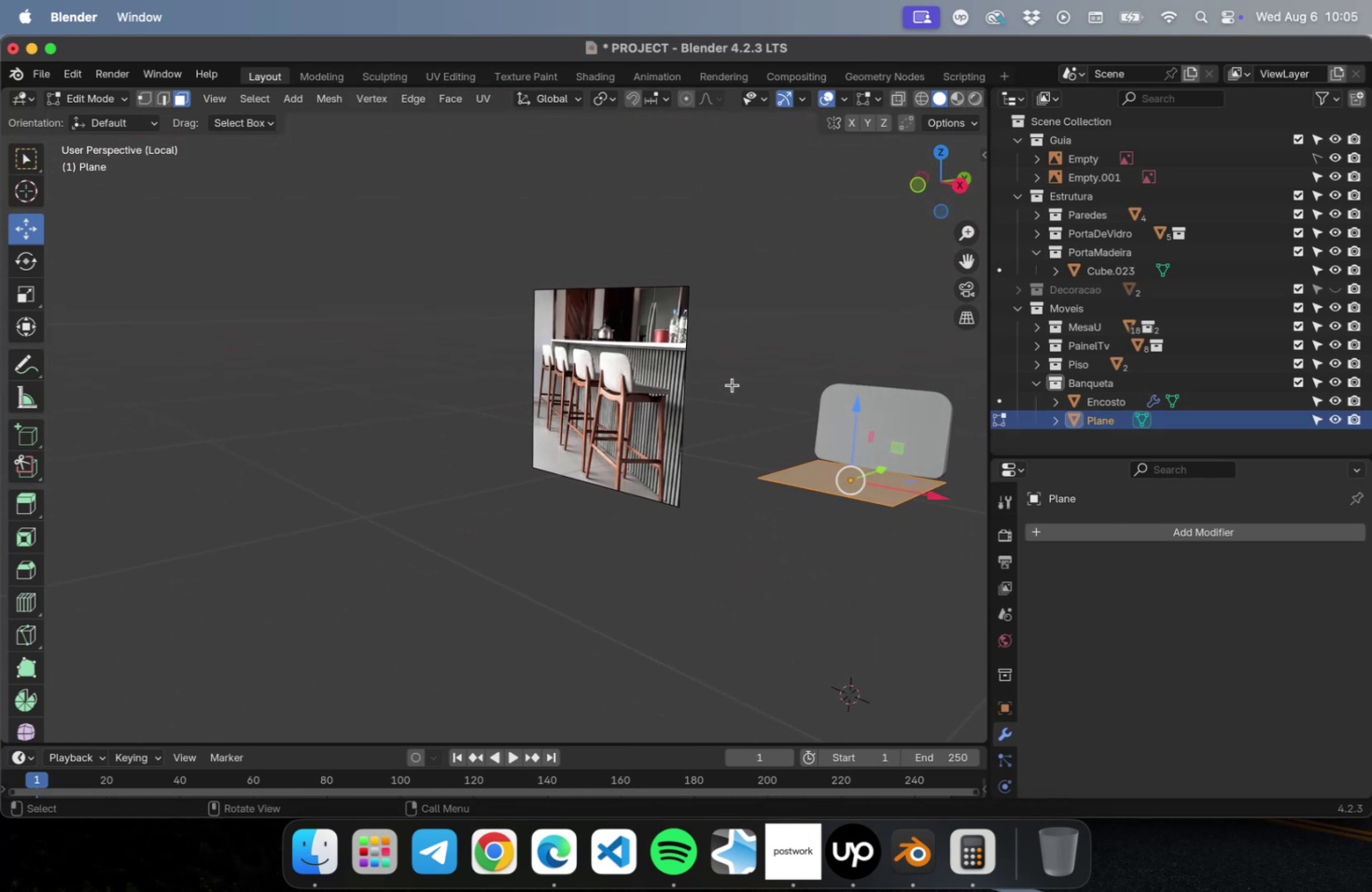 
key(Meta+Shift+Z)
 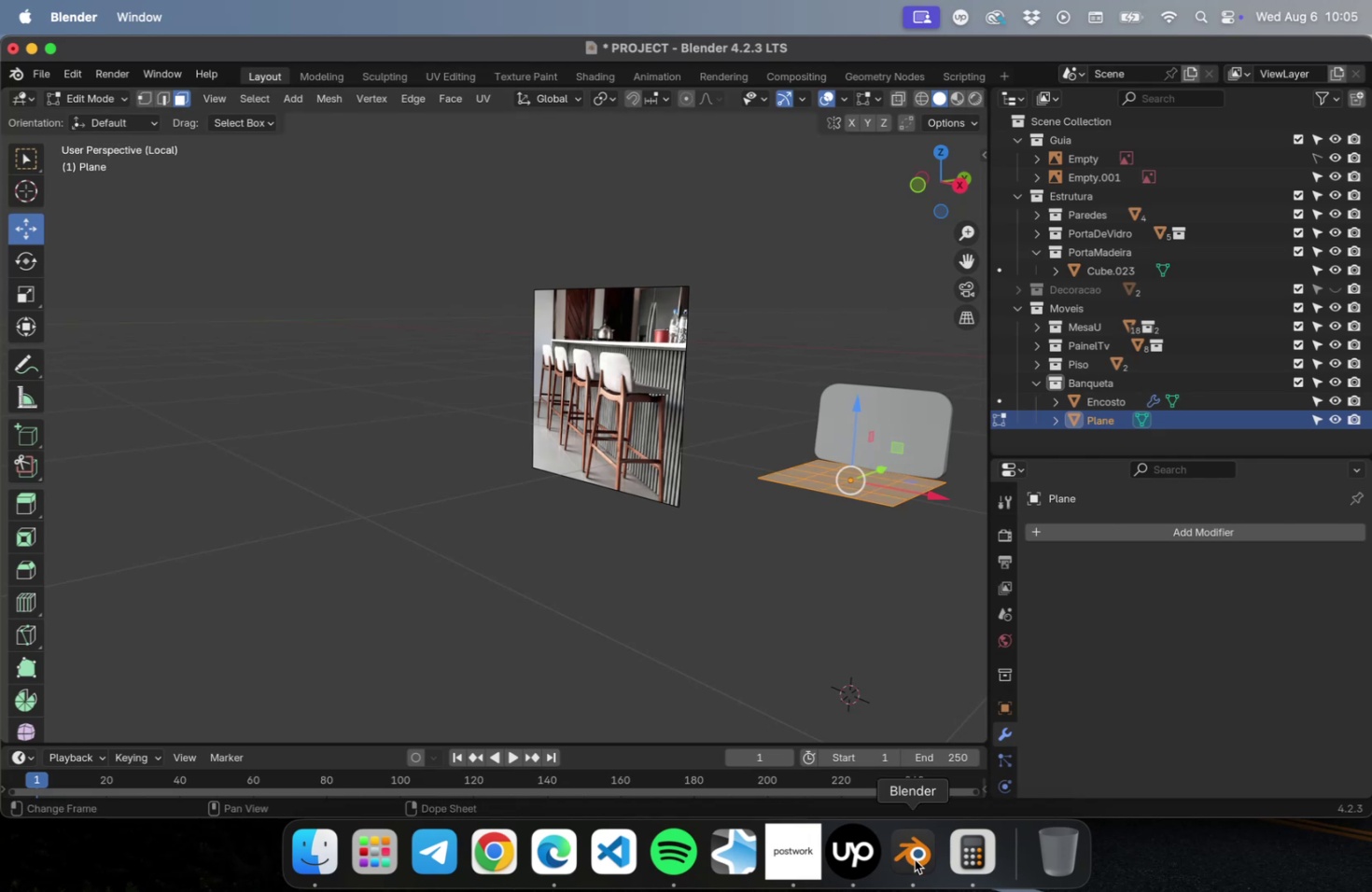 
wait(5.84)
 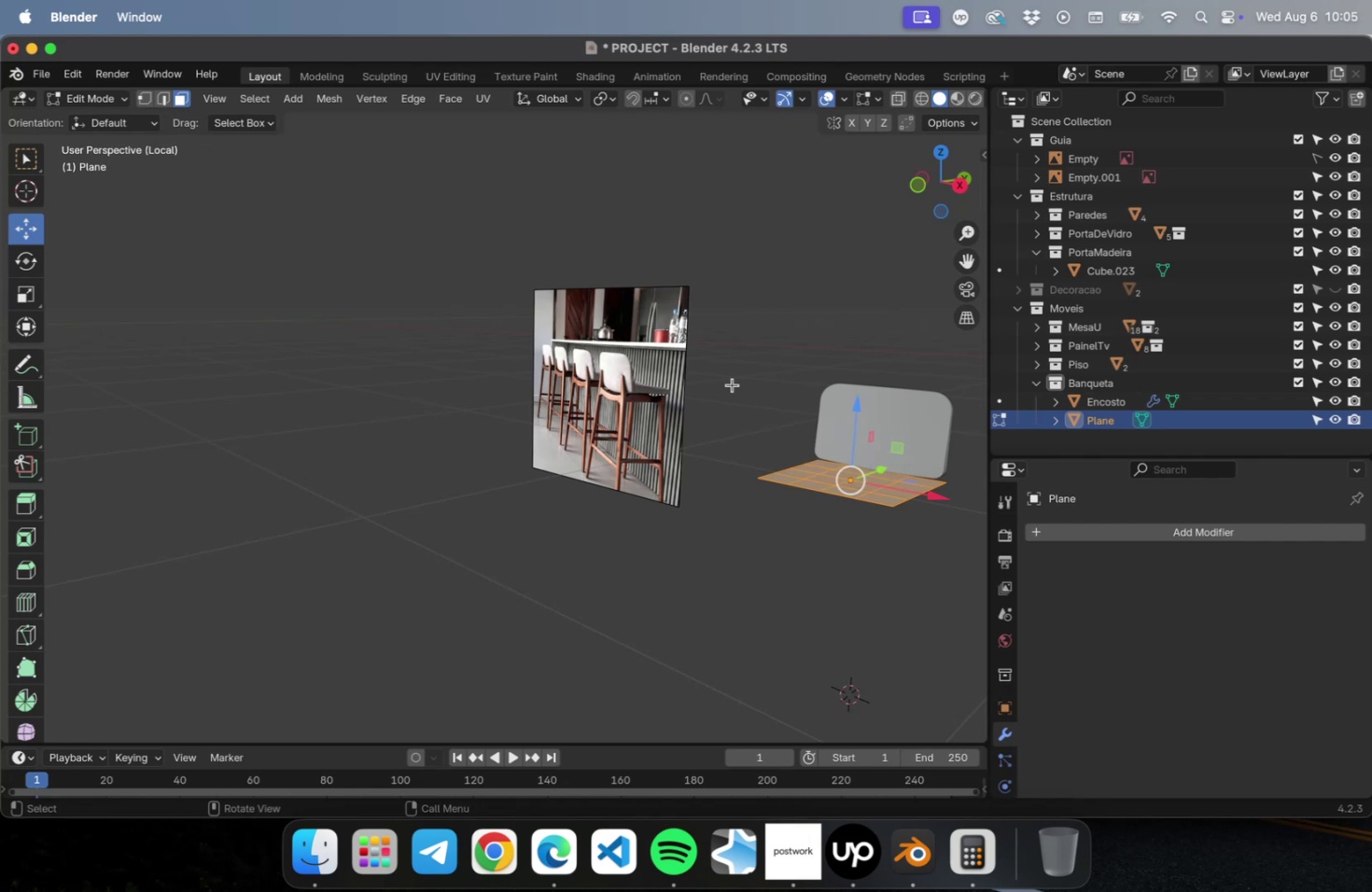 
key(NumLock)
 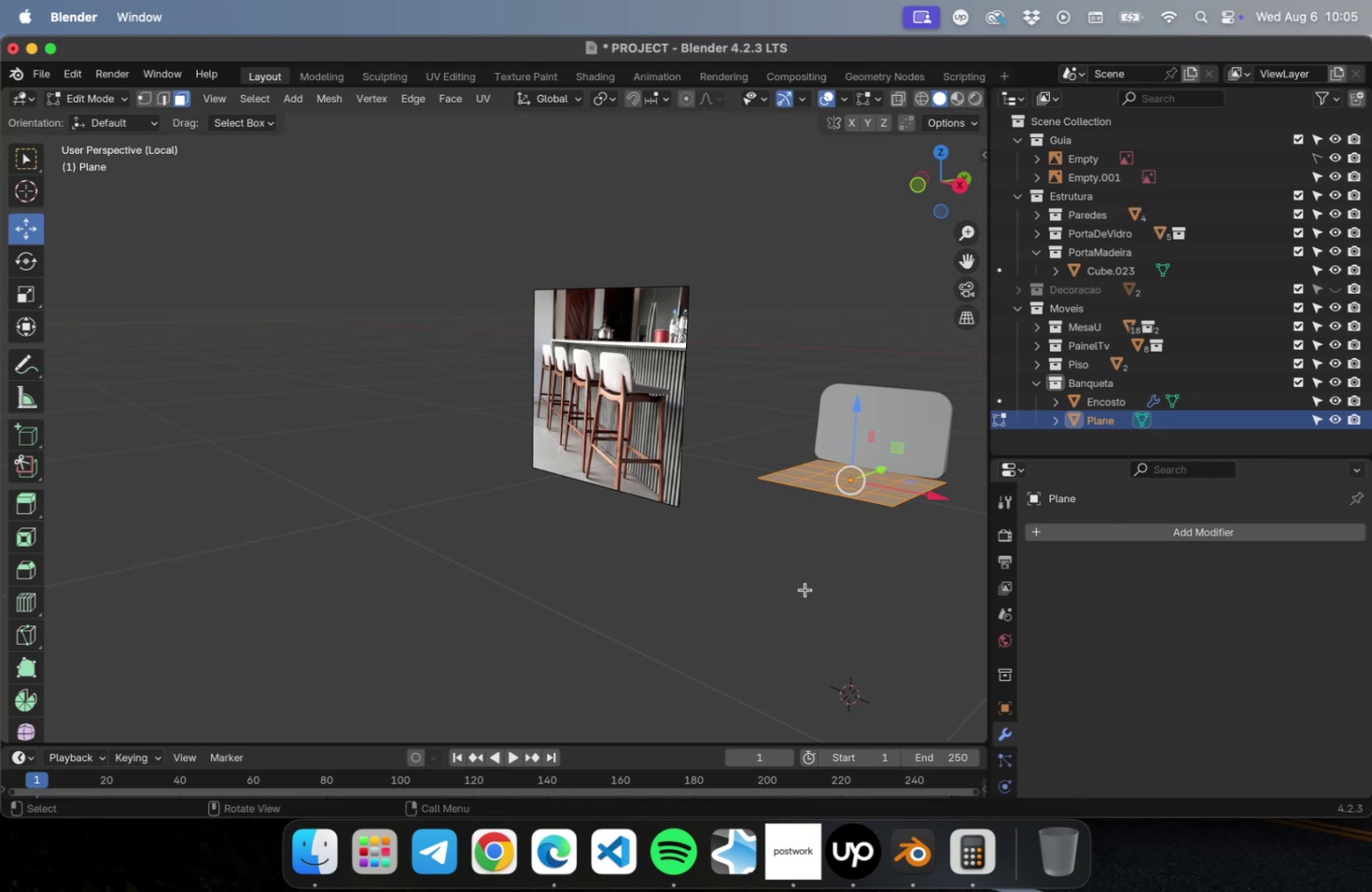 
key(NumpadDecimal)
 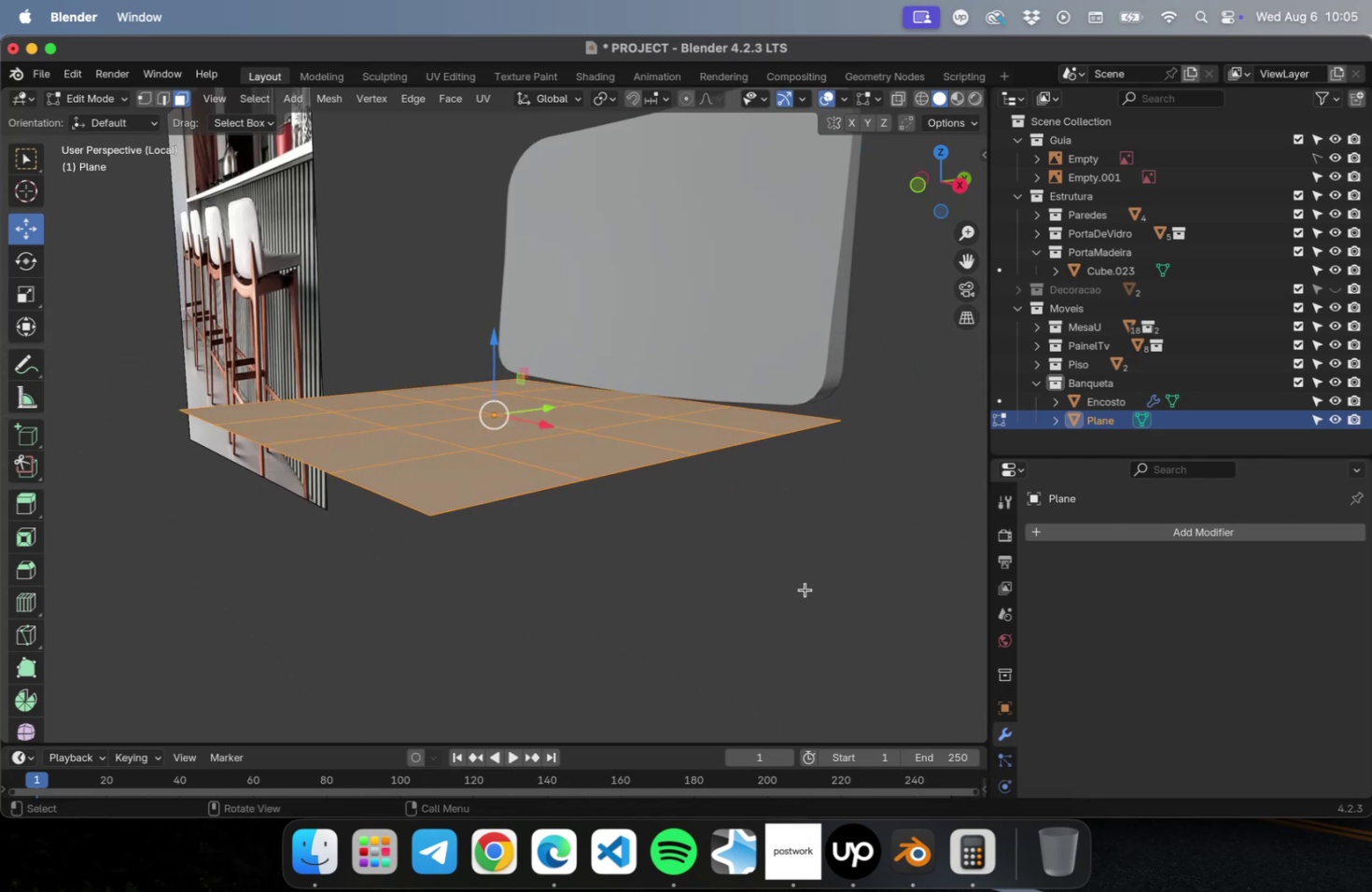 
key(NumLock)
 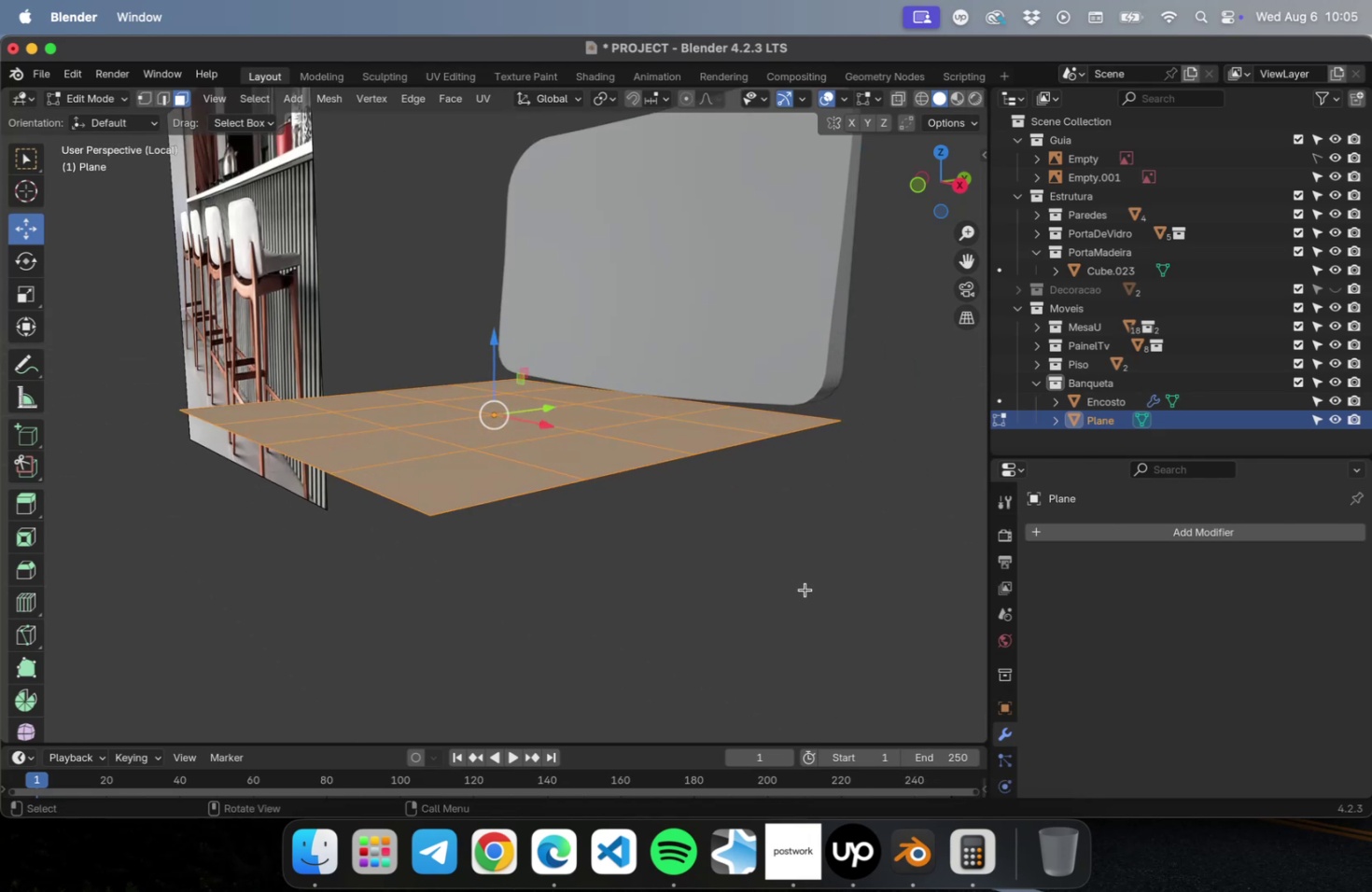 
key(Numpad7)
 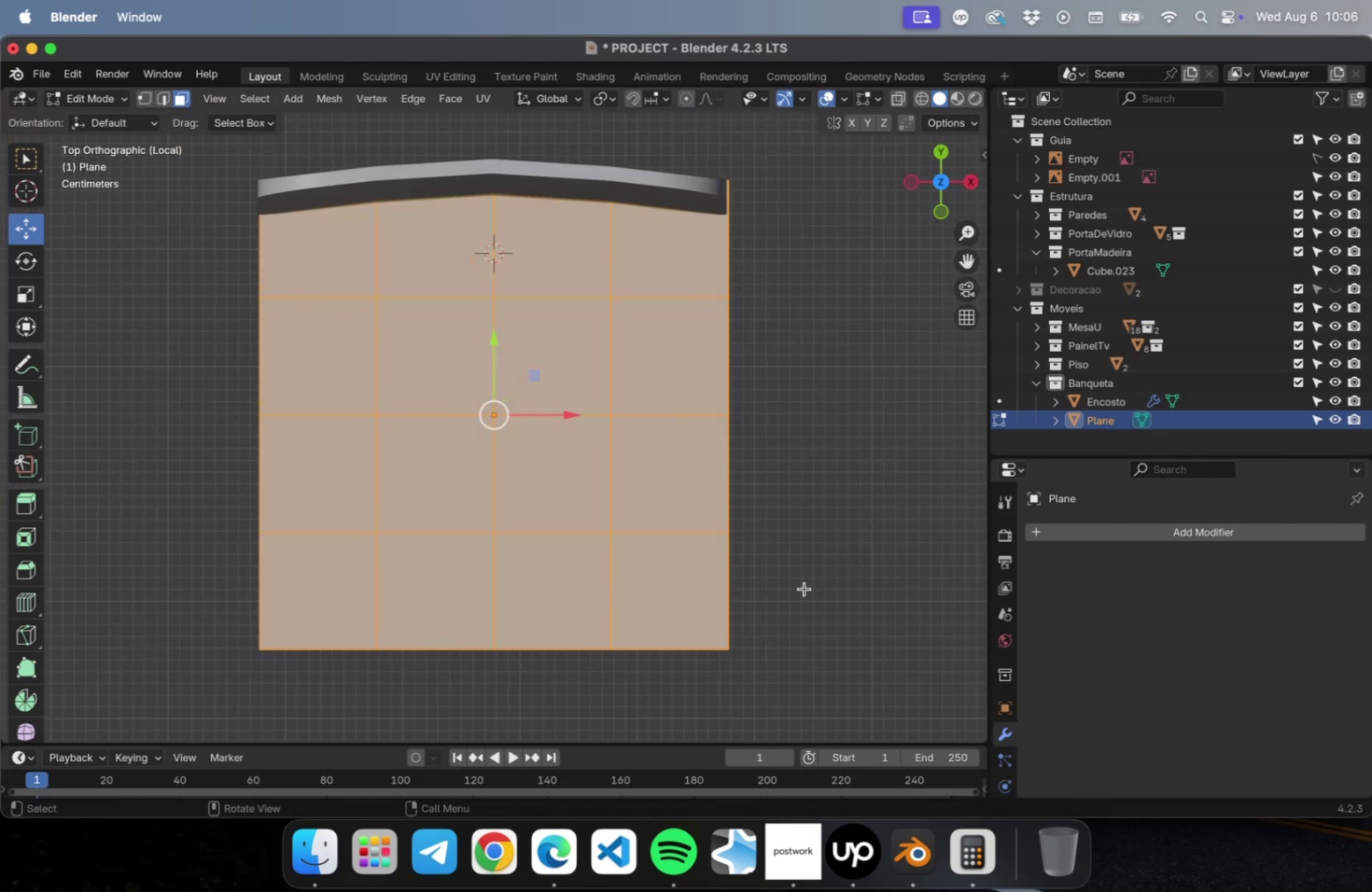 
scroll: coordinate [775, 479], scroll_direction: down, amount: 2.0
 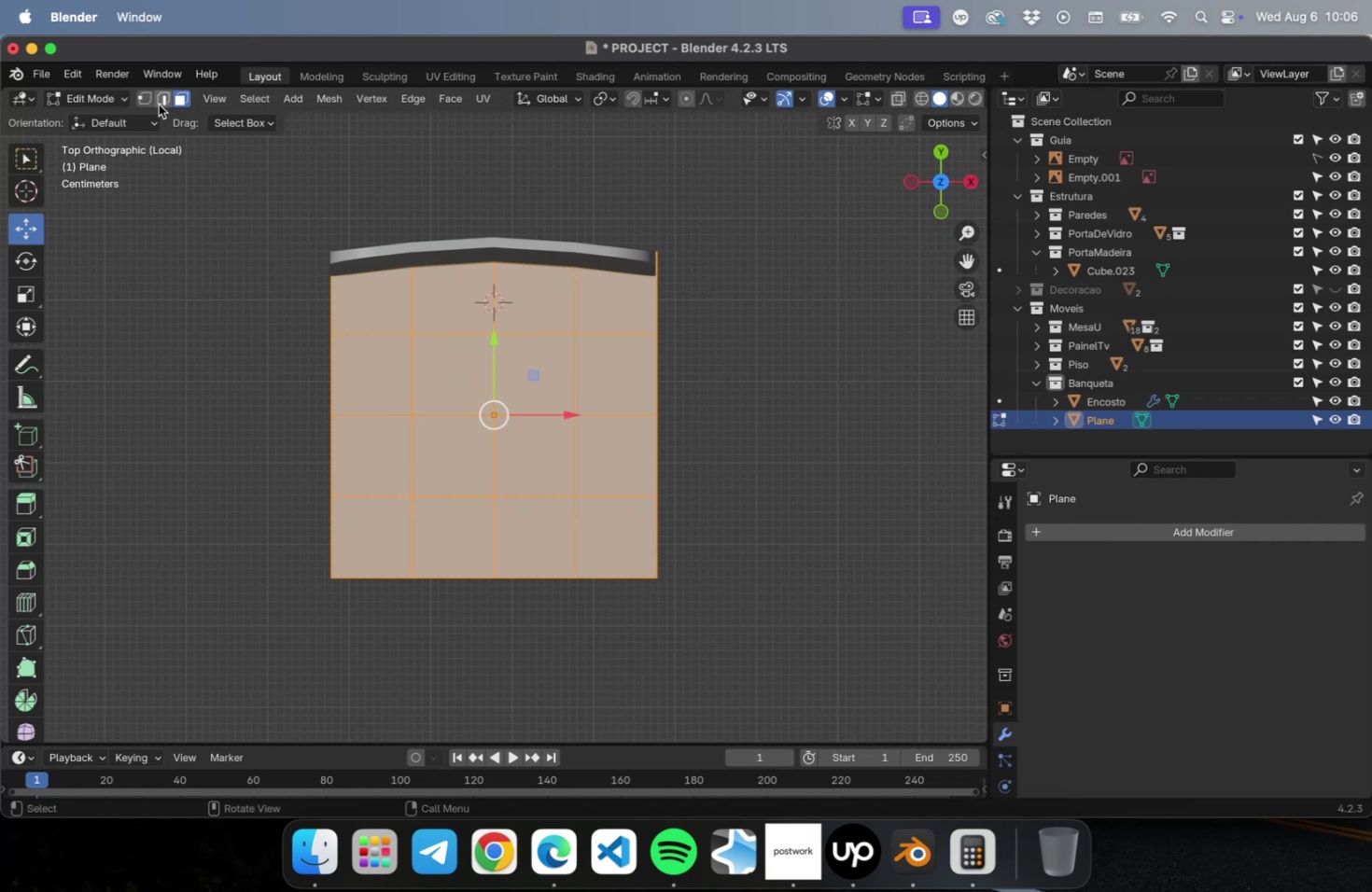 
left_click([147, 94])
 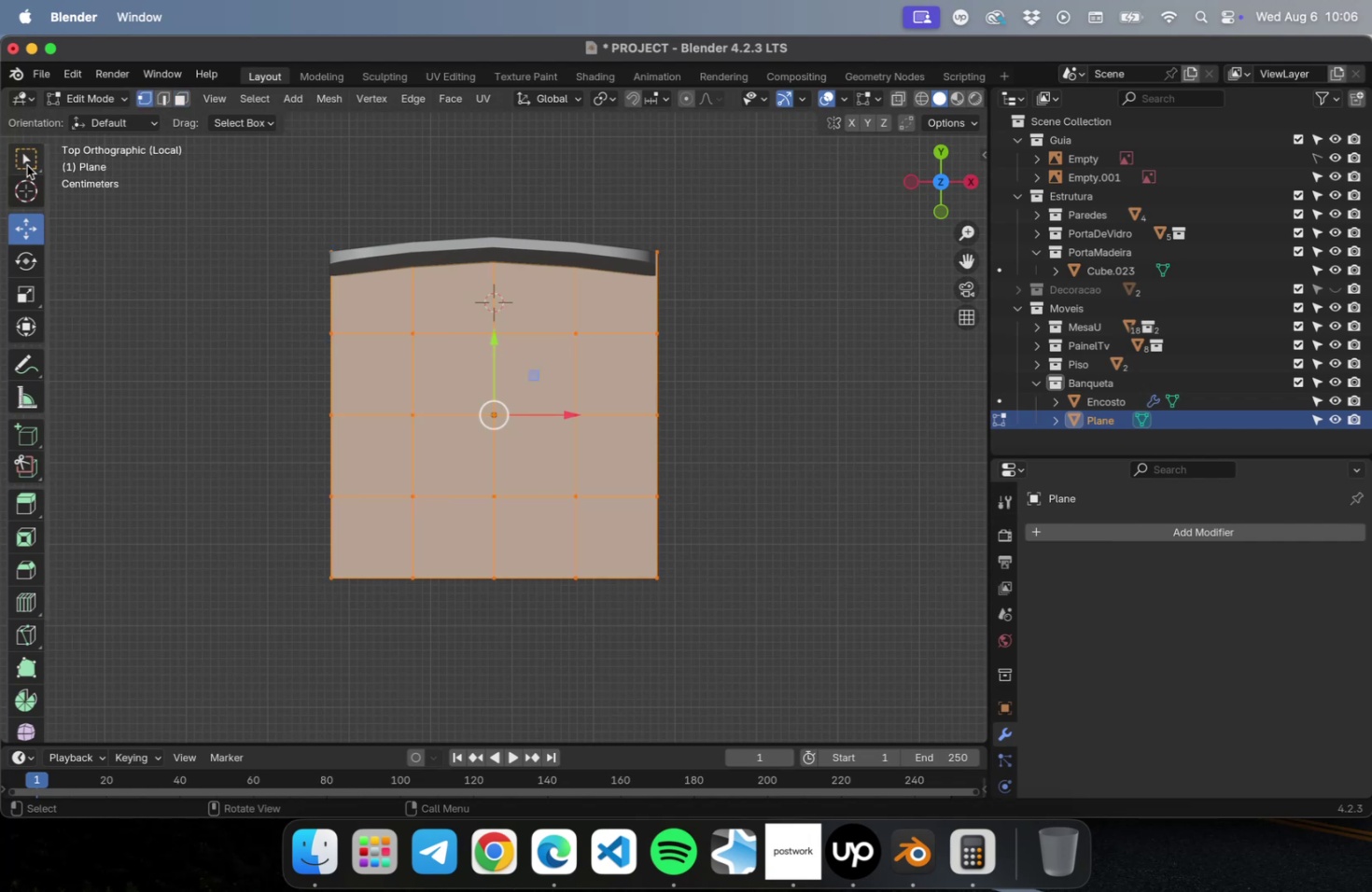 
left_click([26, 165])
 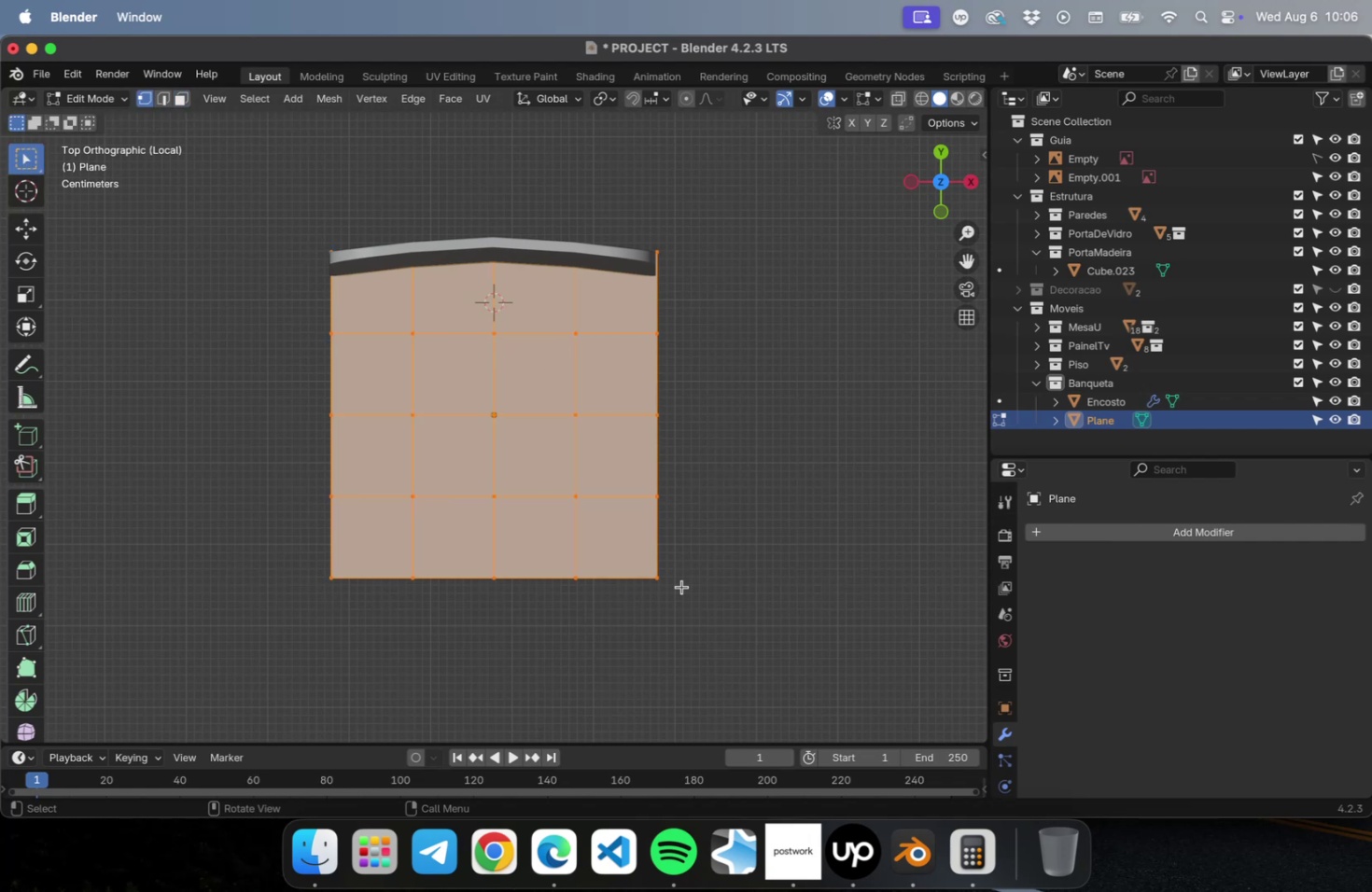 
left_click_drag(start_coordinate=[707, 618], to_coordinate=[629, 195])
 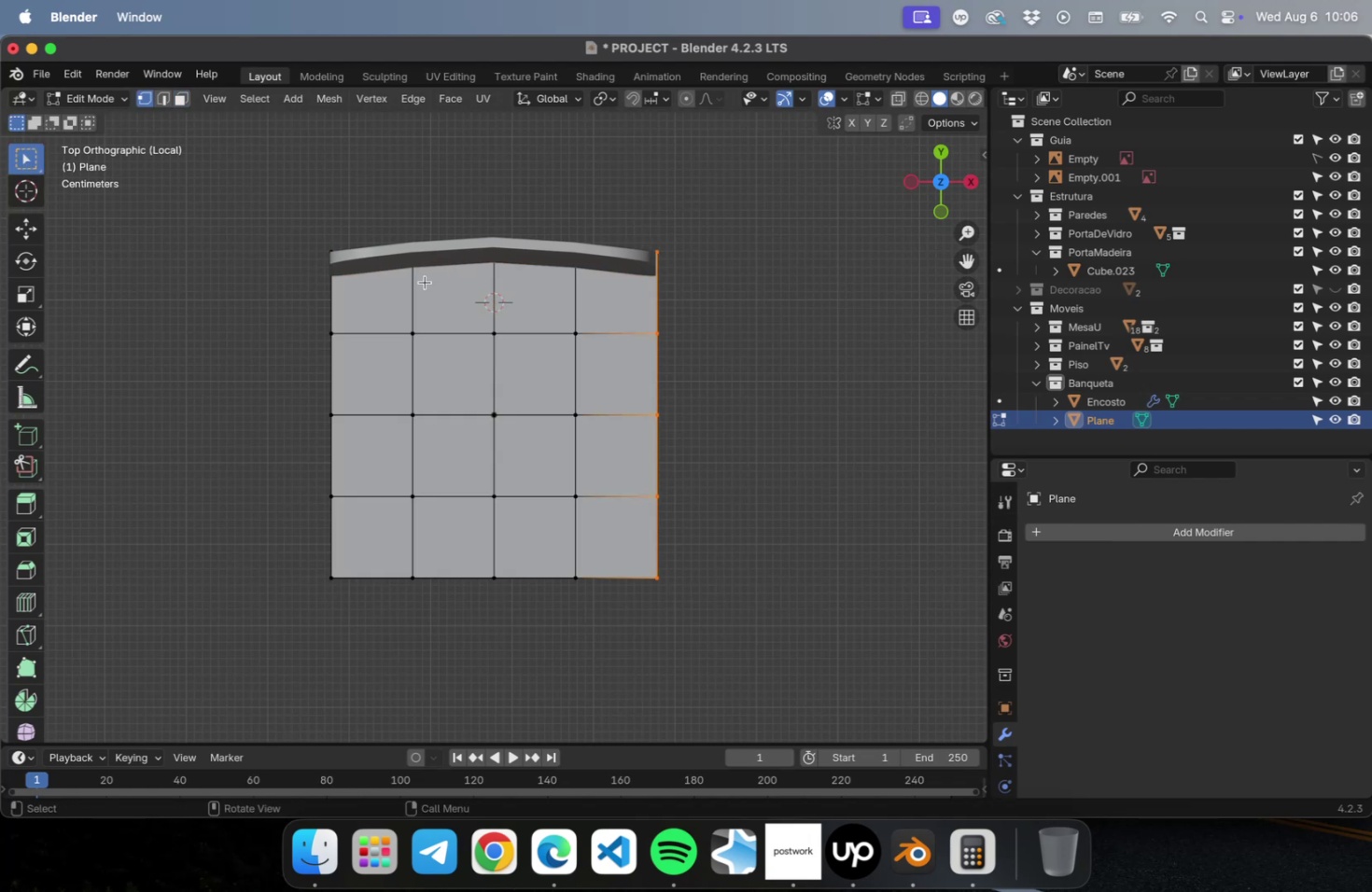 
hold_key(key=ShiftLeft, duration=1.25)
left_click_drag(start_coordinate=[289, 234], to_coordinate=[384, 708])
 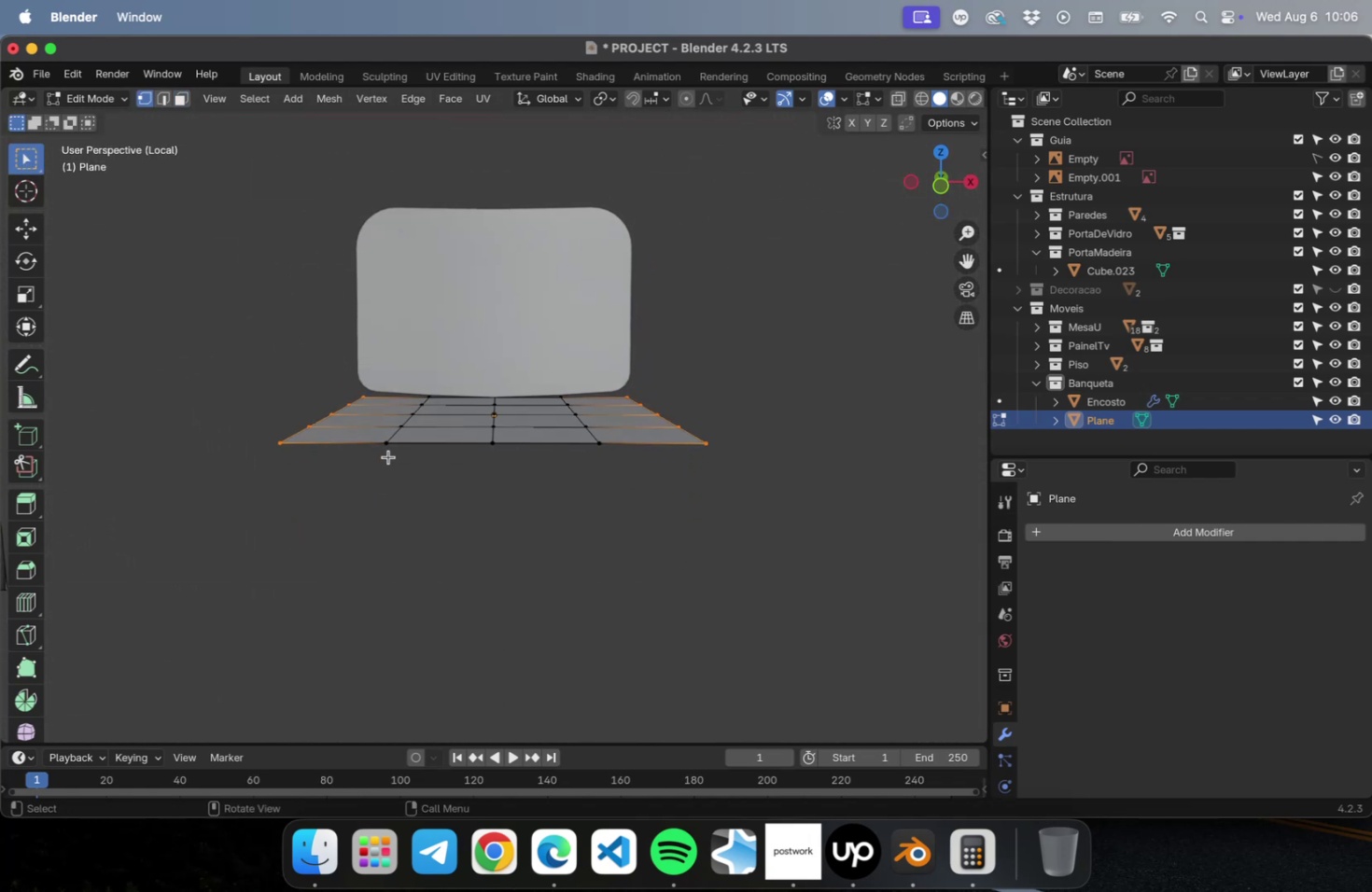 
key(NumLock)
 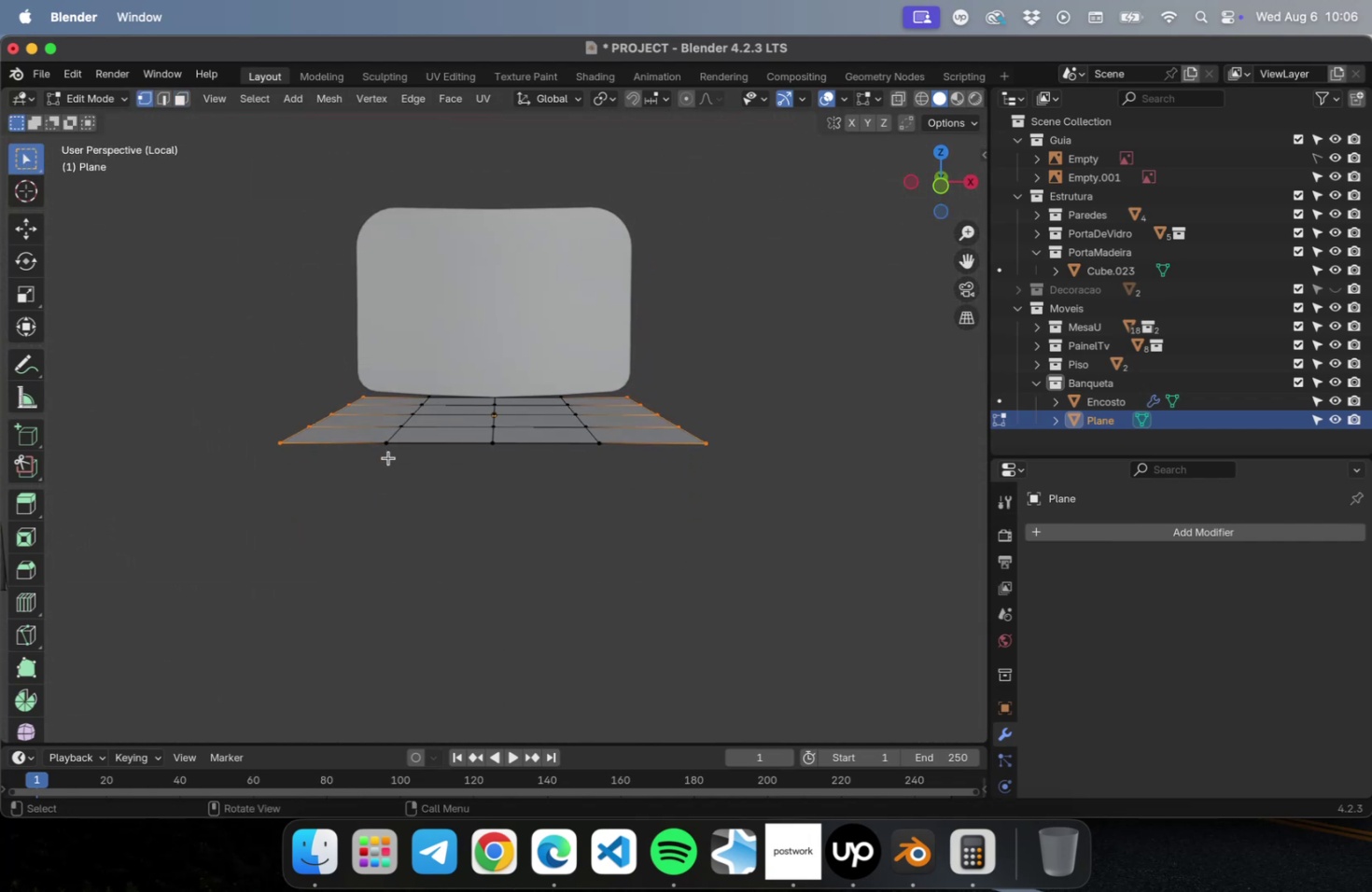 
key(Numpad1)
 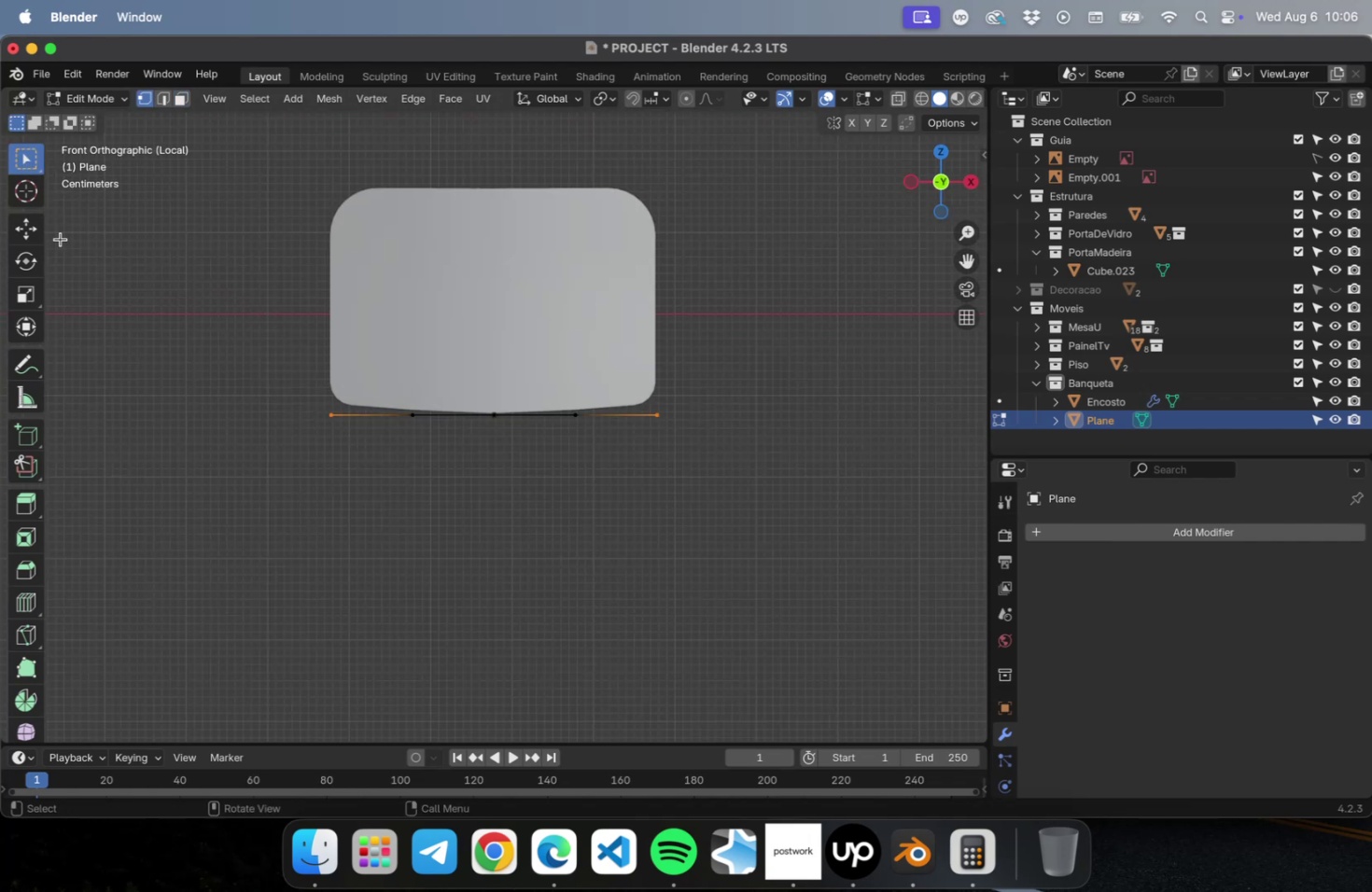 
left_click([25, 227])
 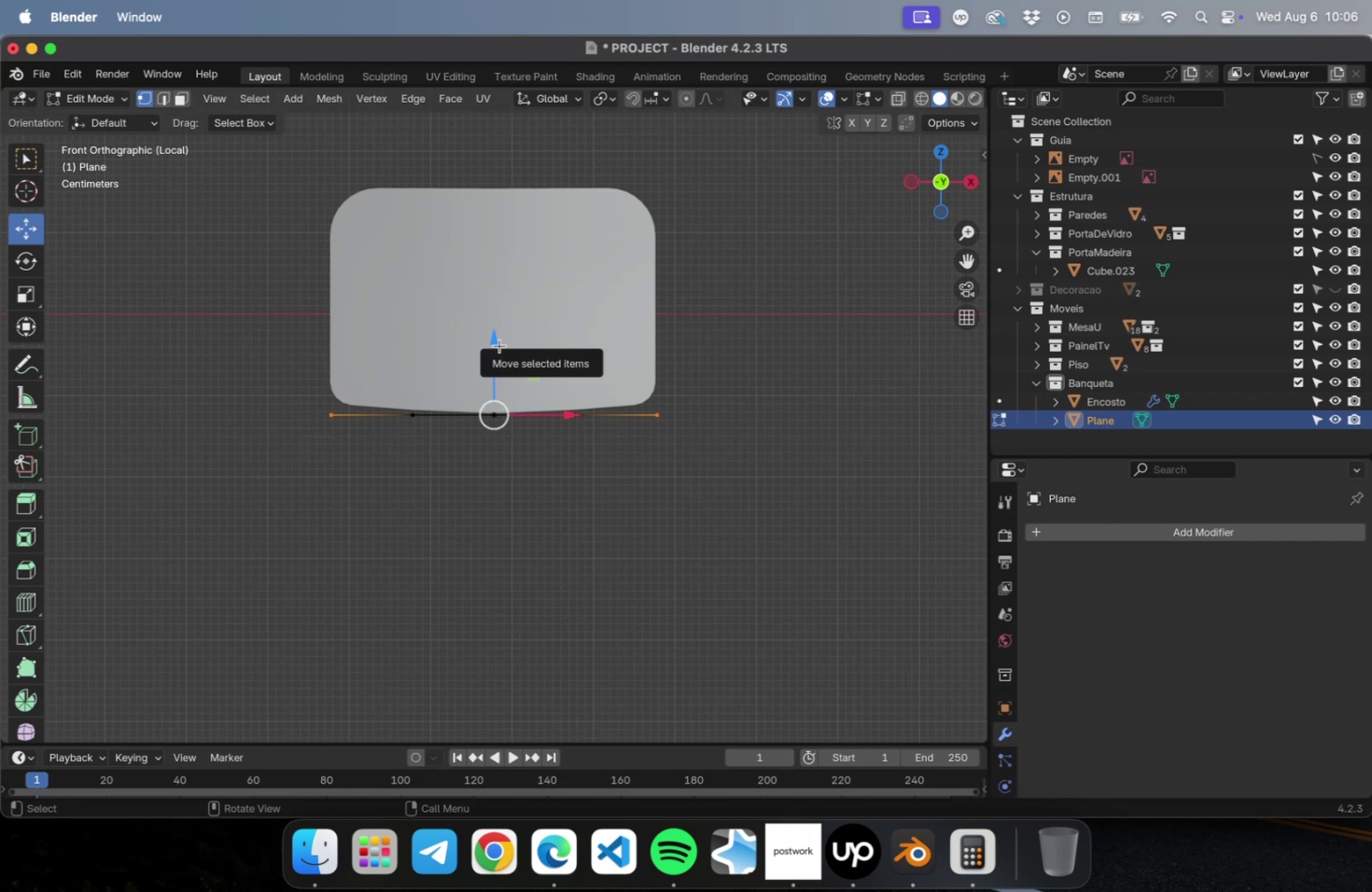 
left_click_drag(start_coordinate=[495, 344], to_coordinate=[489, 328])
 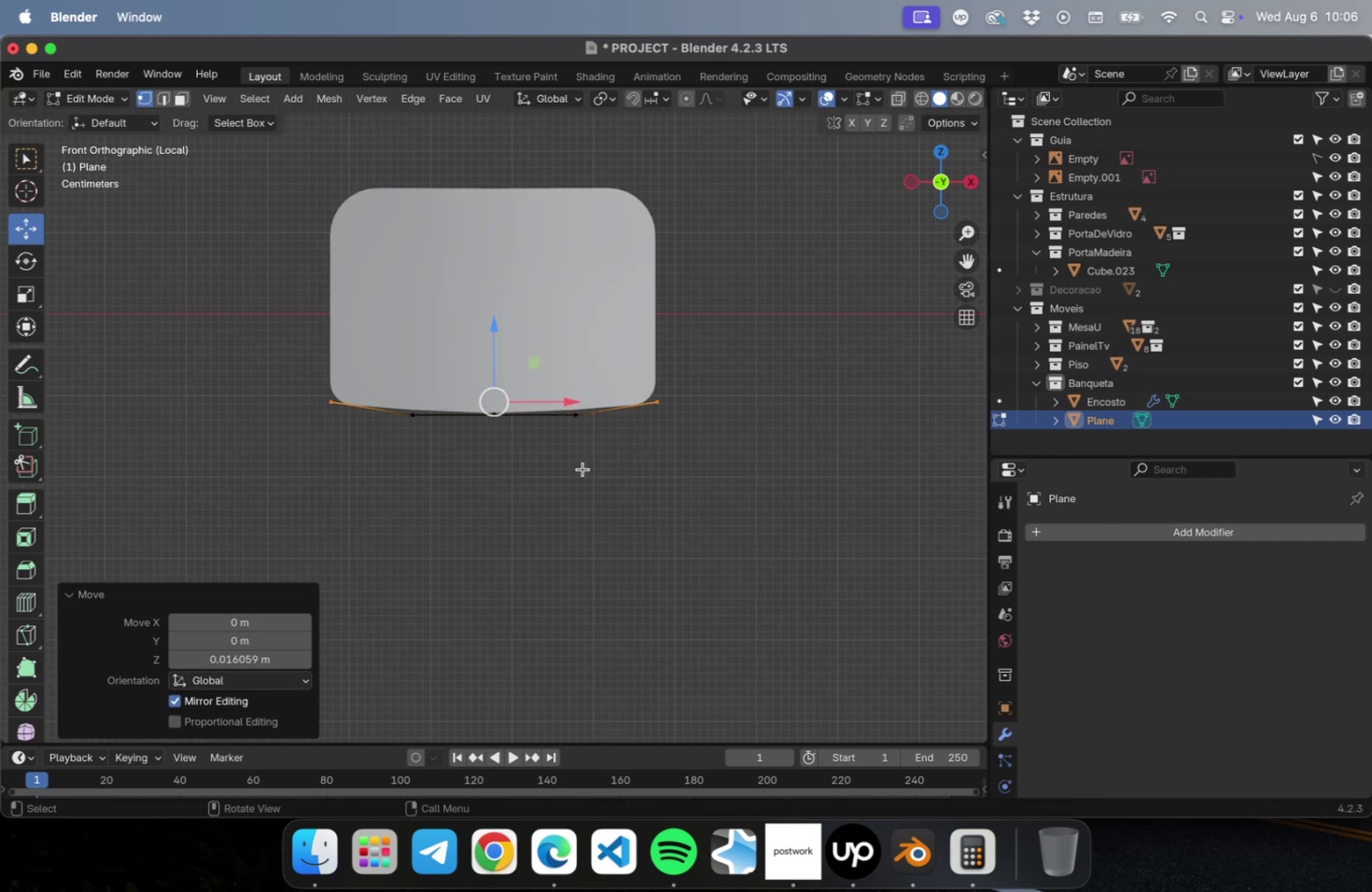 
left_click_drag(start_coordinate=[594, 468], to_coordinate=[553, 383])
 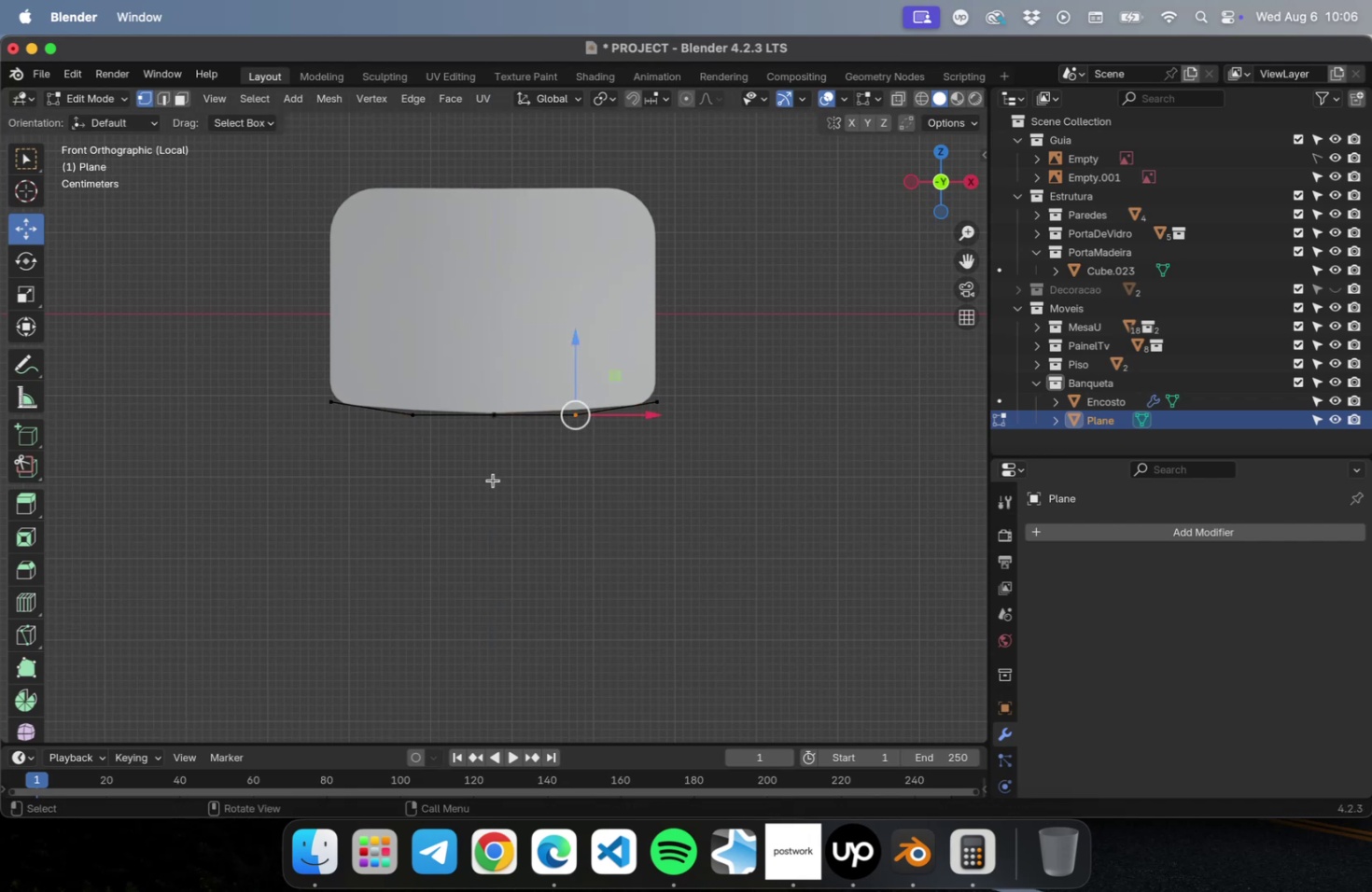 
hold_key(key=ShiftLeft, duration=1.56)
left_click_drag(start_coordinate=[485, 505], to_coordinate=[375, 375])
 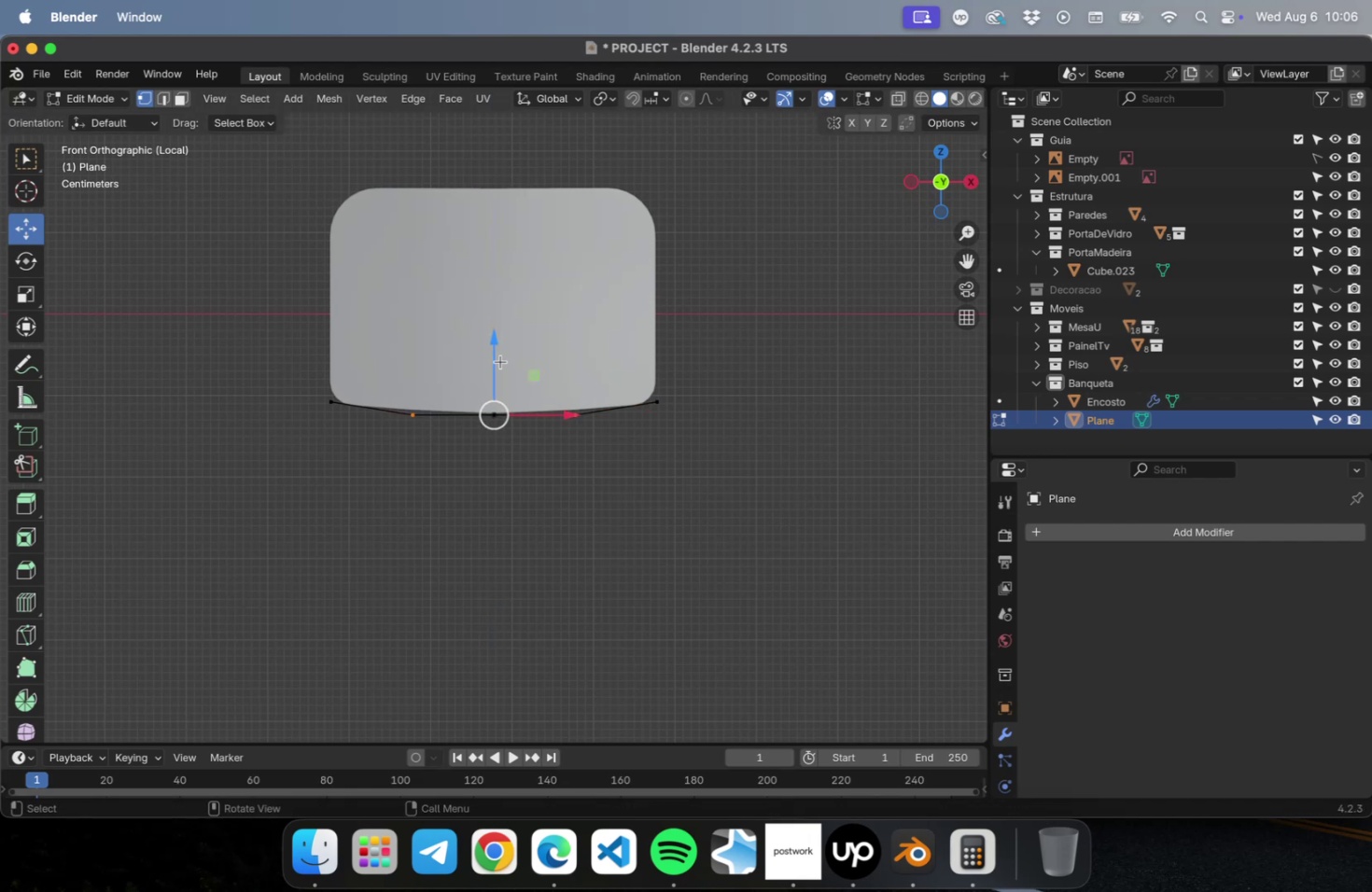 
left_click_drag(start_coordinate=[497, 342], to_coordinate=[495, 336])
 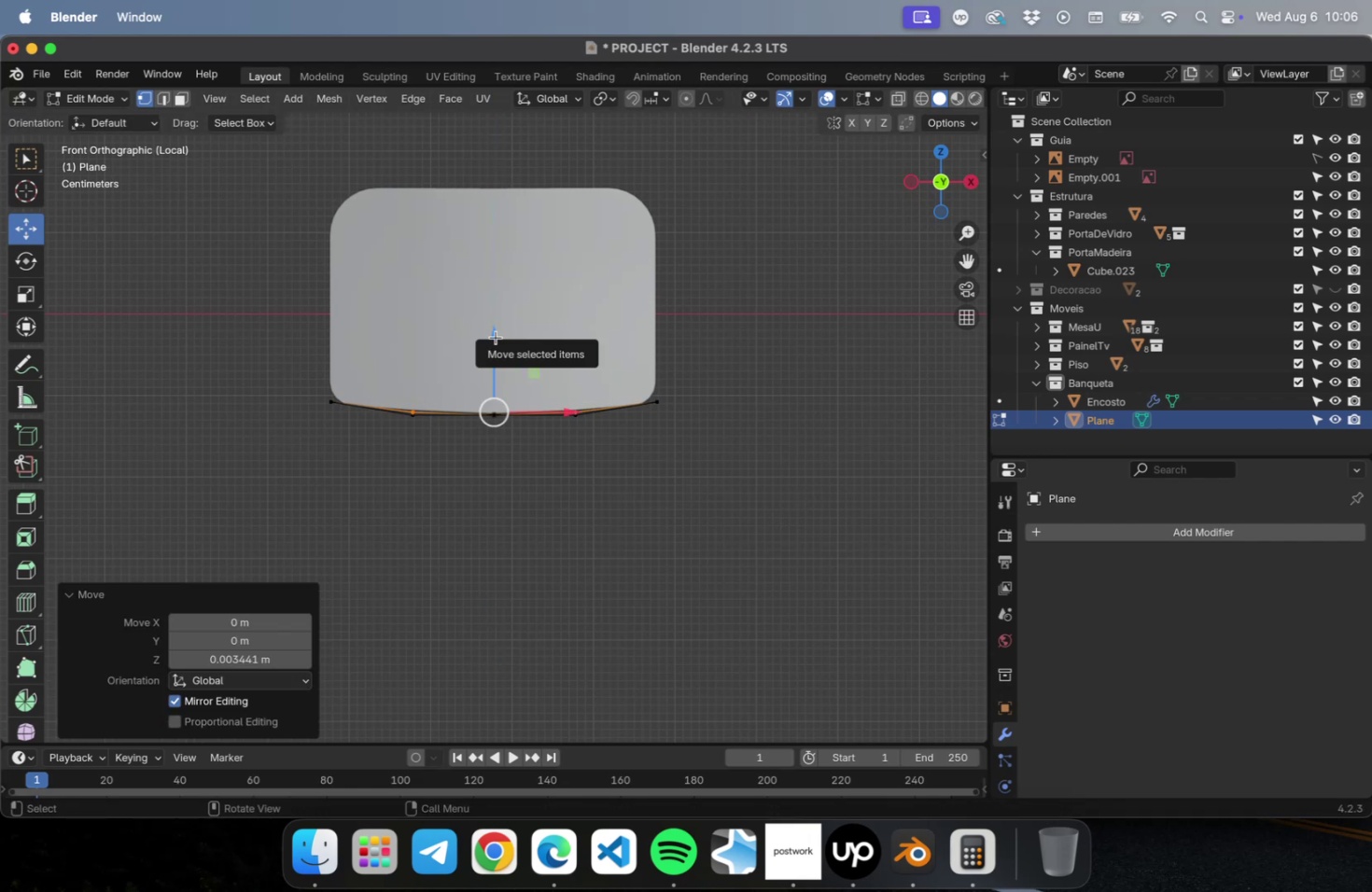 
key(Meta+CommandLeft)
 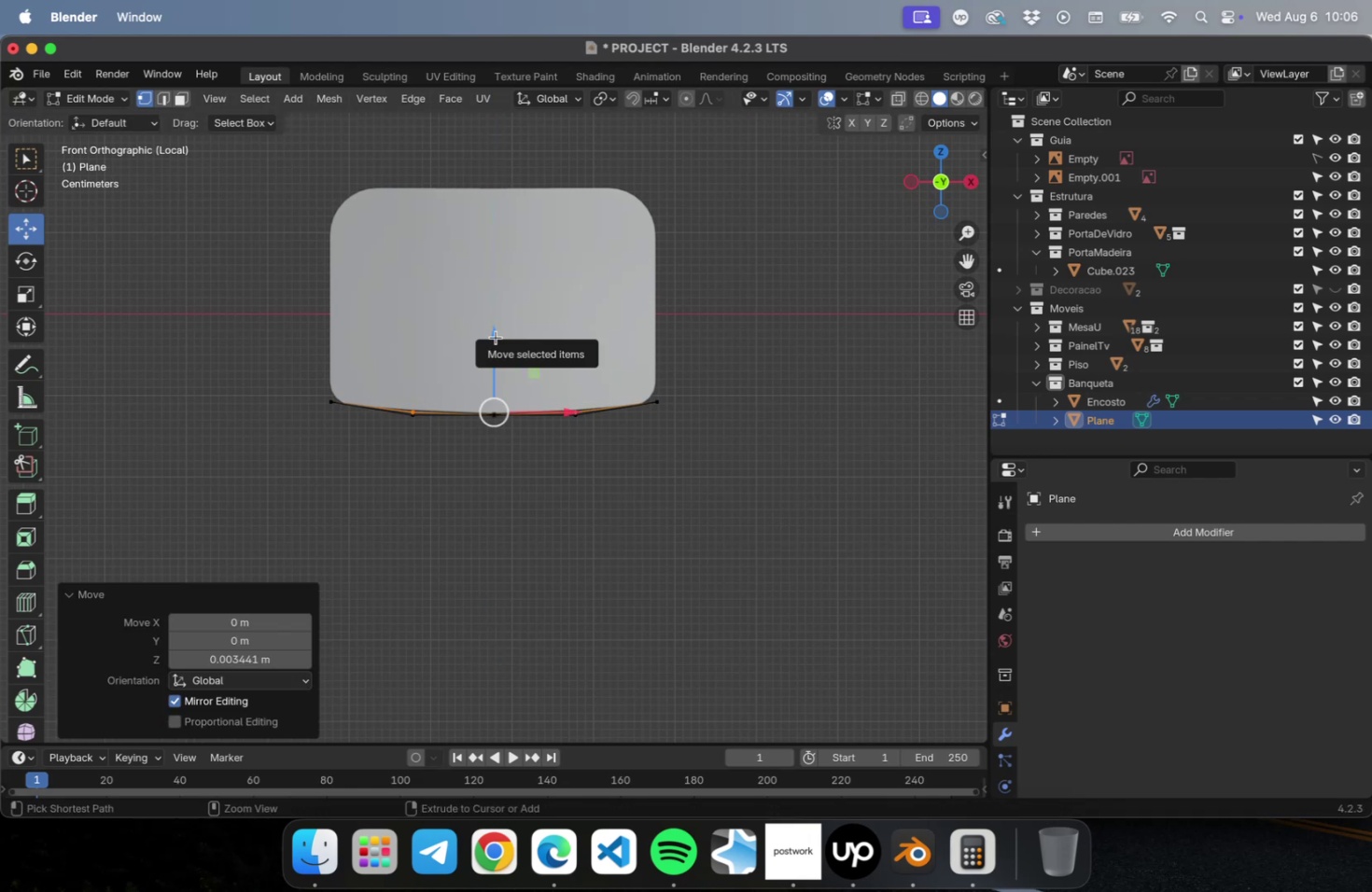 
key(Meta+Z)
 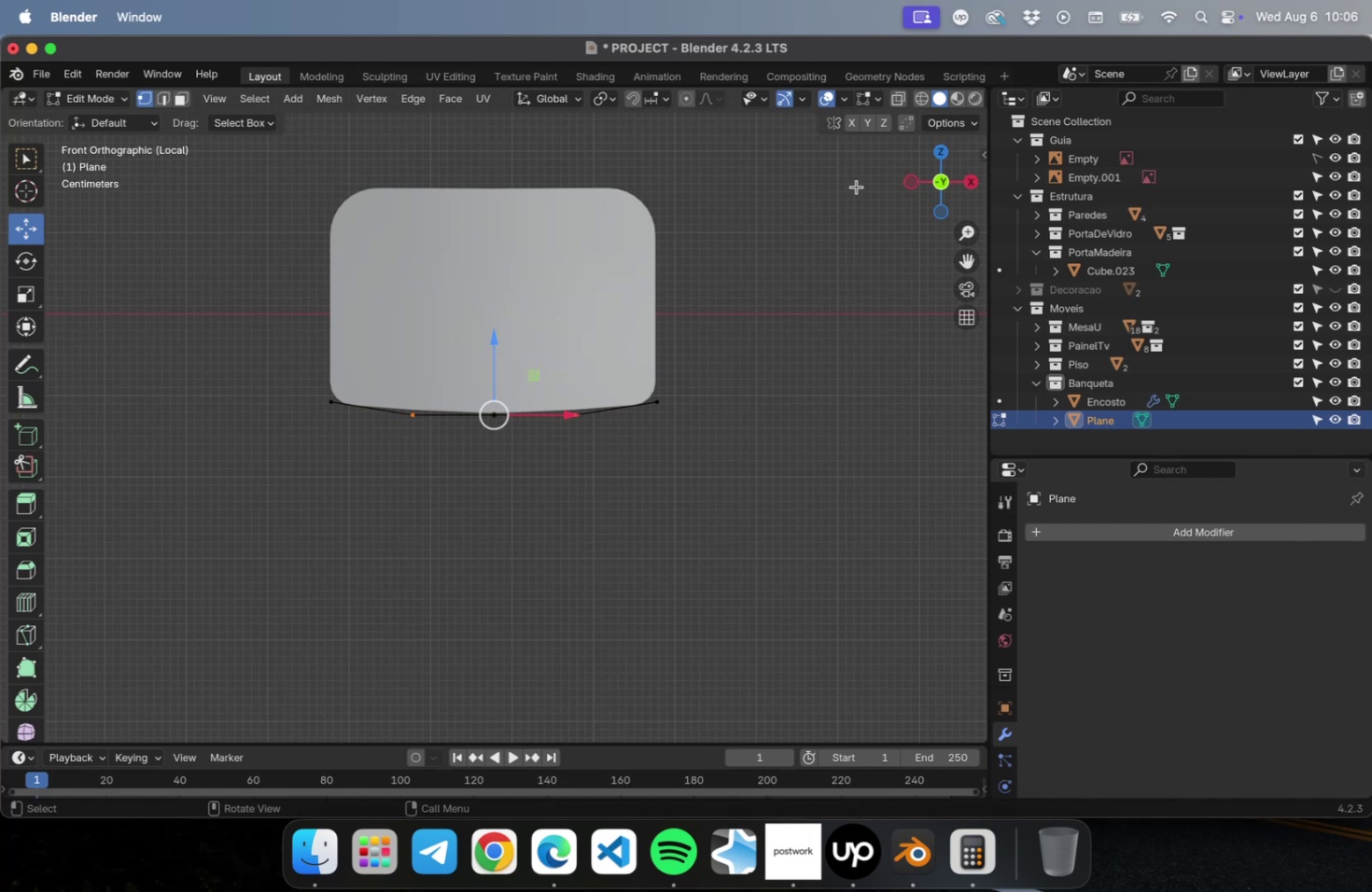 
left_click([921, 102])
 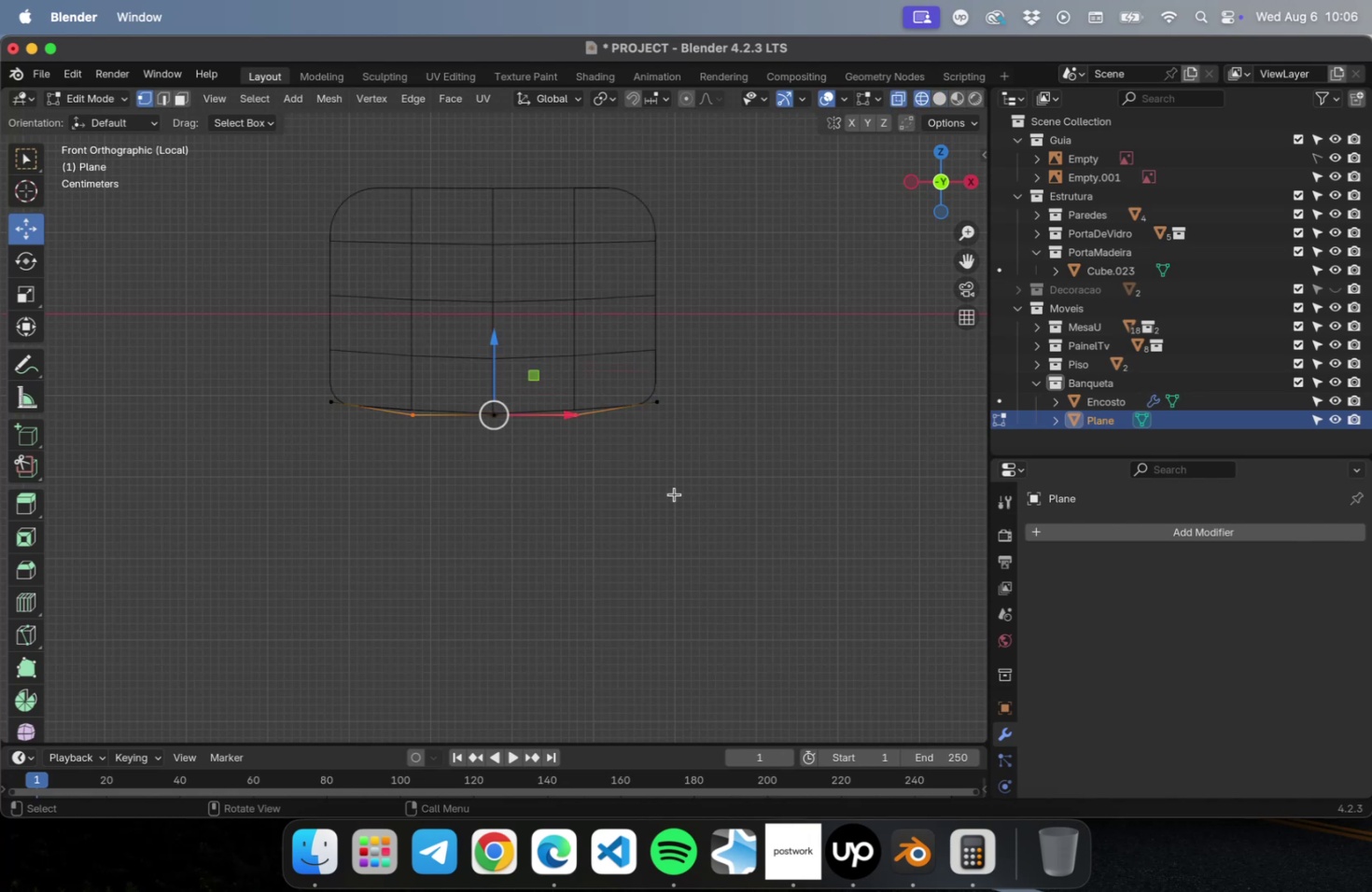 
left_click_drag(start_coordinate=[633, 492], to_coordinate=[539, 339])
 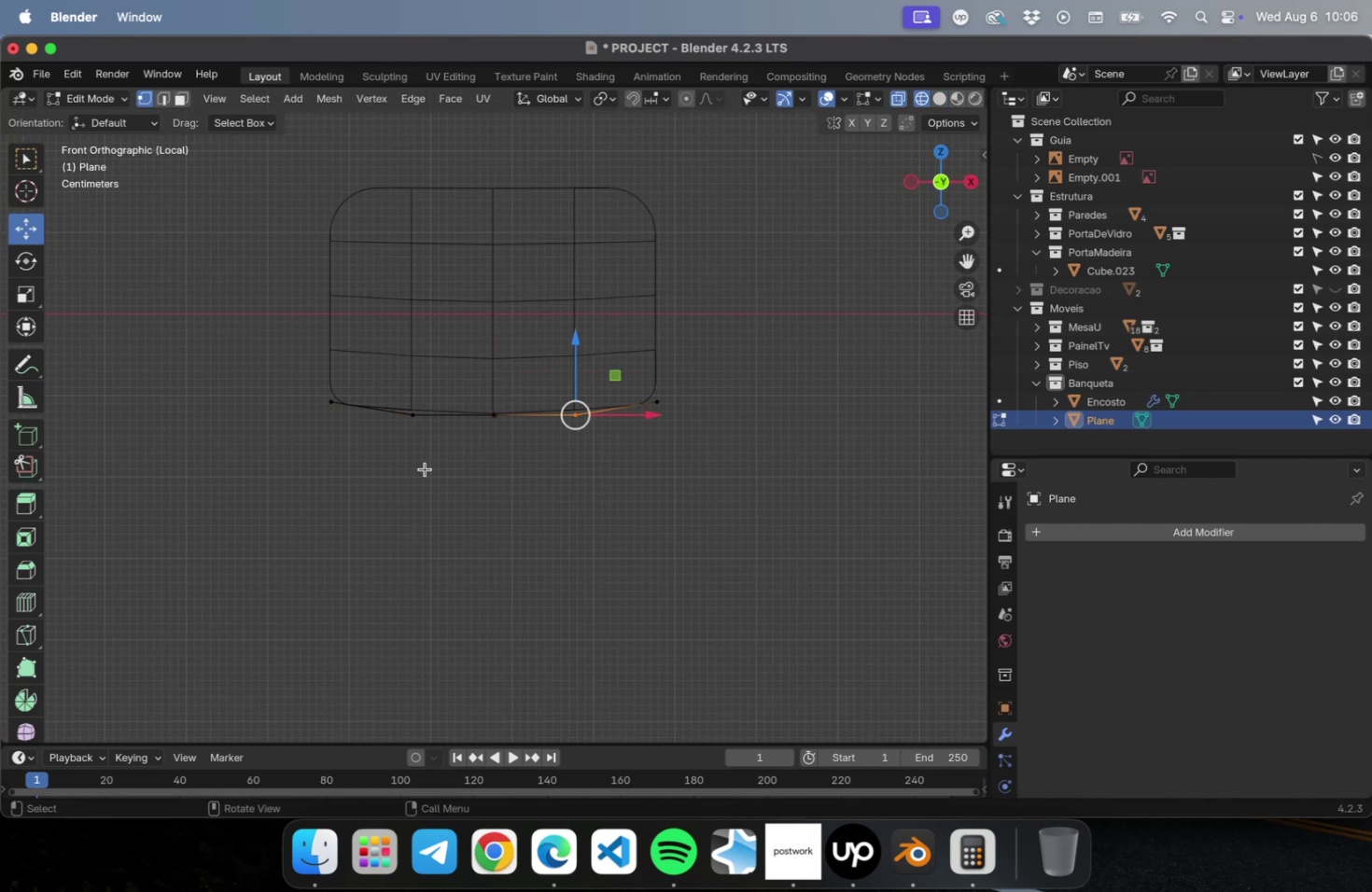 
hold_key(key=ShiftLeft, duration=0.71)
left_click_drag(start_coordinate=[426, 474], to_coordinate=[368, 340])
 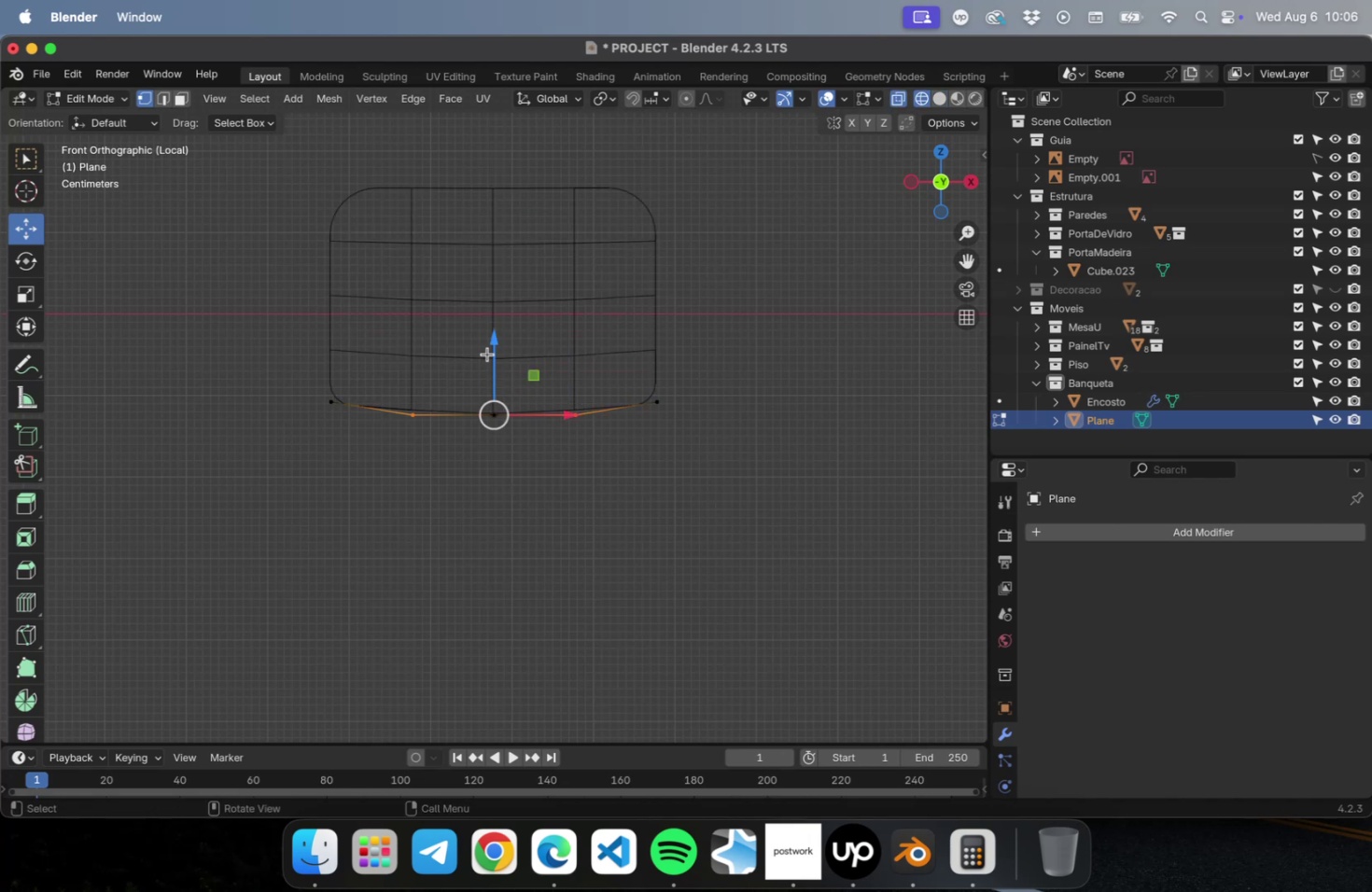 
left_click_drag(start_coordinate=[491, 348], to_coordinate=[491, 339])
 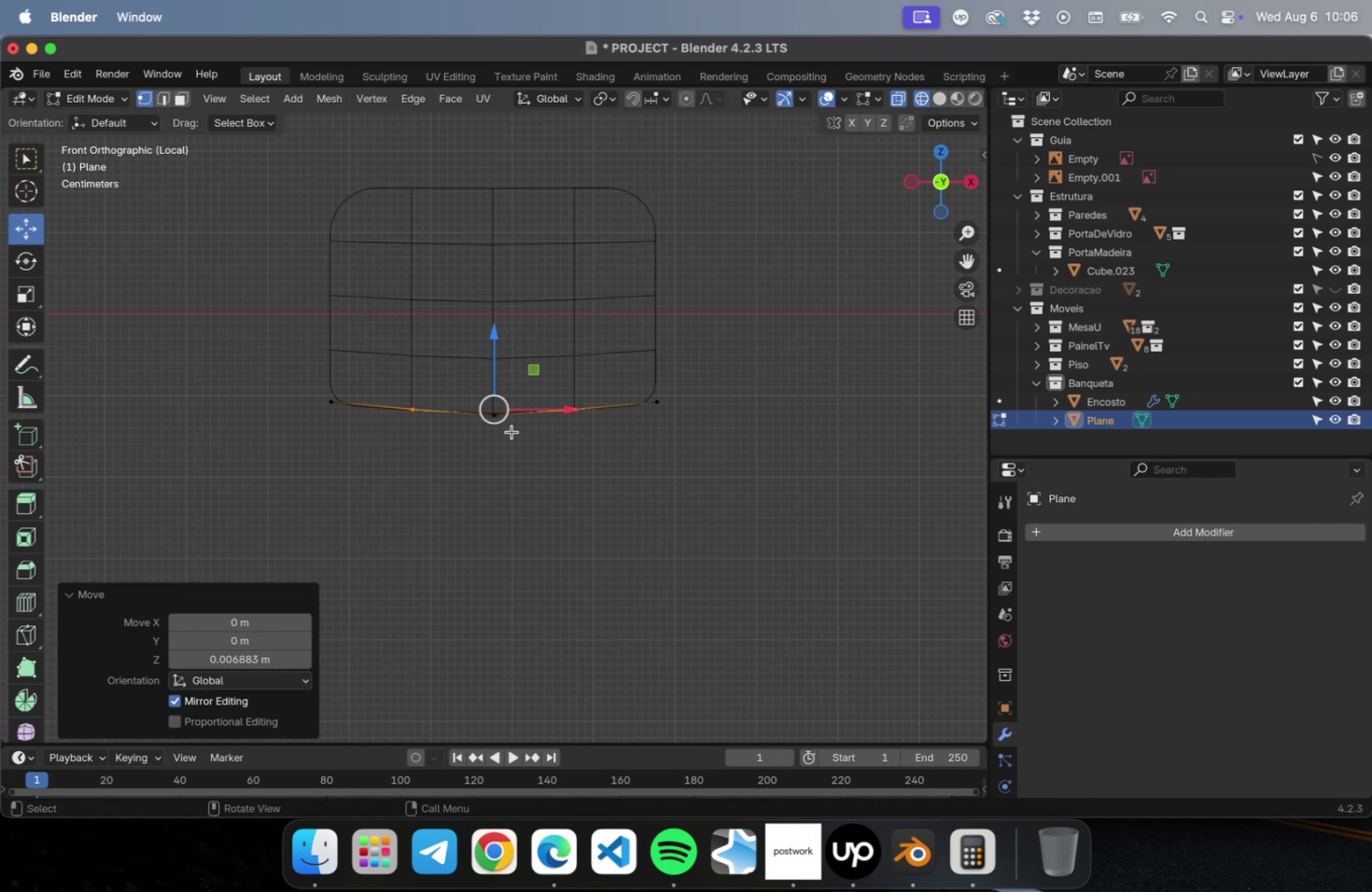 
scroll: coordinate [509, 430], scroll_direction: up, amount: 16.0
 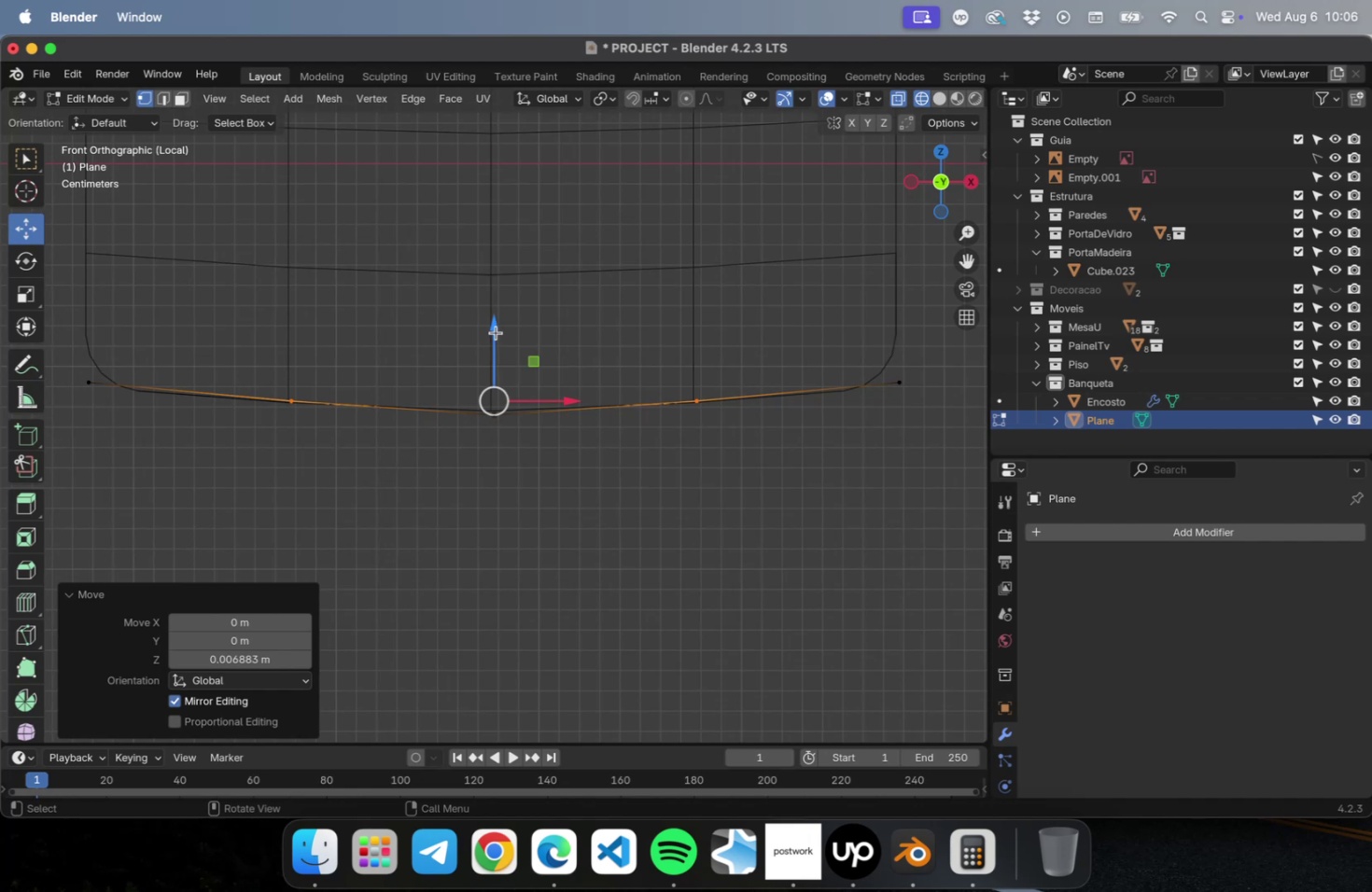 
left_click_drag(start_coordinate=[496, 329], to_coordinate=[495, 337])
 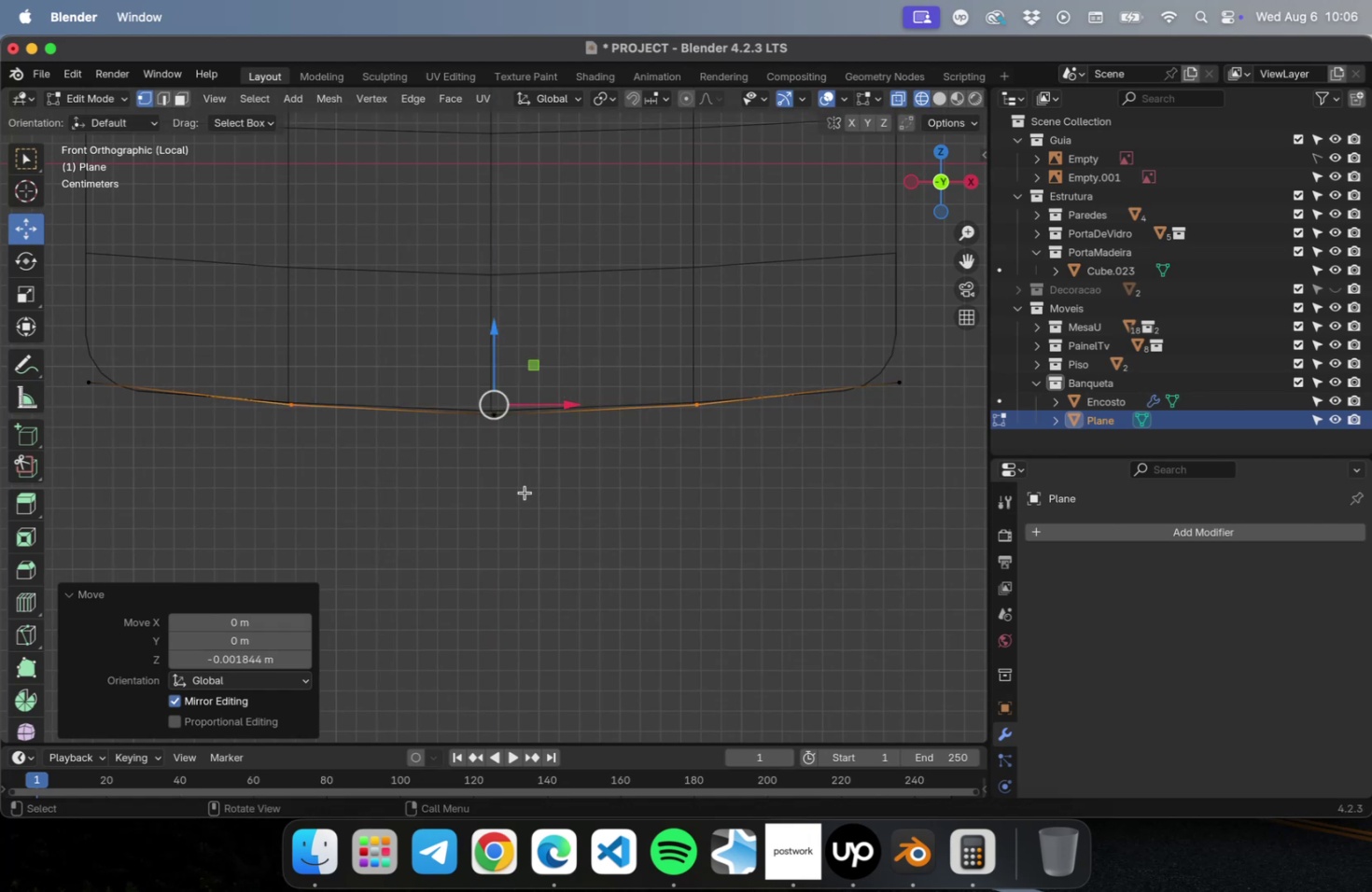 
left_click_drag(start_coordinate=[523, 488], to_coordinate=[452, 368])
 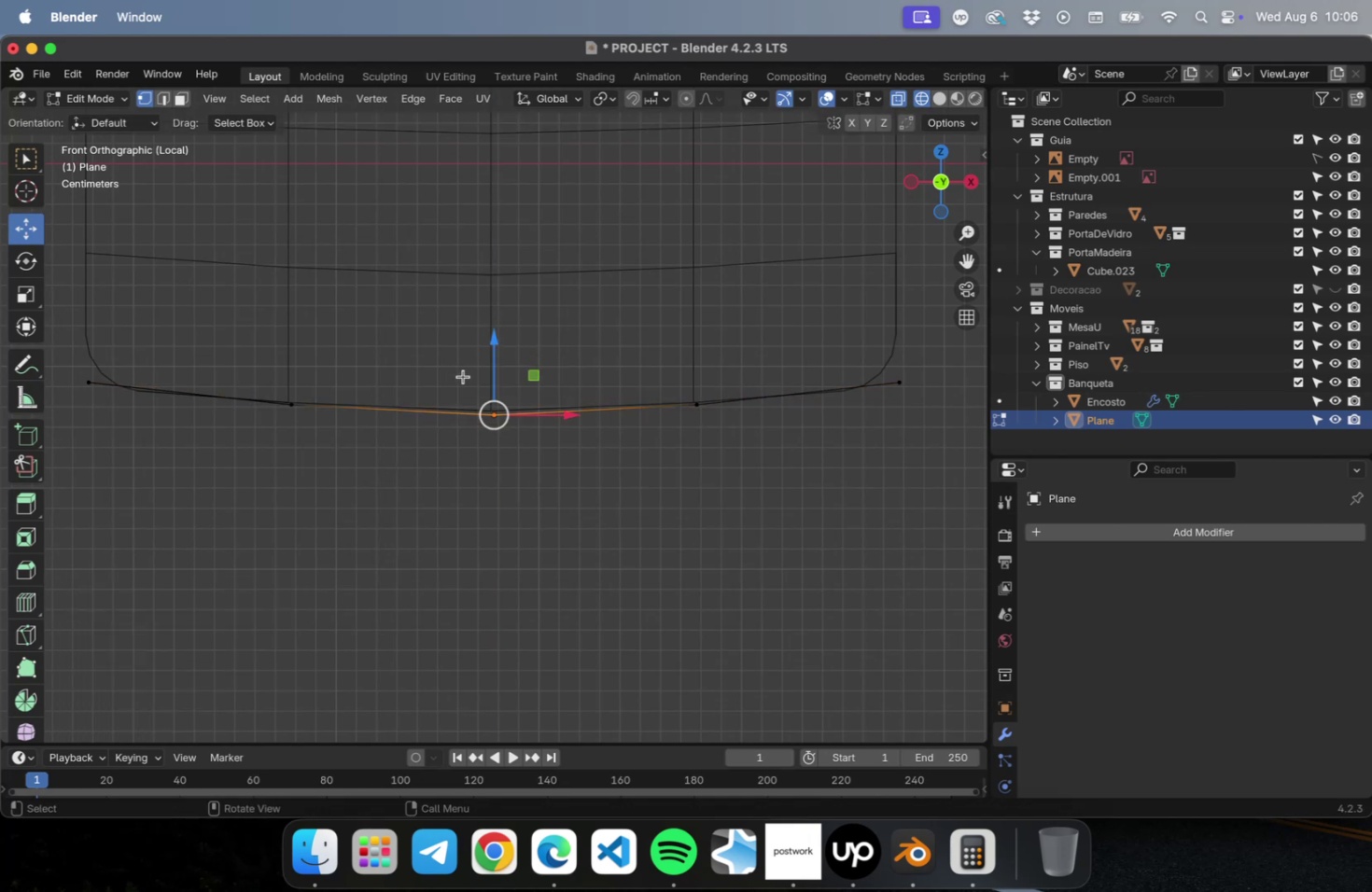 
scroll: coordinate [489, 430], scroll_direction: up, amount: 23.0
 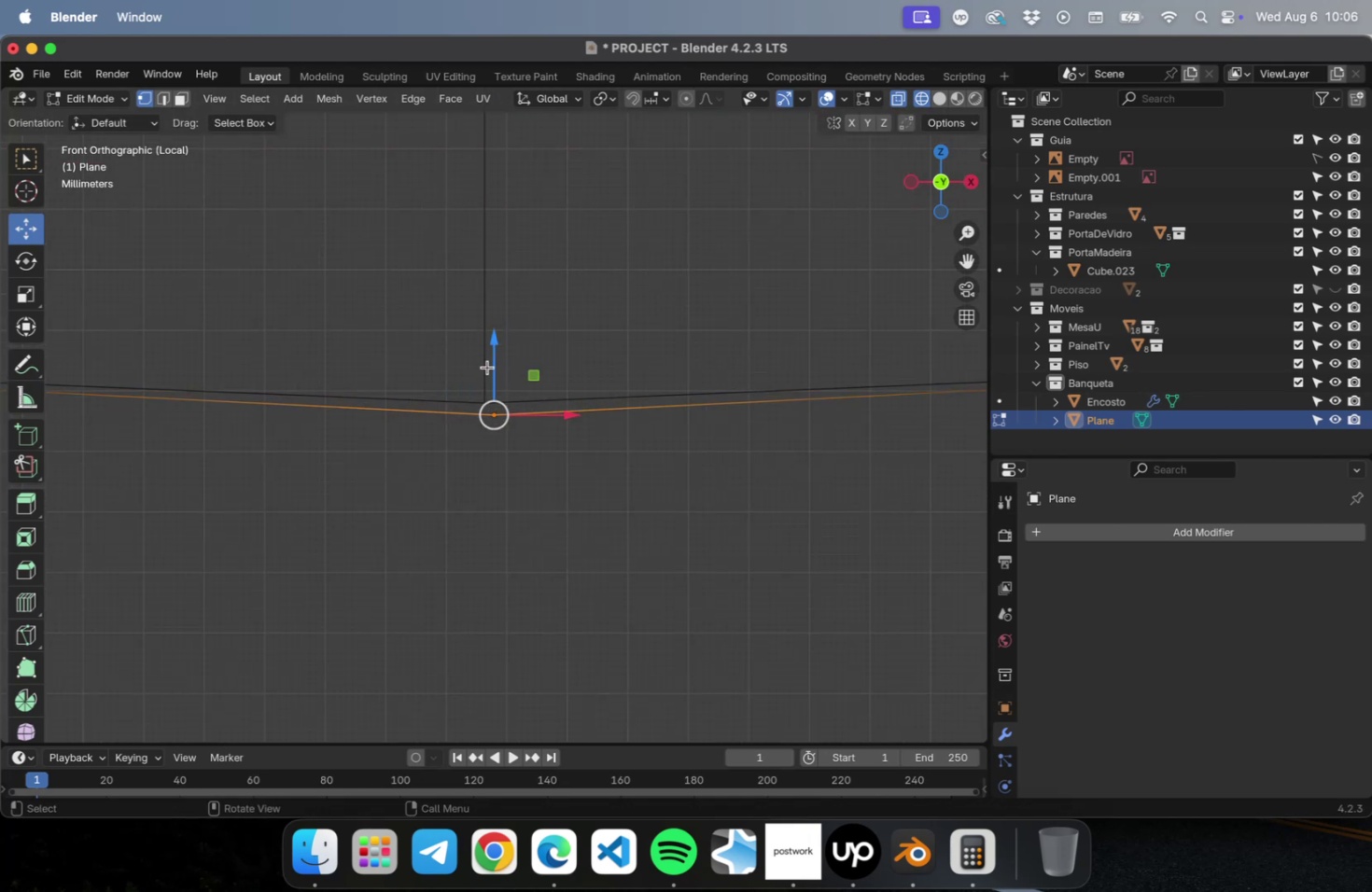 
left_click_drag(start_coordinate=[494, 357], to_coordinate=[493, 346])
 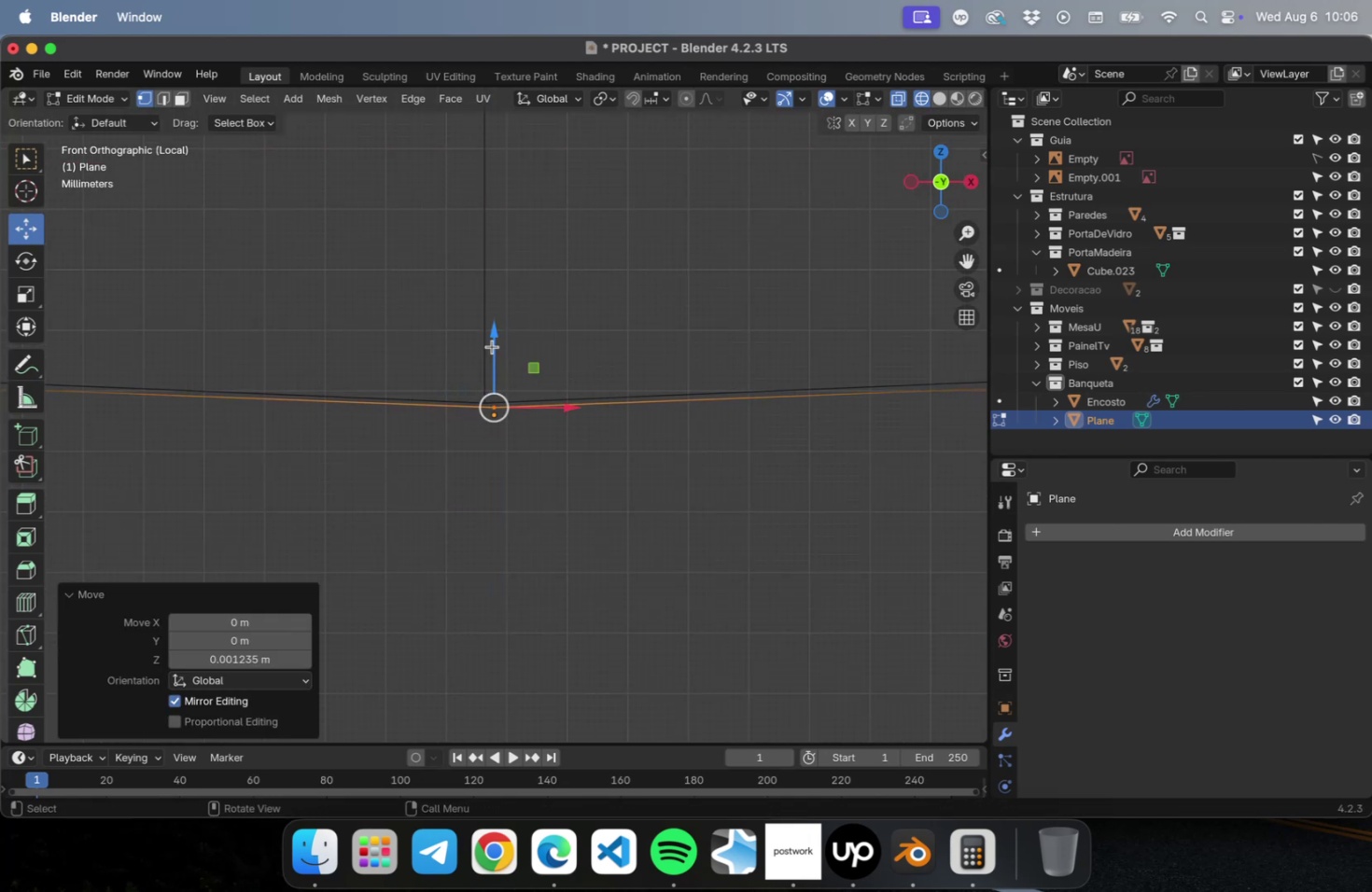 
scroll: coordinate [496, 377], scroll_direction: down, amount: 39.0
 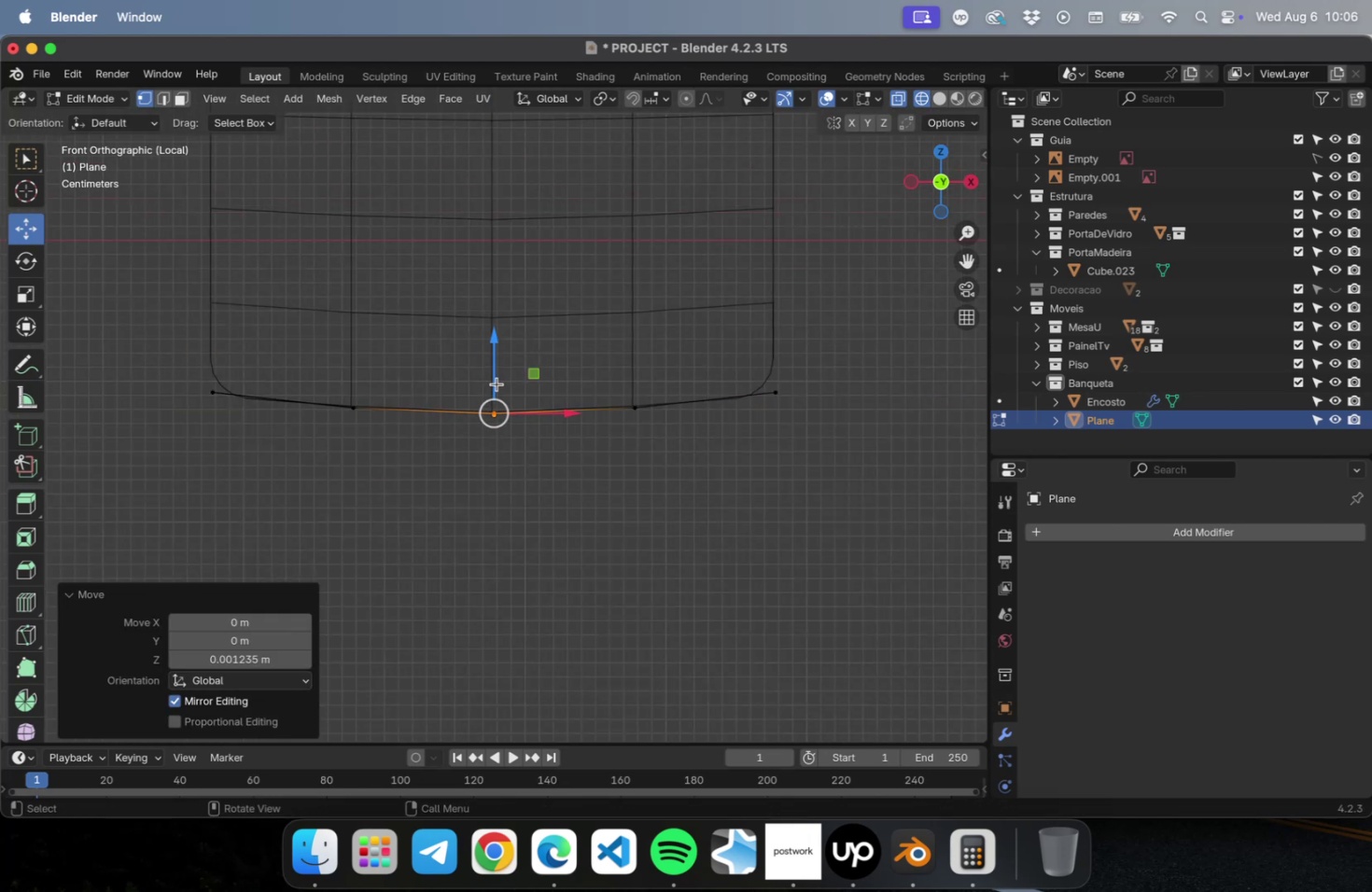 
mouse_move([477, 414])
 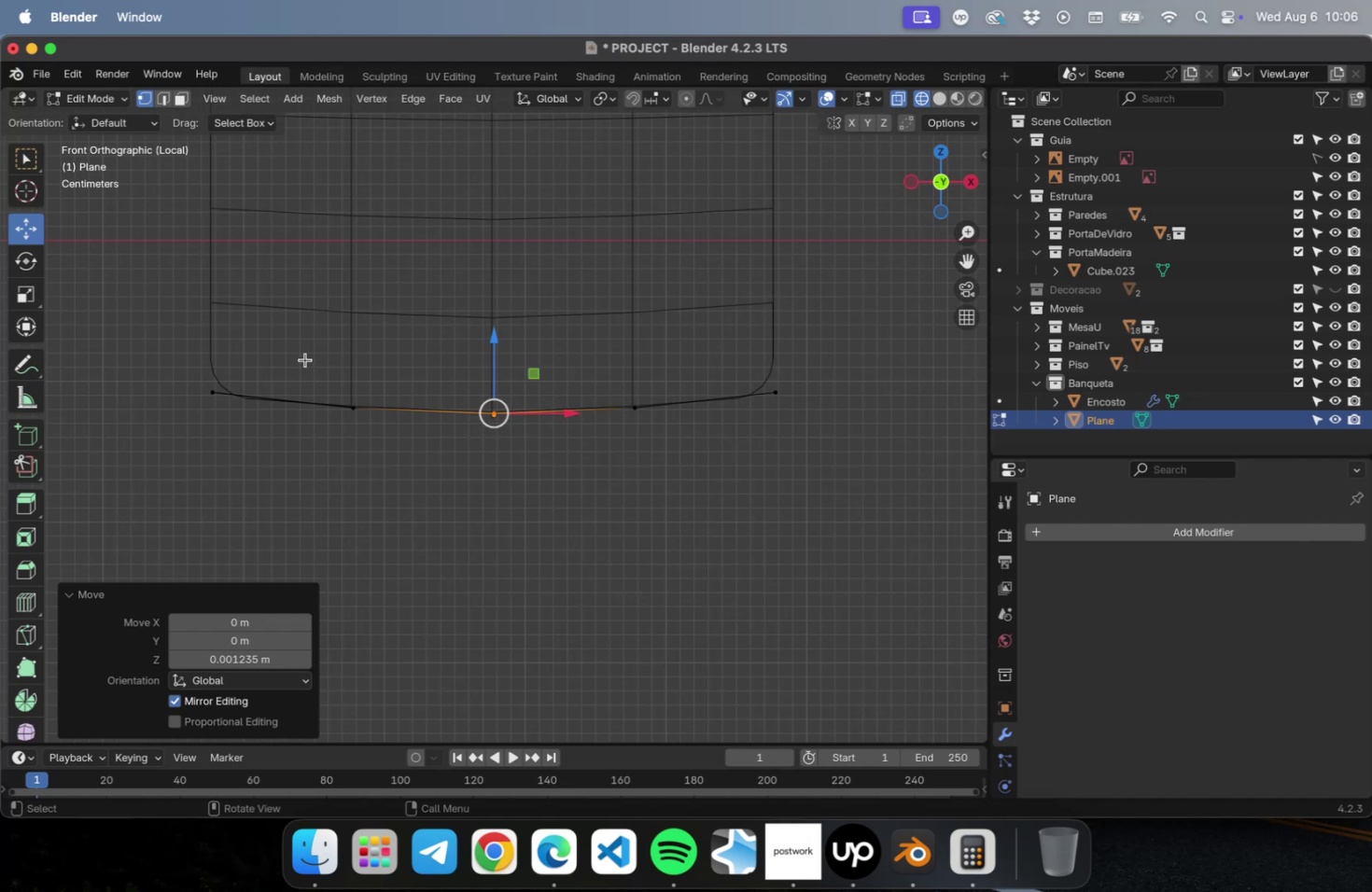 
mouse_move([69, 258])
 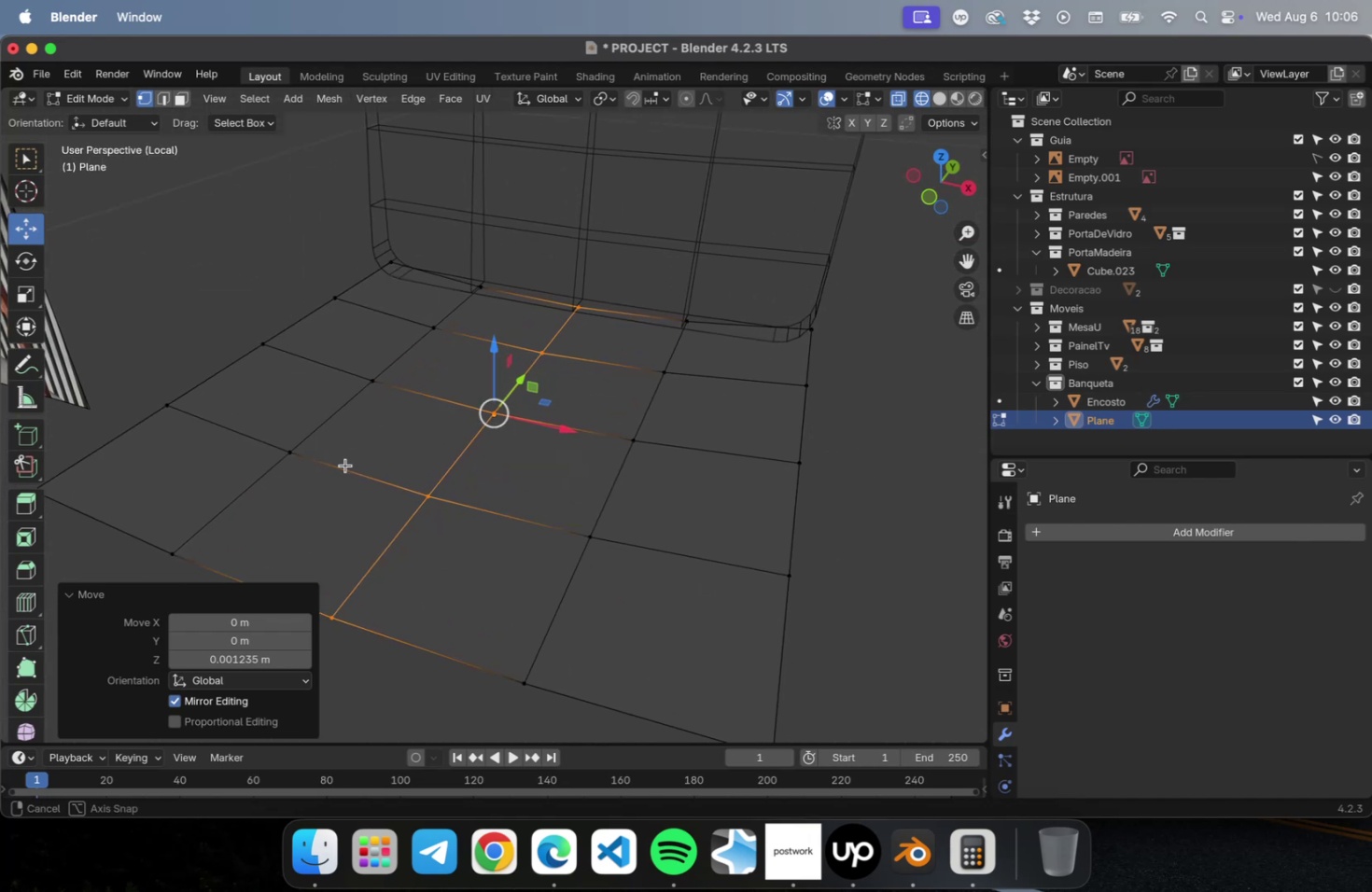 
scroll: coordinate [455, 432], scroll_direction: down, amount: 10.0
 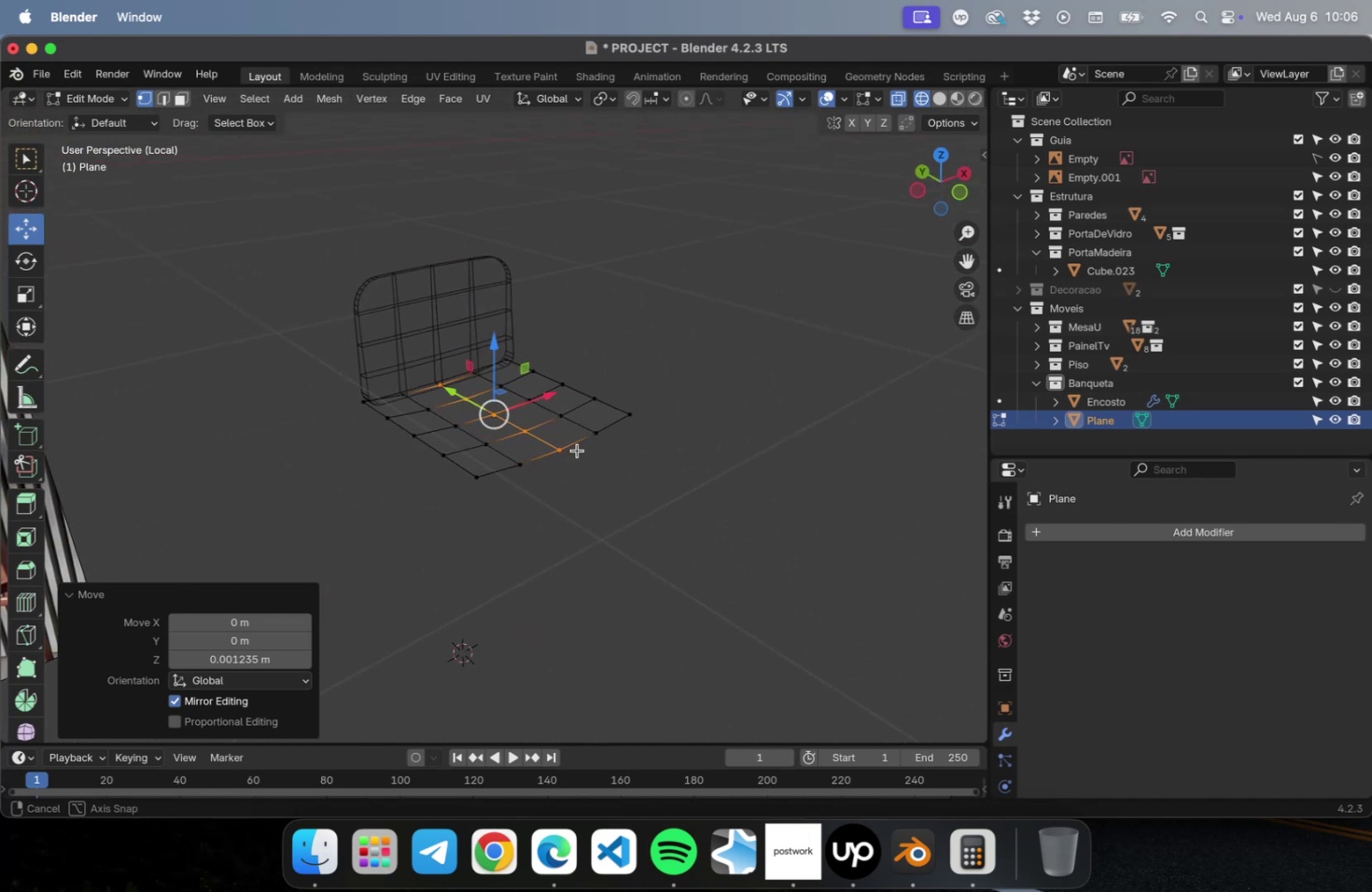 
wait(6.55)
 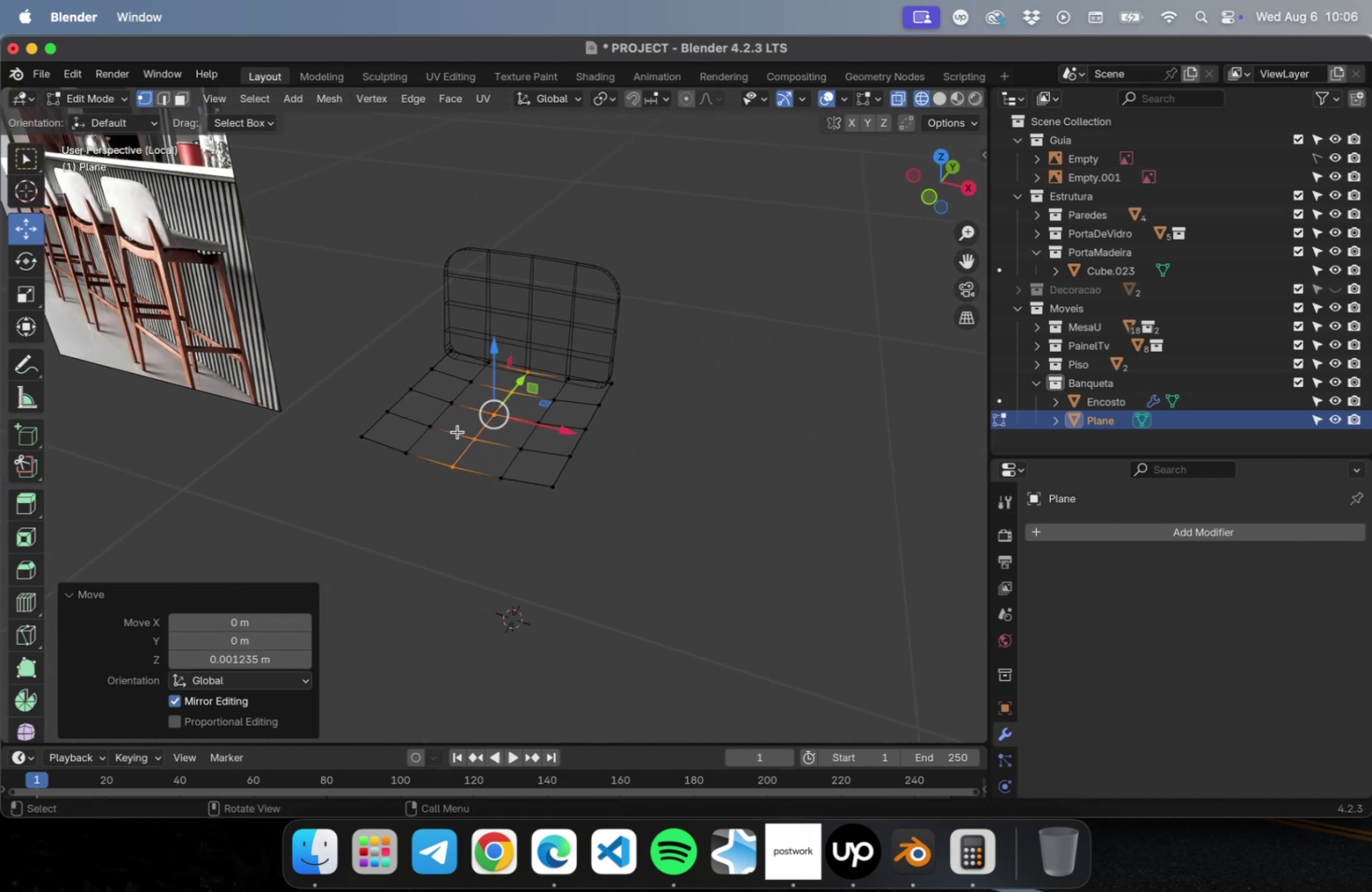 
key(NumLock)
 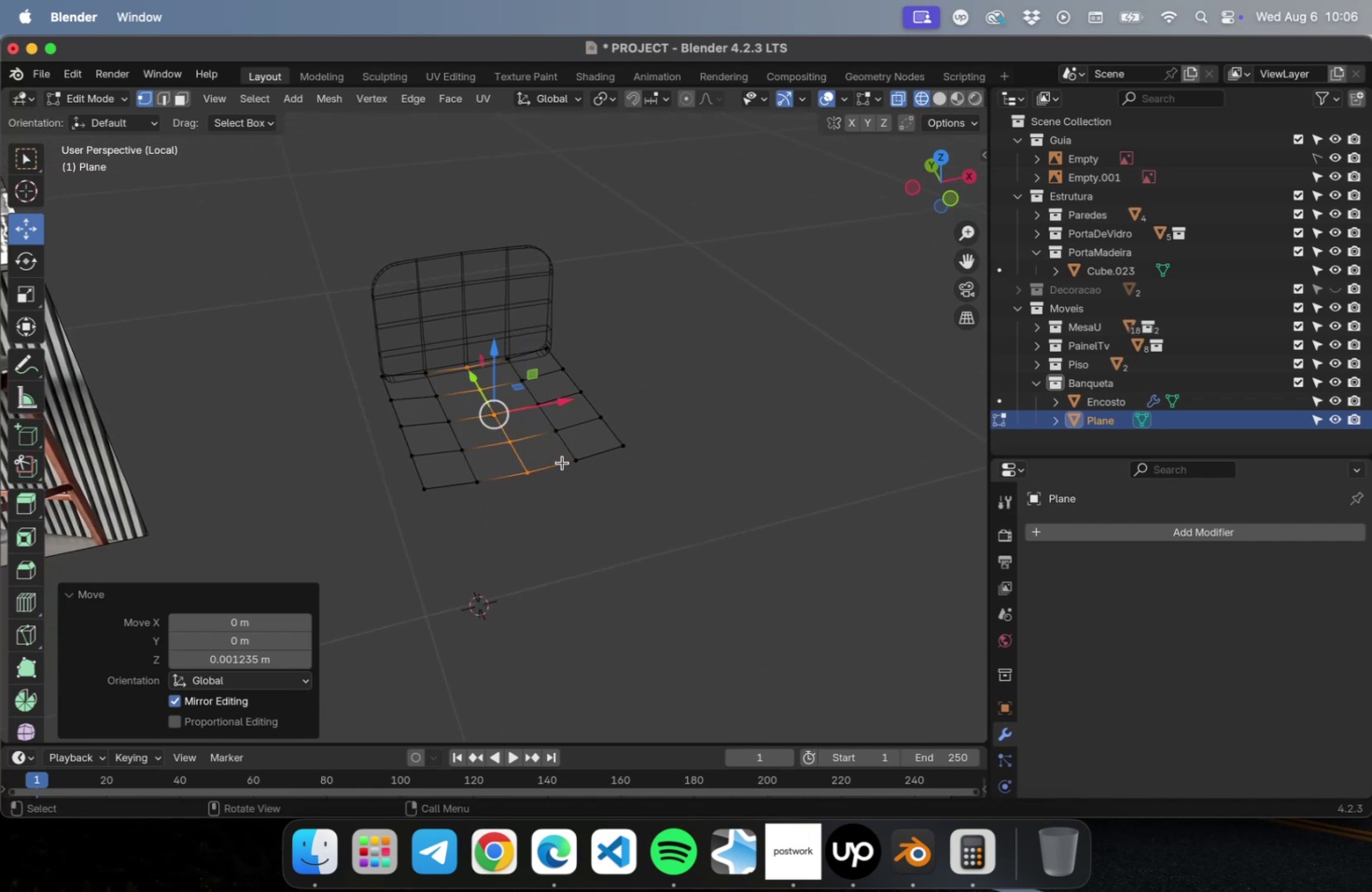 
key(Numpad7)
 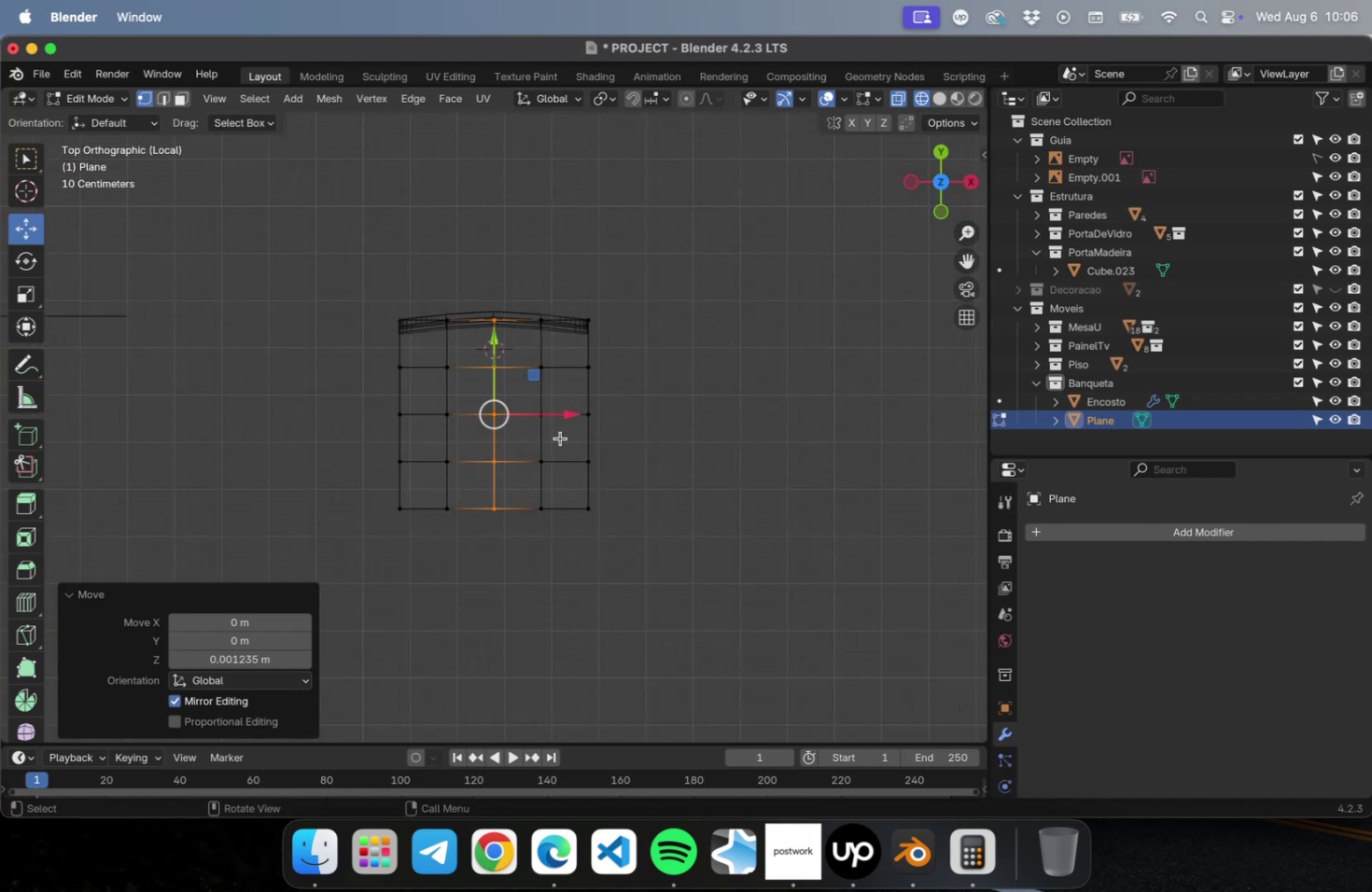 
scroll: coordinate [500, 337], scroll_direction: up, amount: 7.0
 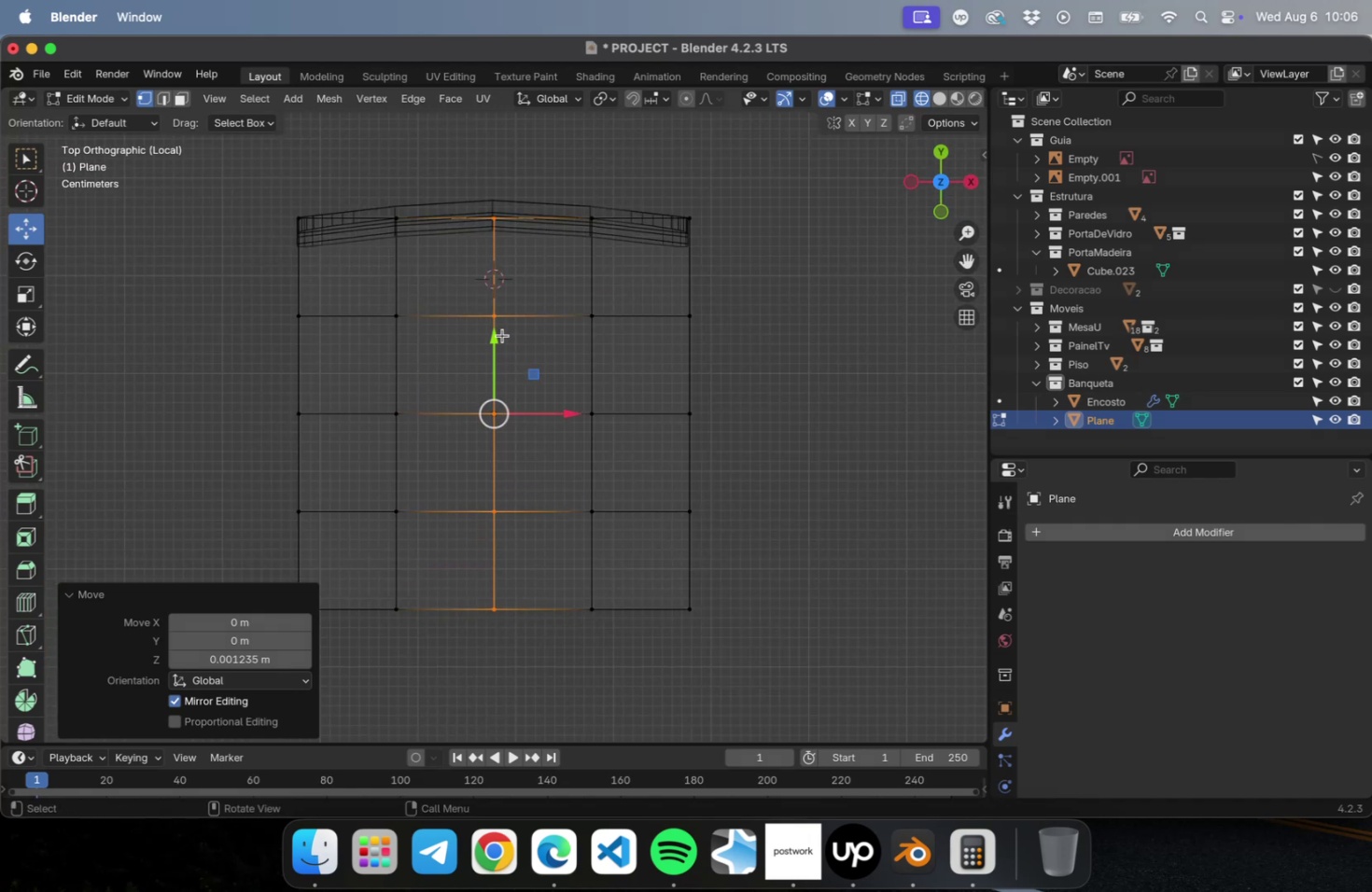 
left_click_drag(start_coordinate=[268, 182], to_coordinate=[324, 264])
 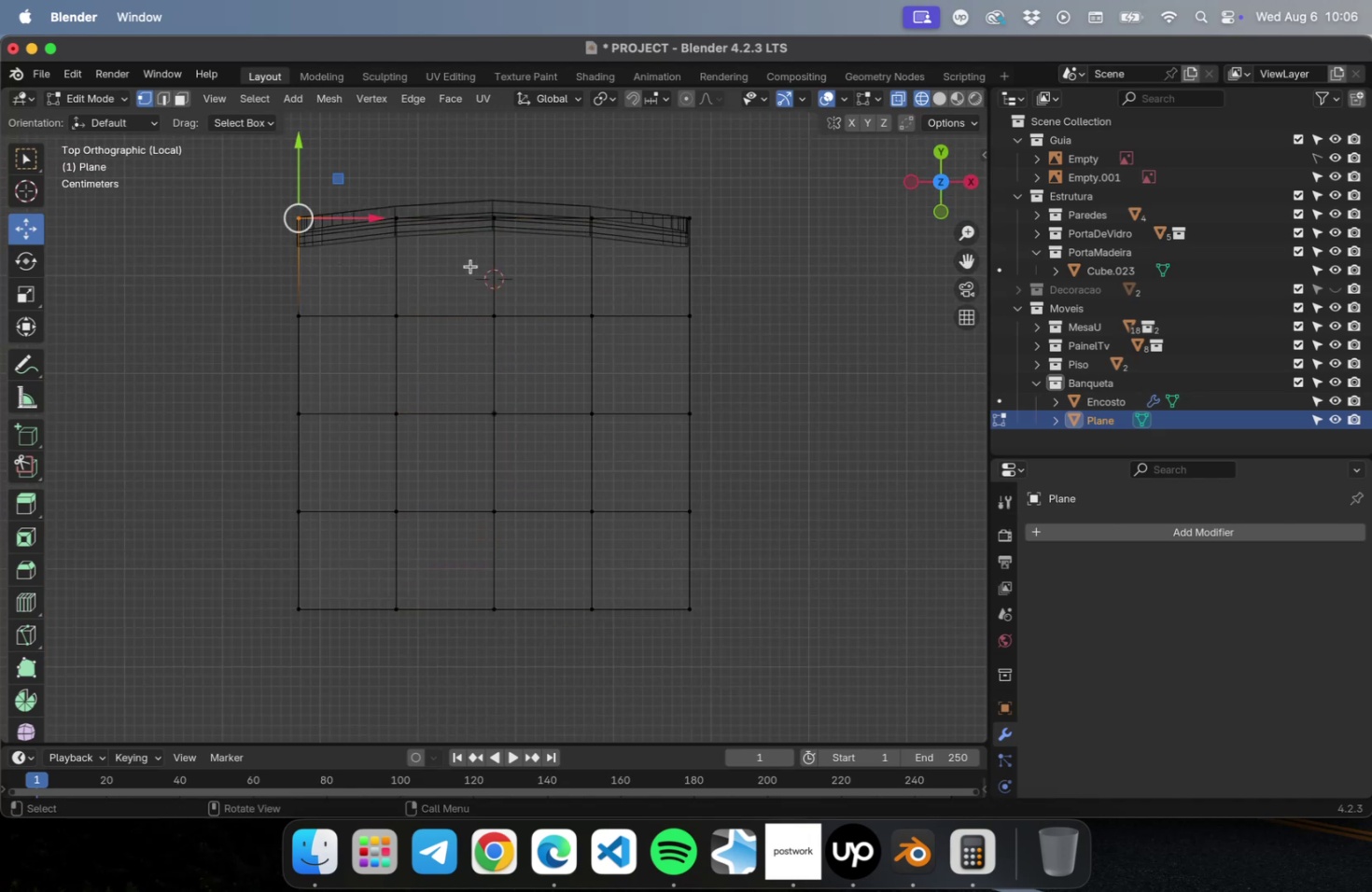 
hold_key(key=ShiftLeft, duration=0.72)
left_click_drag(start_coordinate=[716, 194], to_coordinate=[666, 277])
 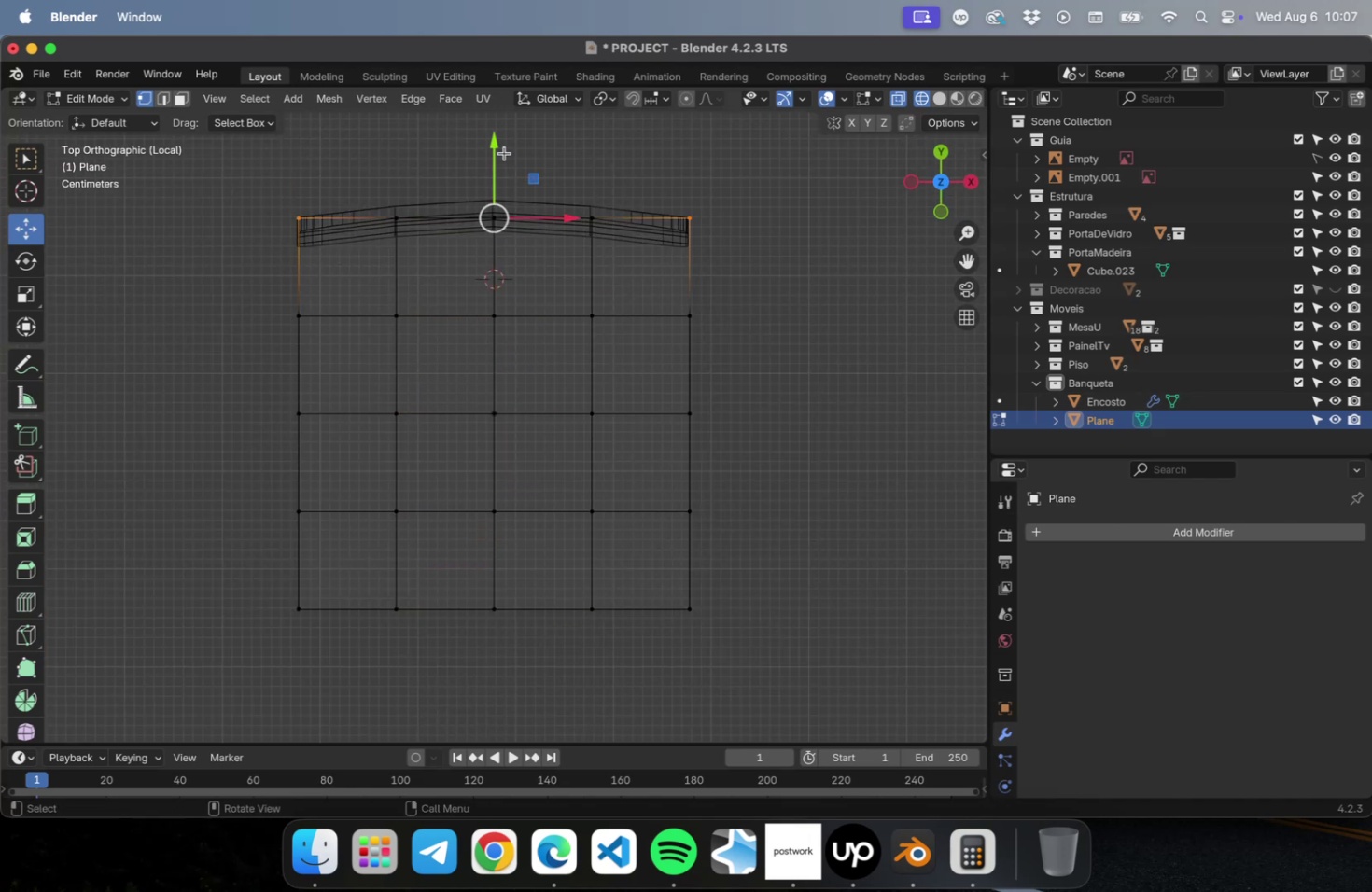 
left_click_drag(start_coordinate=[495, 144], to_coordinate=[496, 178])
 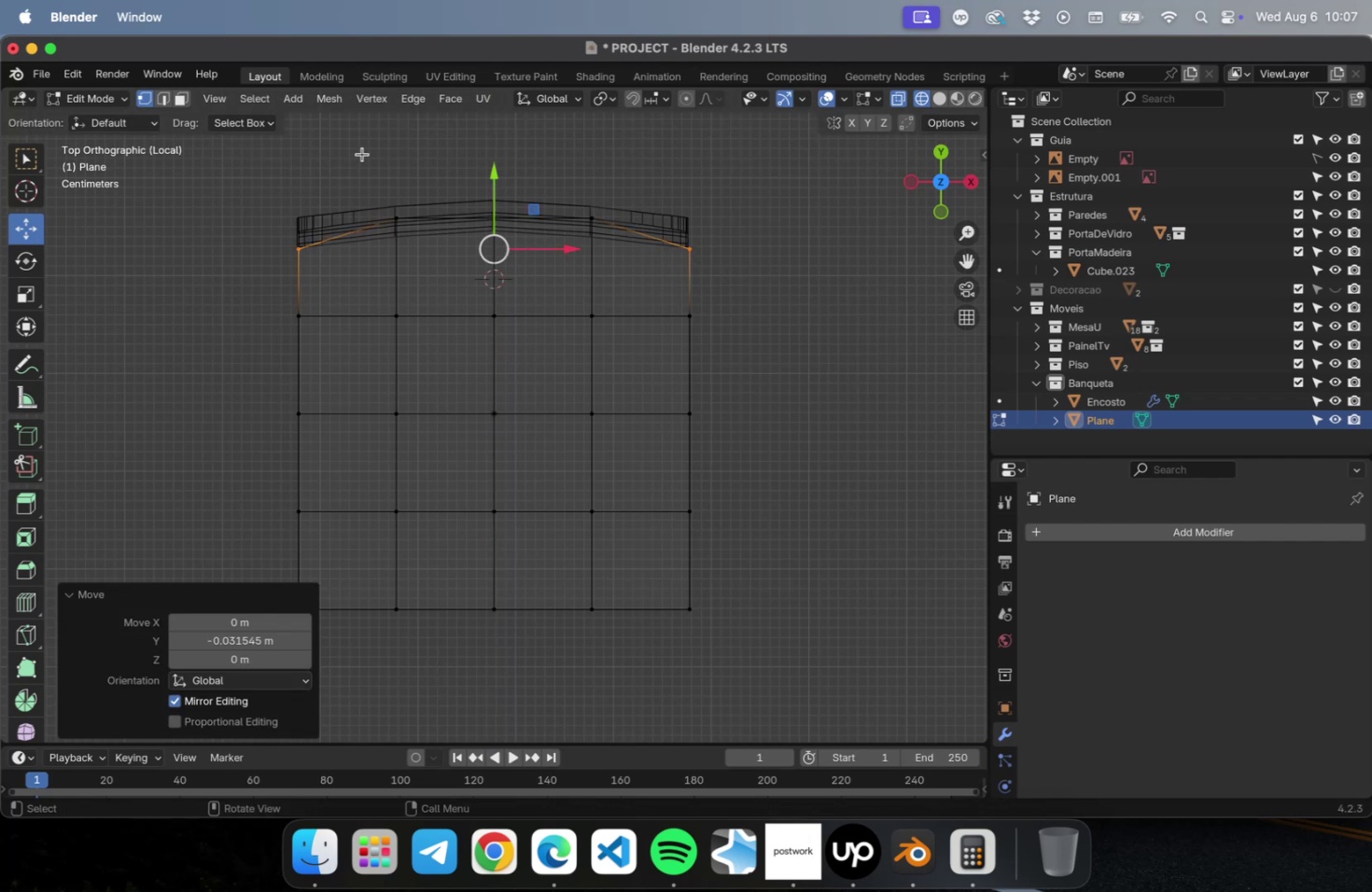 
left_click_drag(start_coordinate=[363, 166], to_coordinate=[404, 251])
 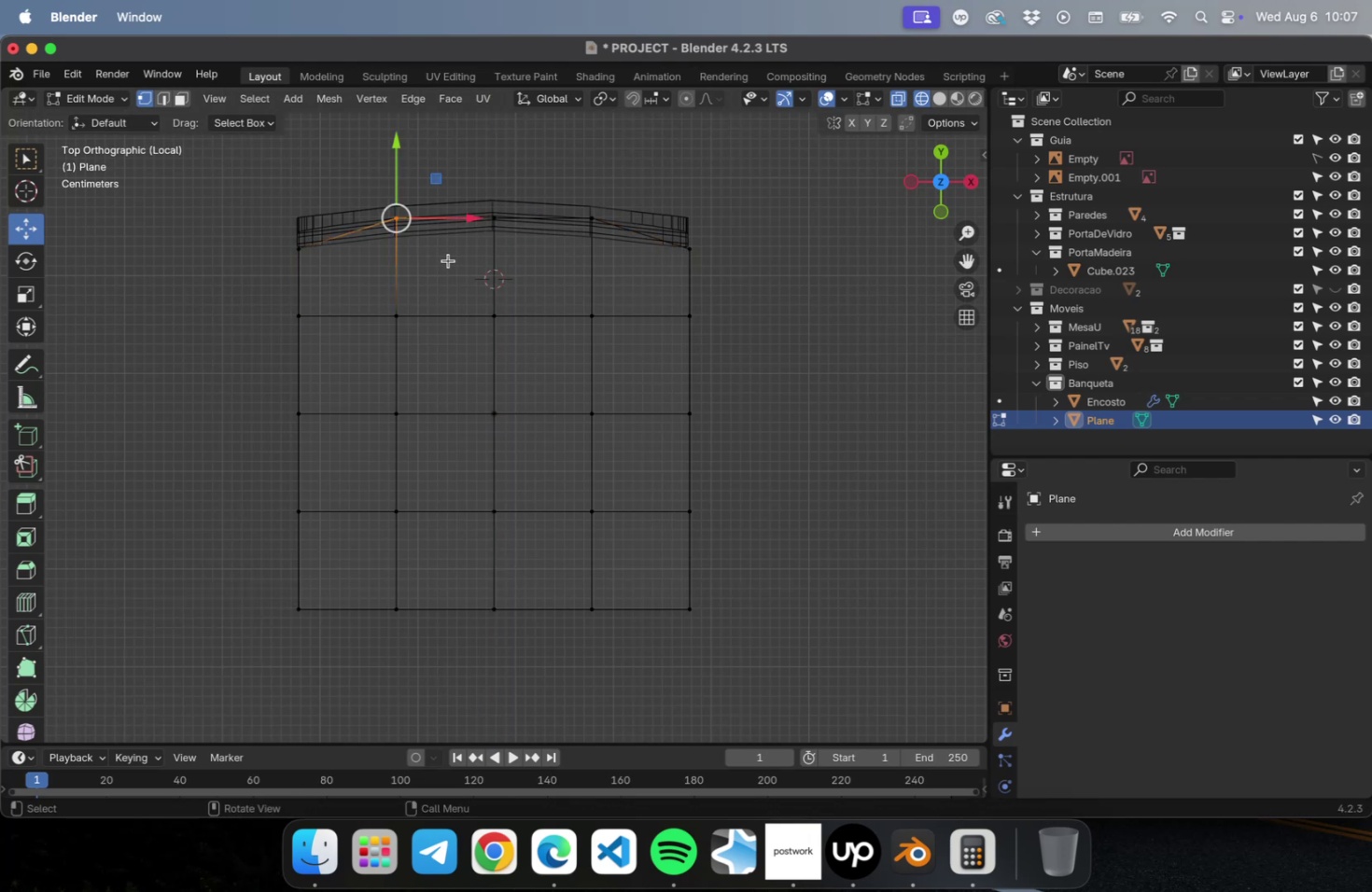 
hold_key(key=ShiftLeft, duration=0.64)
left_click_drag(start_coordinate=[539, 181], to_coordinate=[599, 280])
 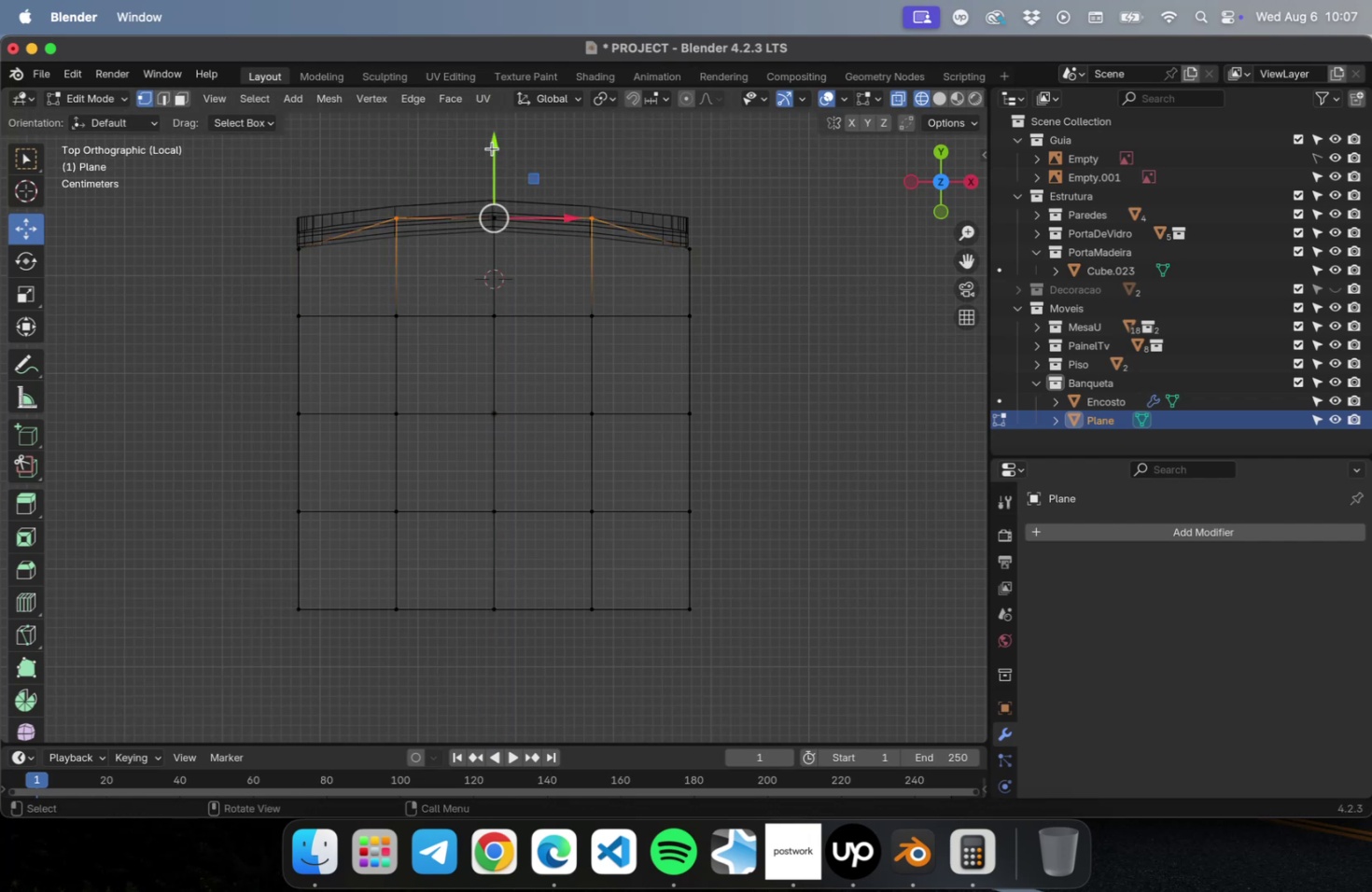 
left_click_drag(start_coordinate=[496, 145], to_coordinate=[496, 167])
 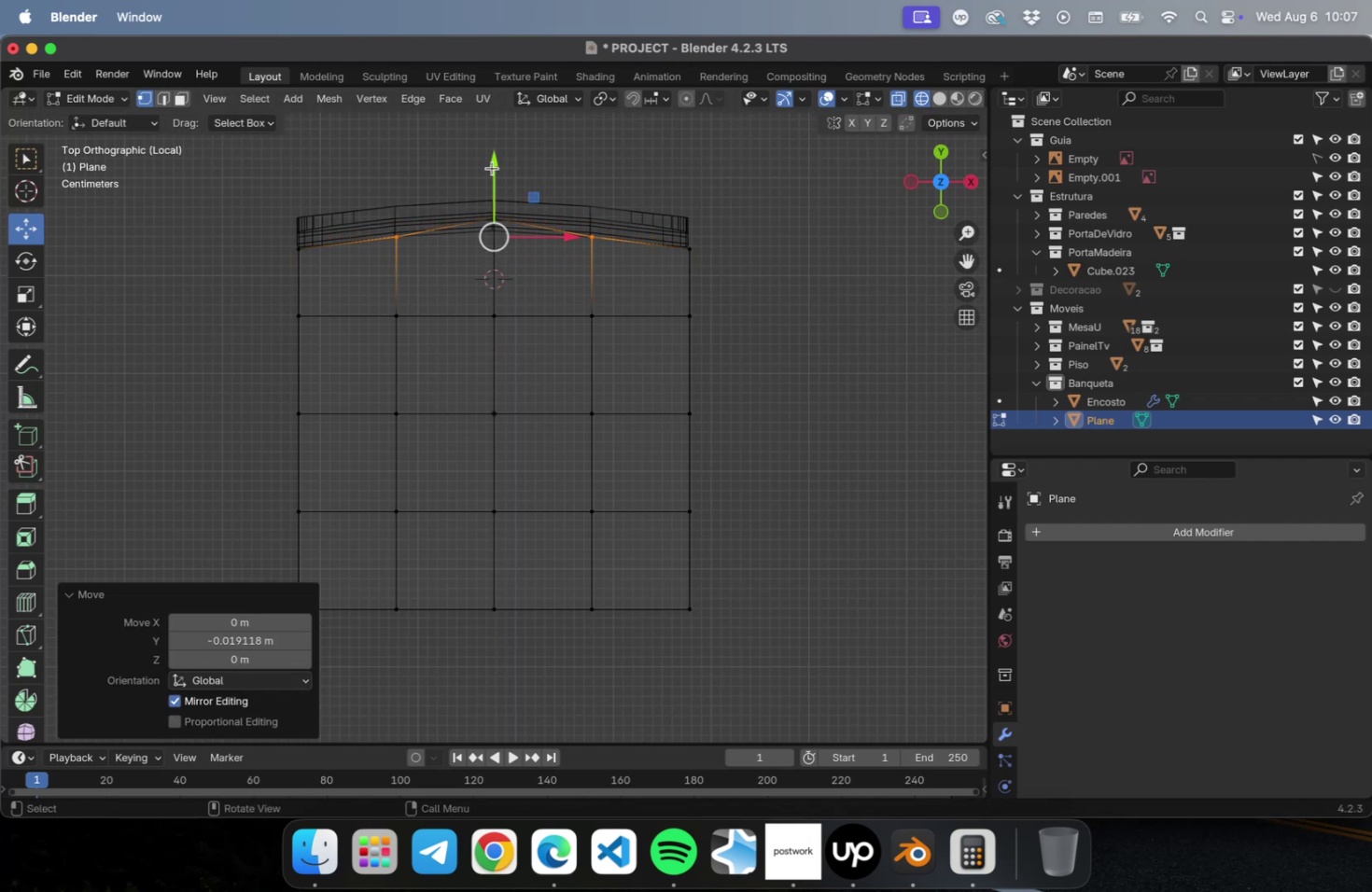 
left_click_drag(start_coordinate=[490, 171], to_coordinate=[548, 276])
 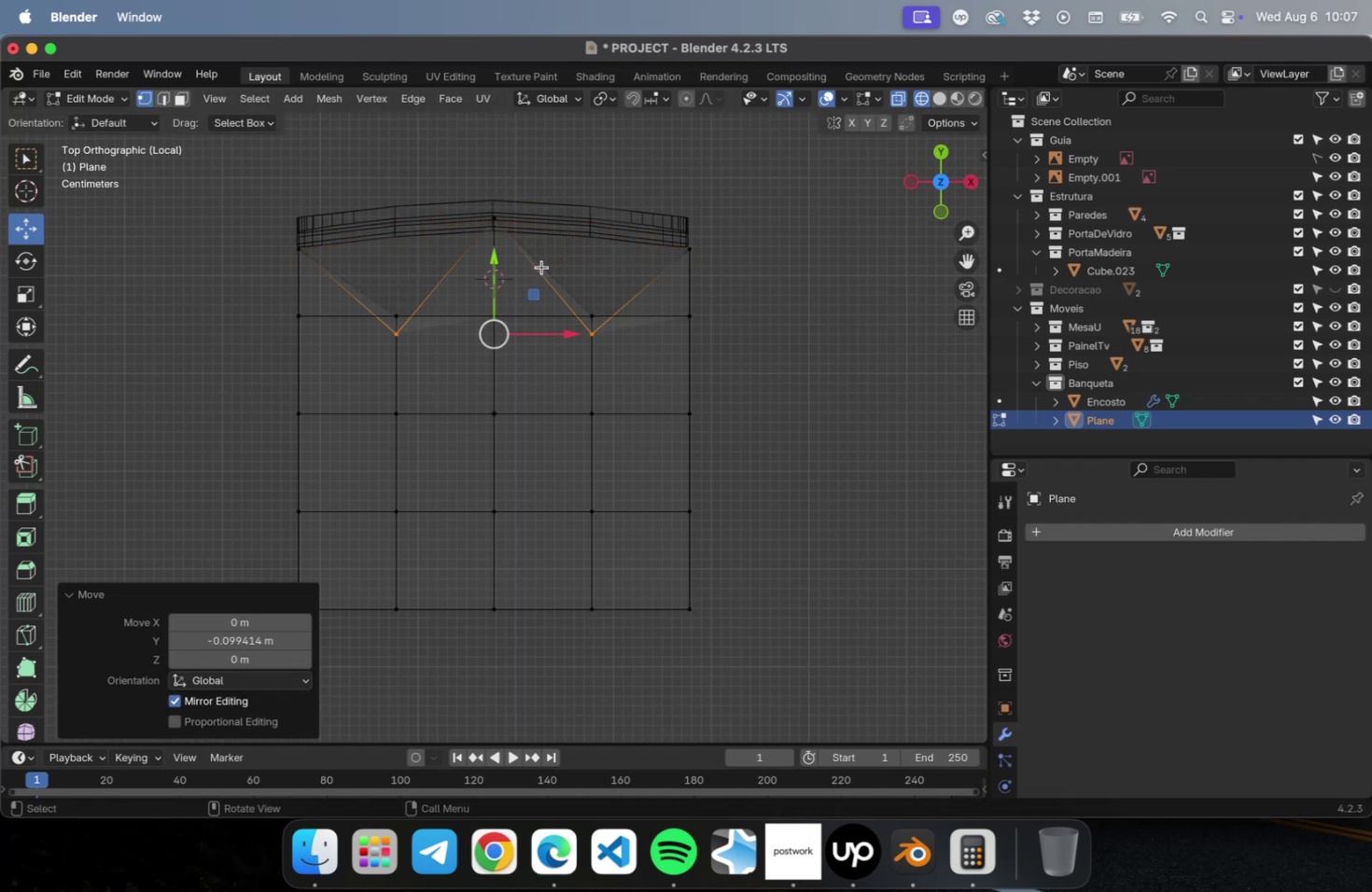 
key(Meta+CommandLeft)
 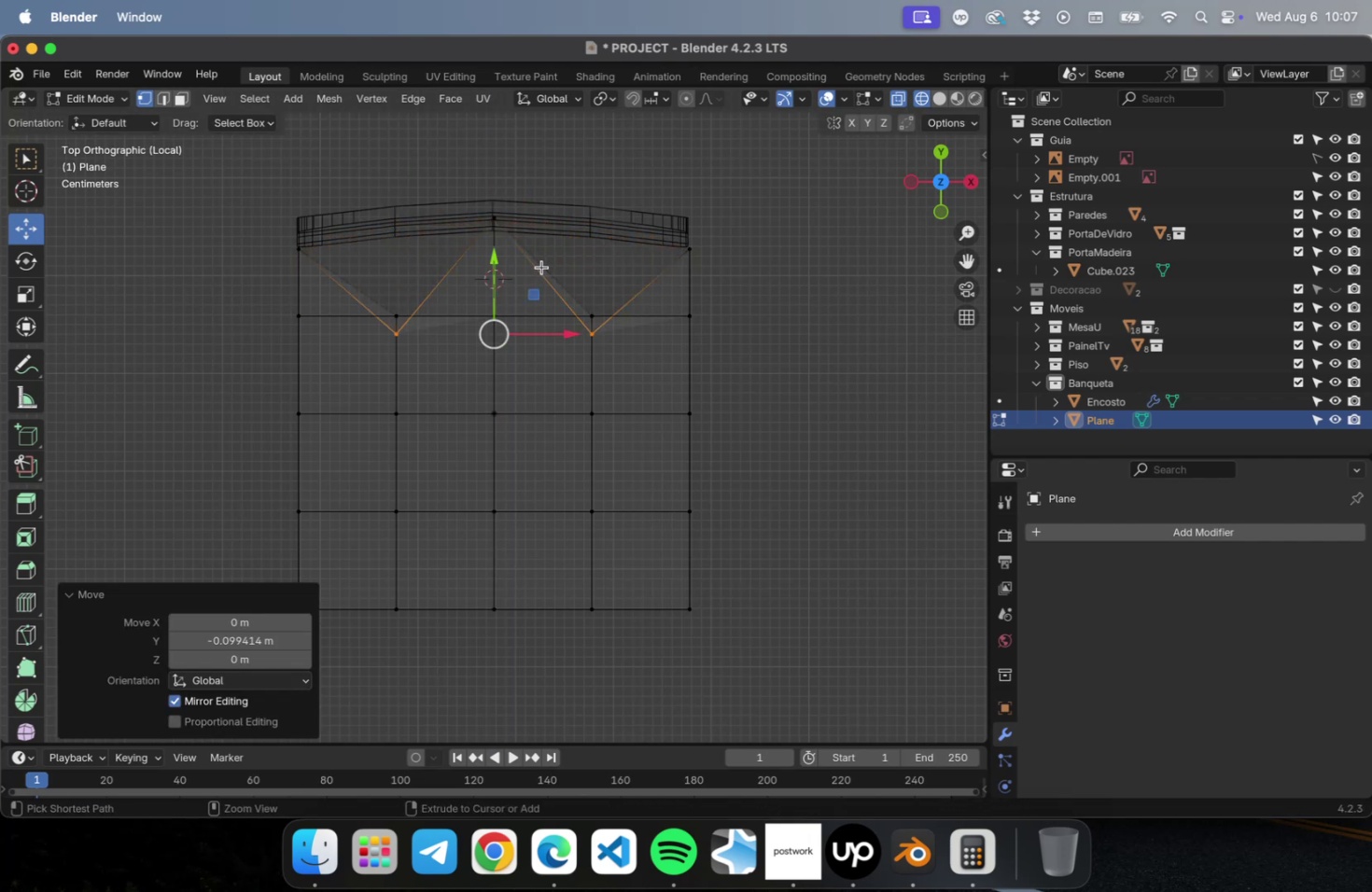 
key(Meta+Z)
 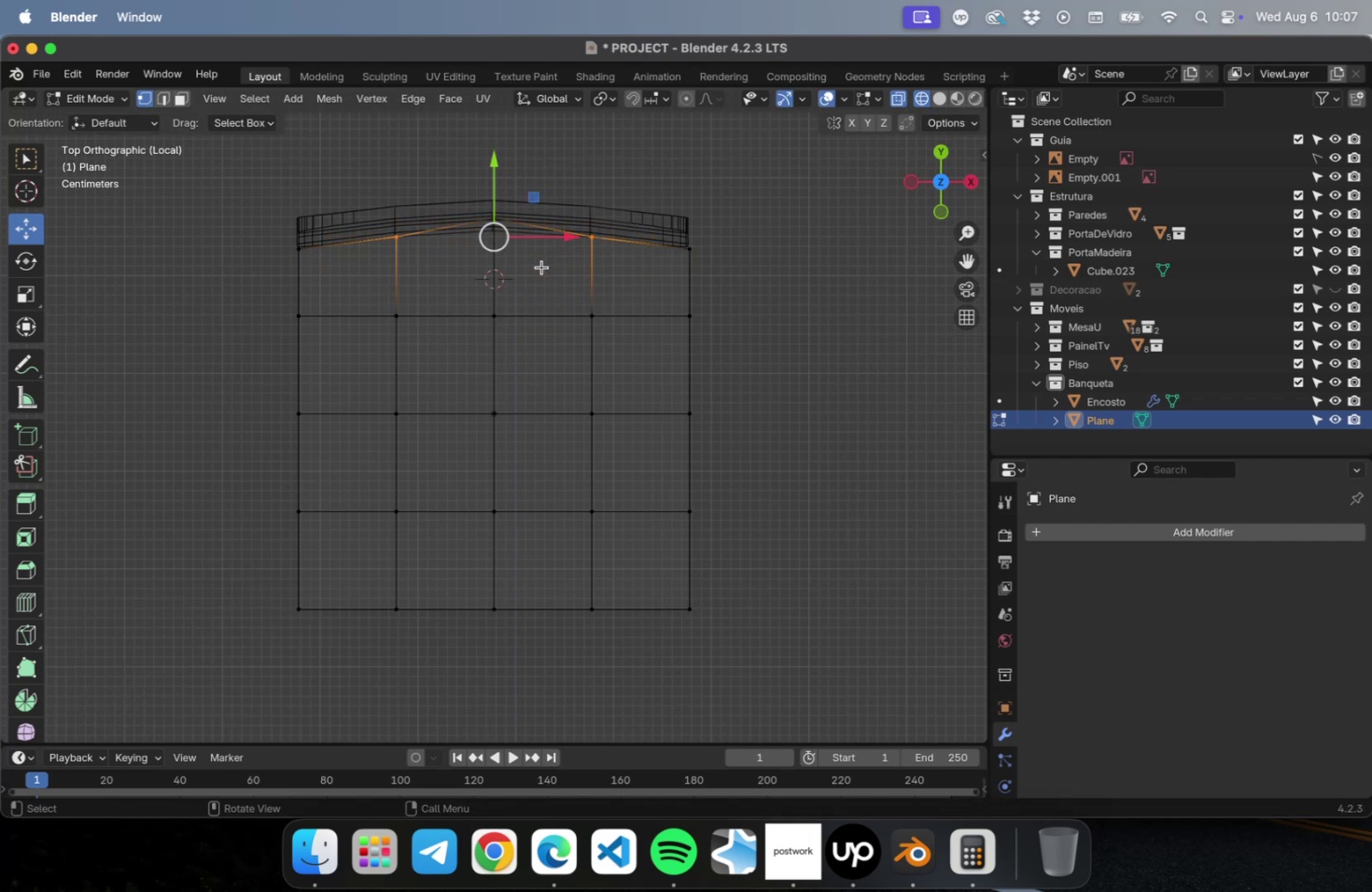 
scroll: coordinate [557, 217], scroll_direction: up, amount: 9.0
 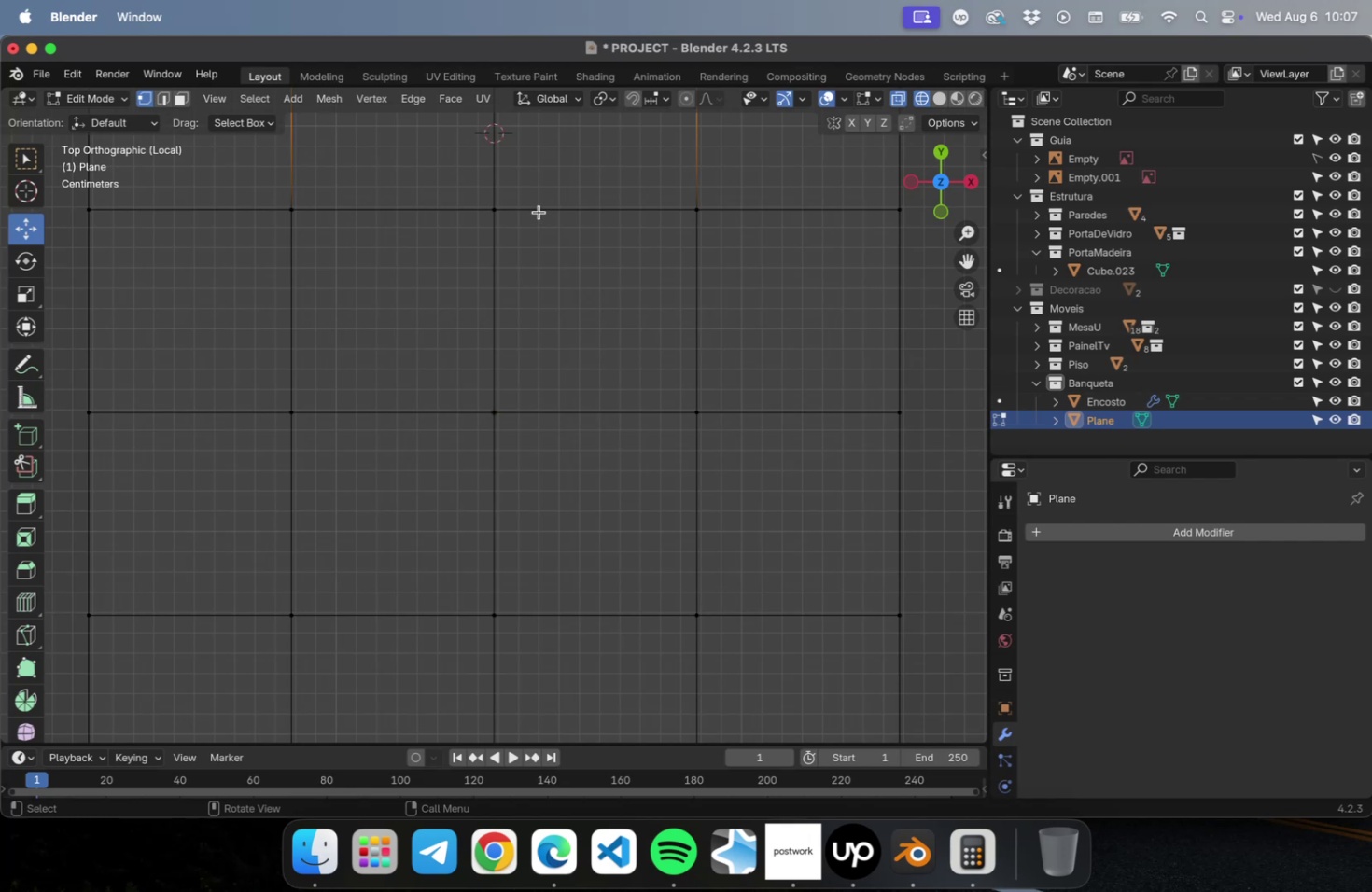 
hold_key(key=ShiftLeft, duration=0.88)
 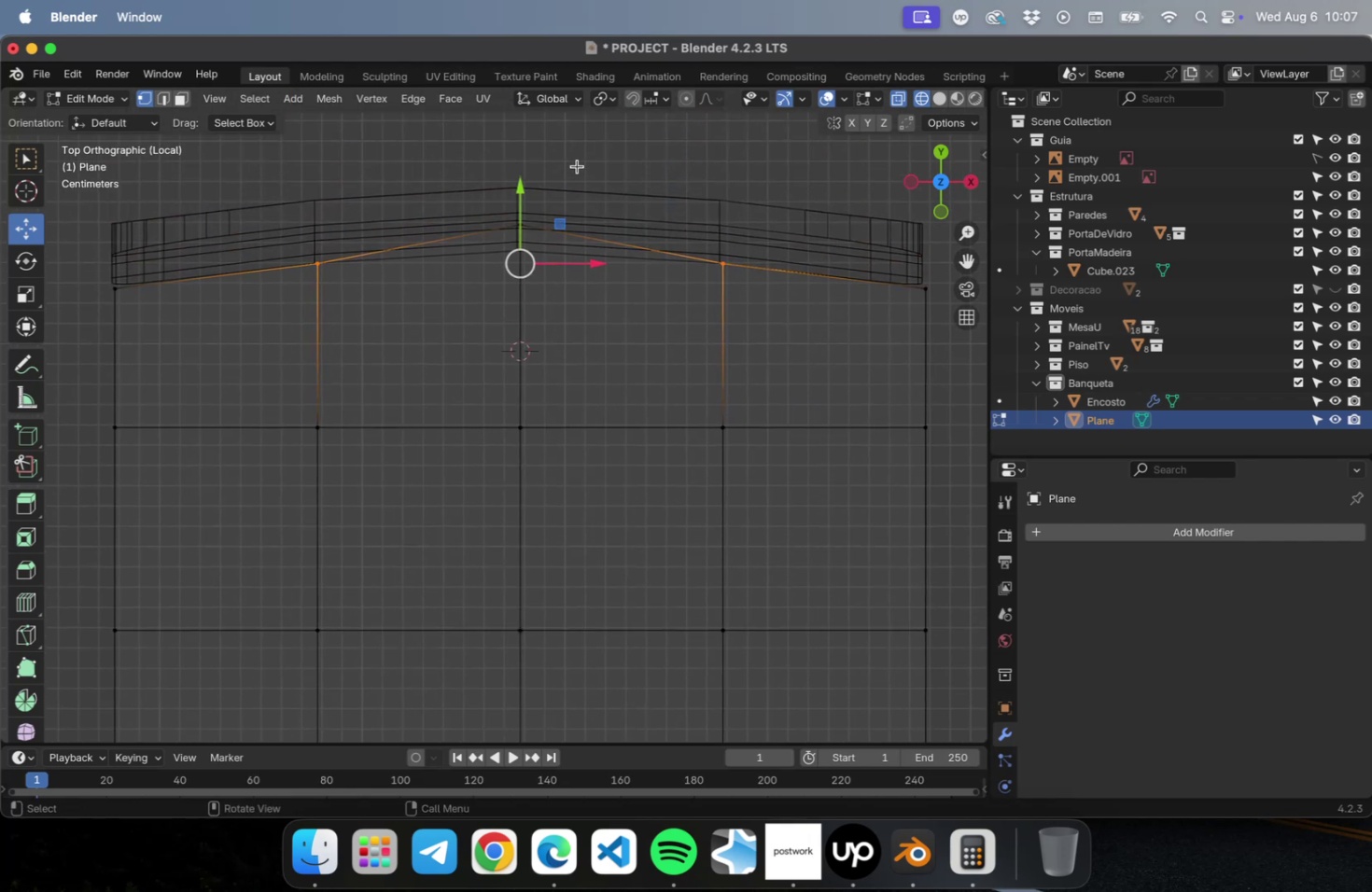 
left_click_drag(start_coordinate=[575, 160], to_coordinate=[439, 303])
 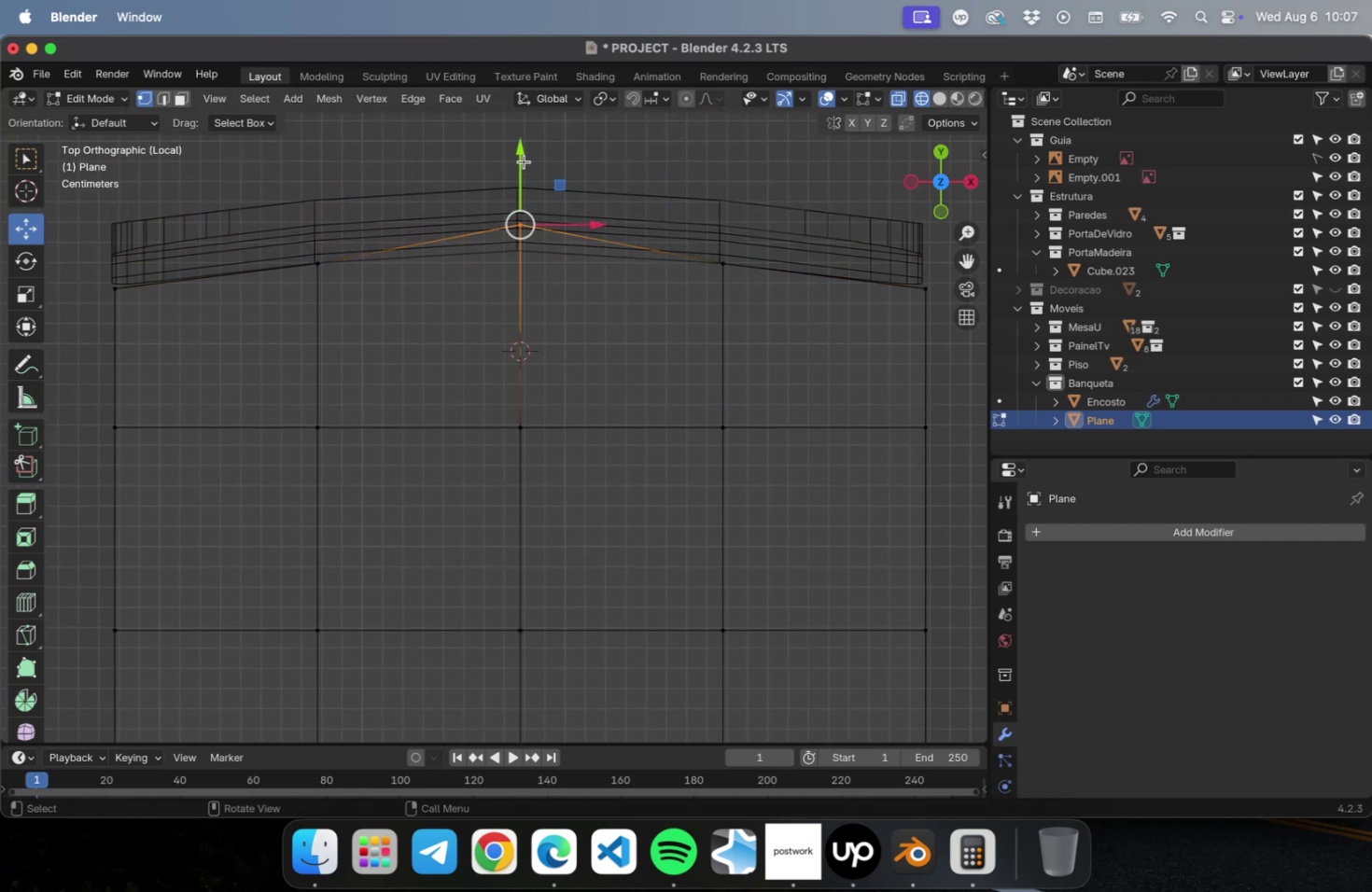 
left_click_drag(start_coordinate=[524, 156], to_coordinate=[524, 186])
 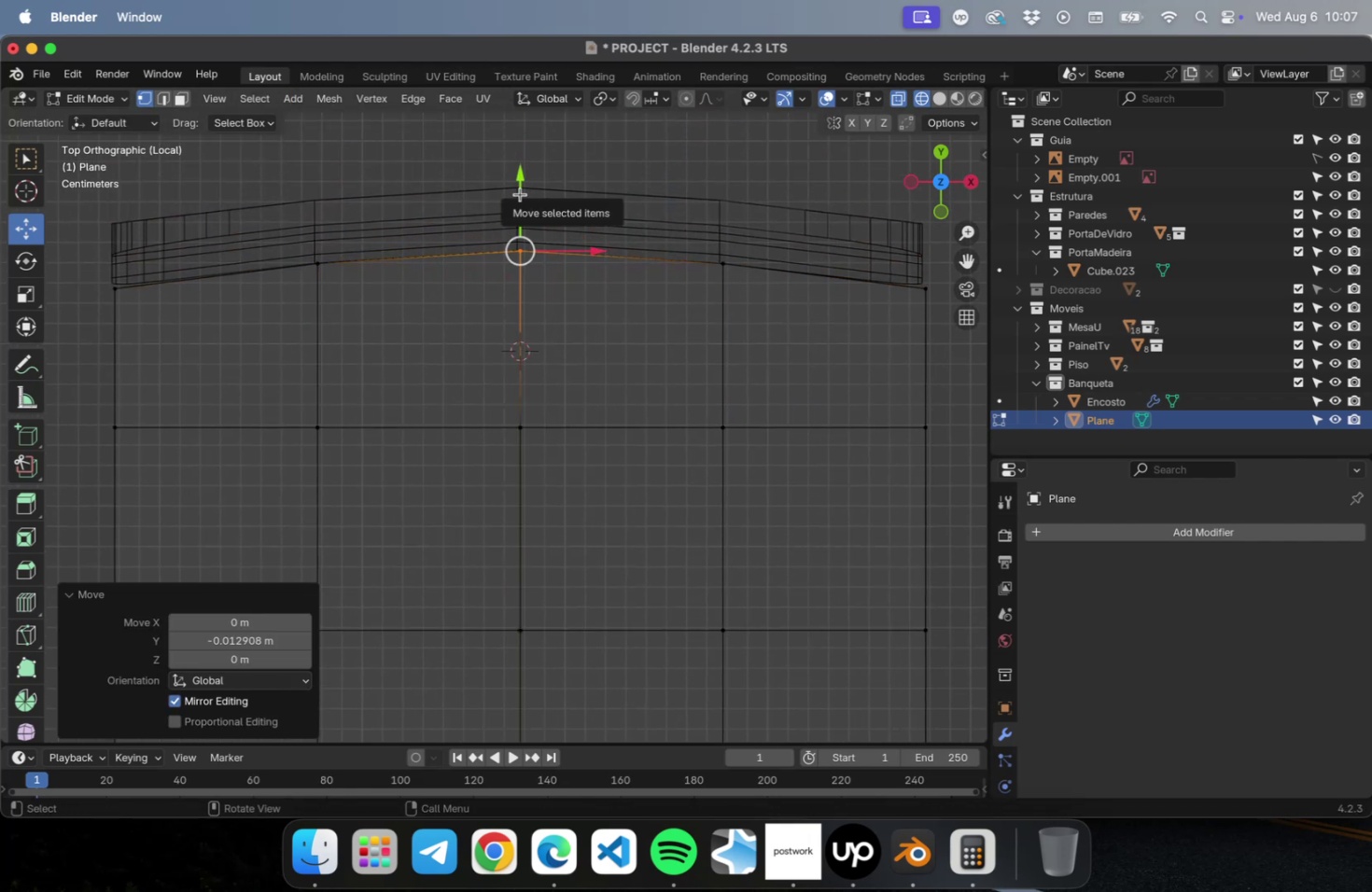 
scroll: coordinate [520, 195], scroll_direction: down, amount: 13.0
 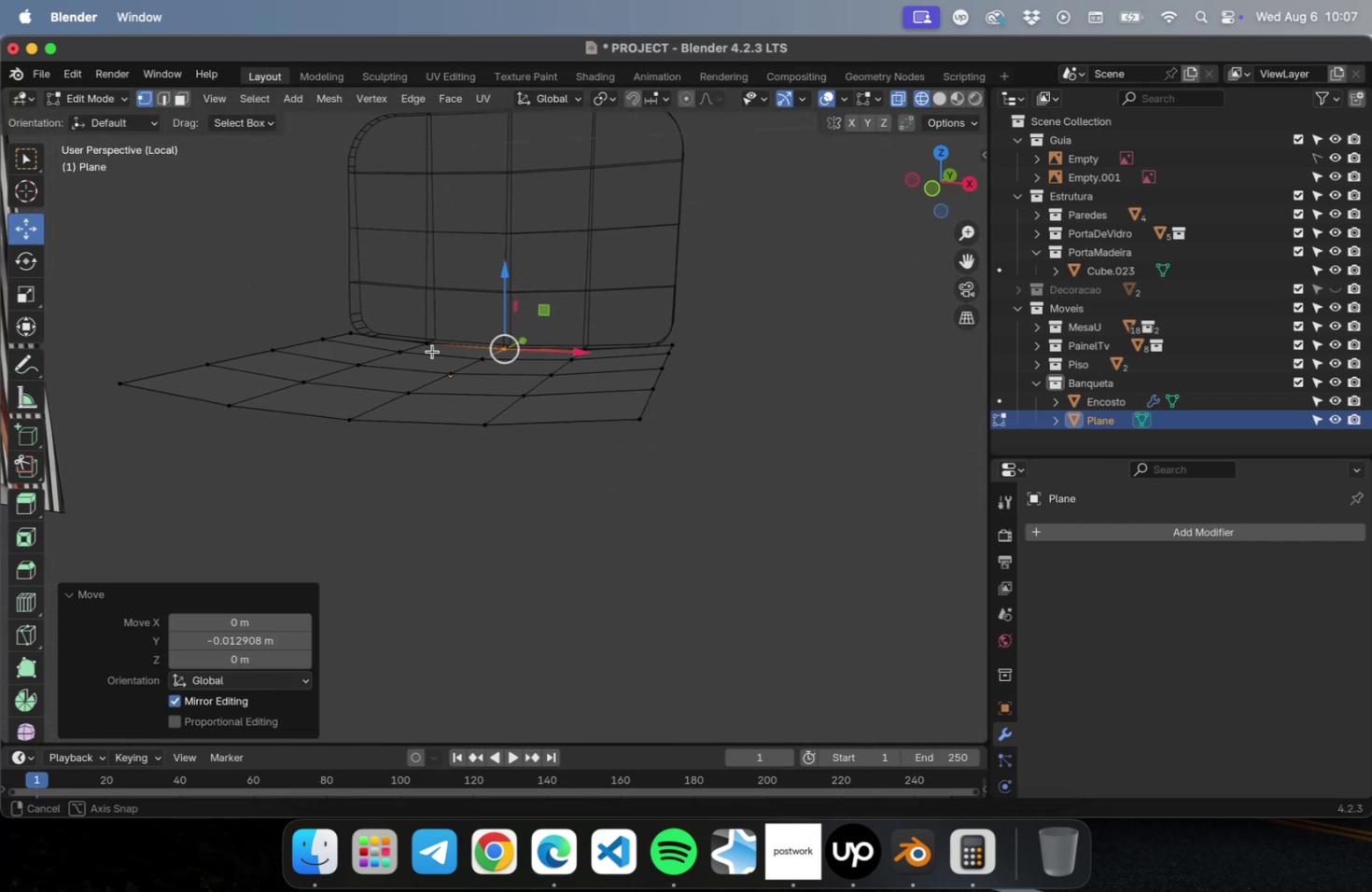 
left_click([787, 401])
 